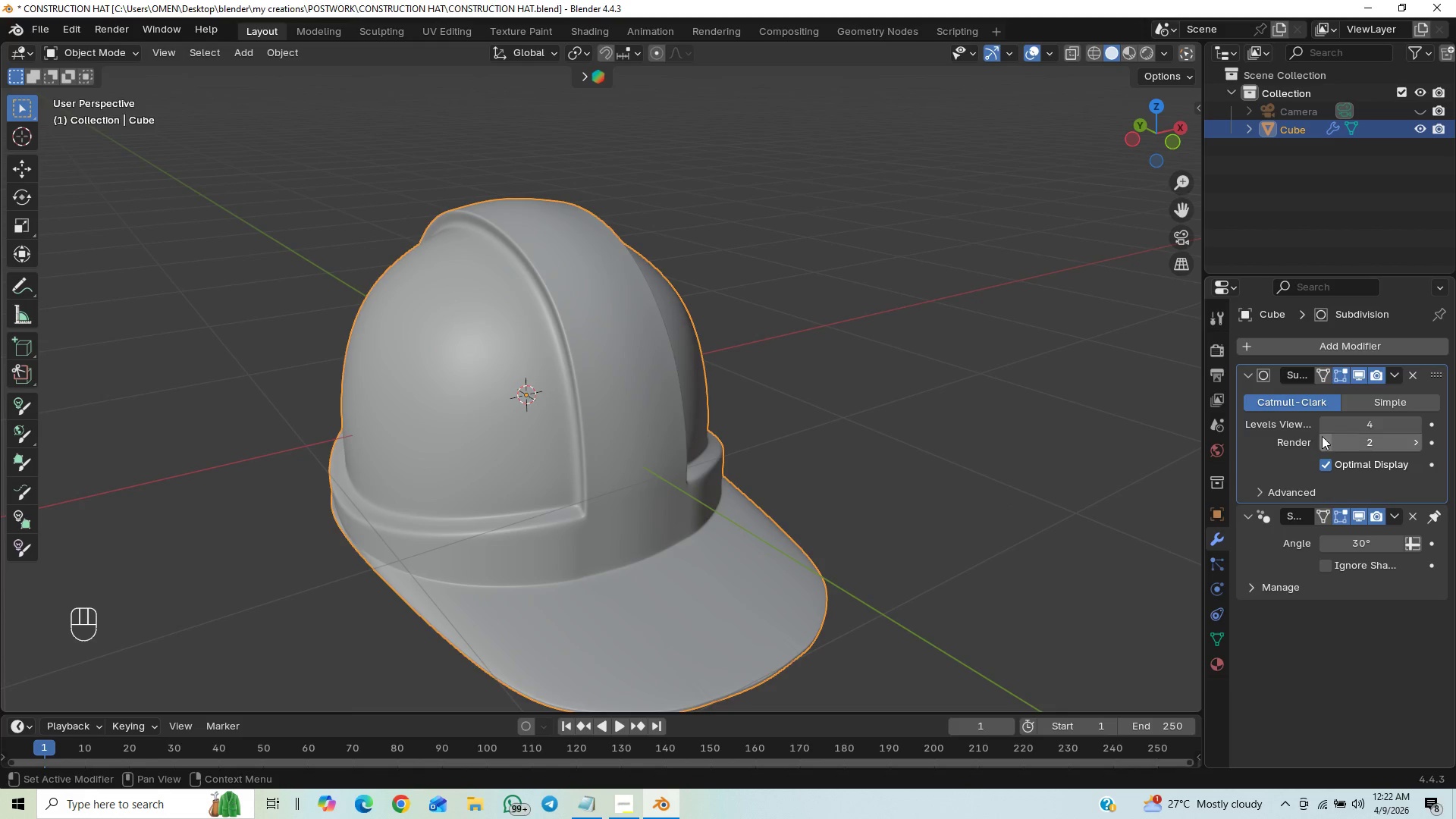 
double_click([1323, 430])
 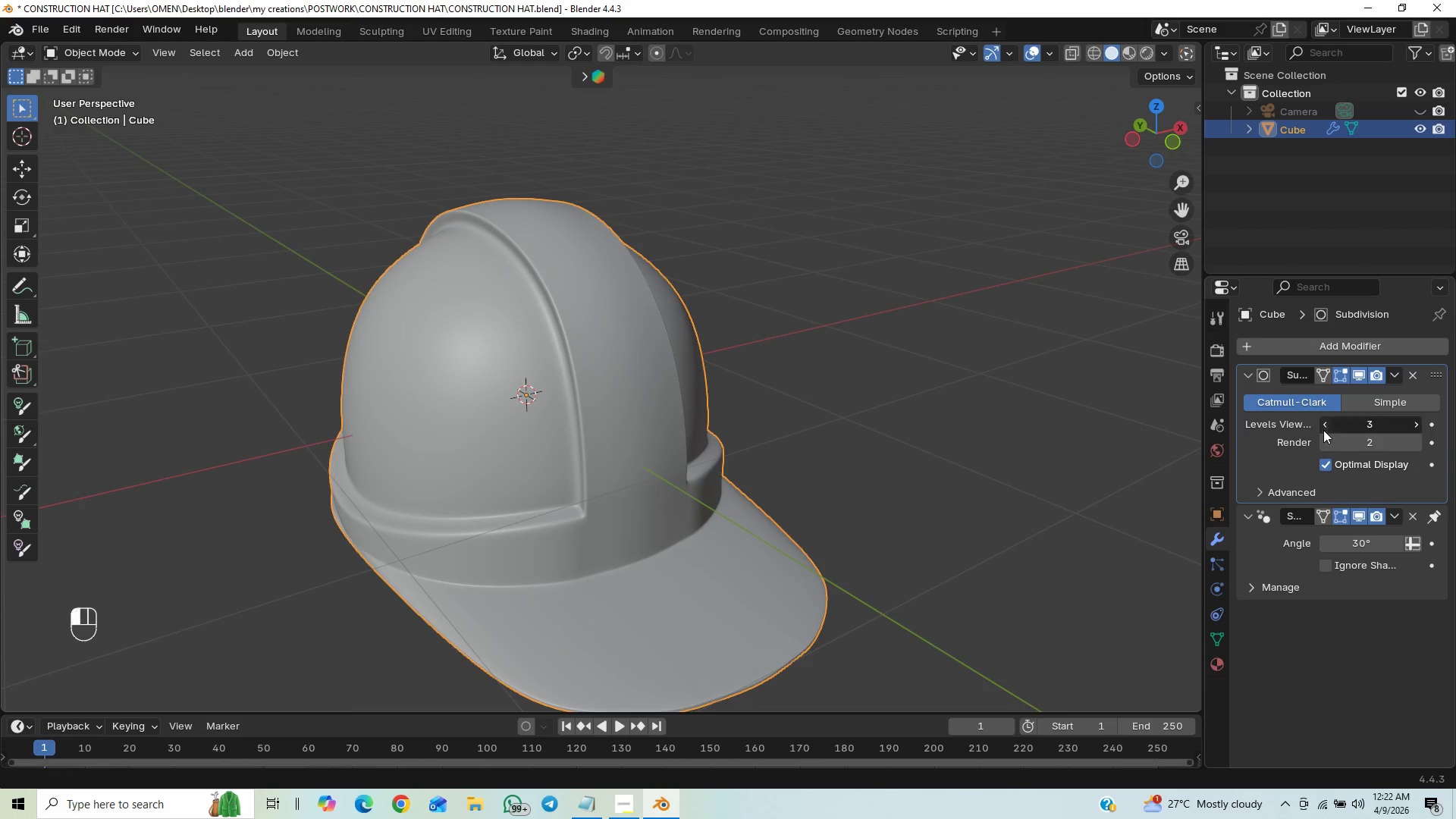 
triple_click([1323, 430])
 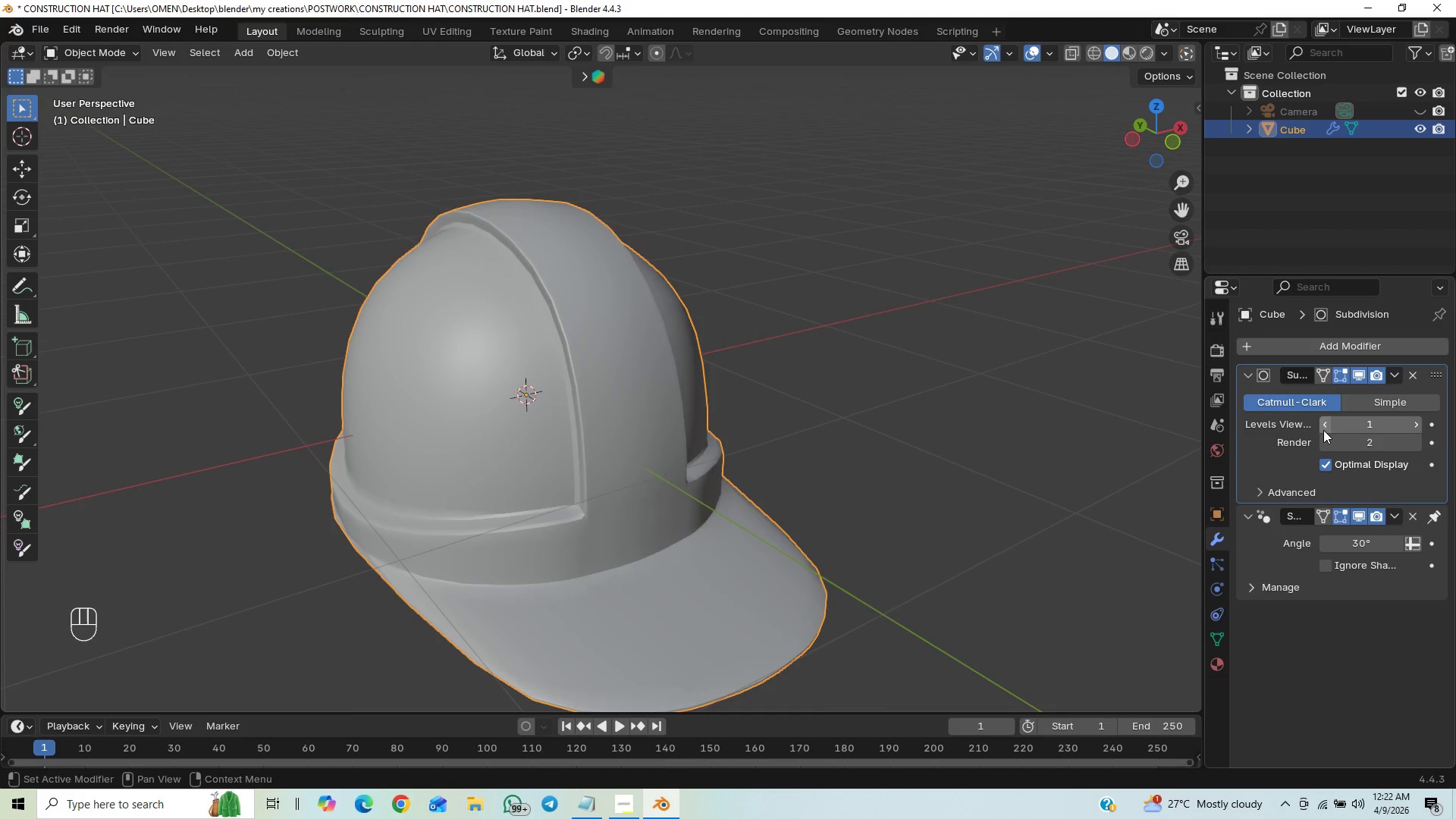 
triple_click([1323, 430])
 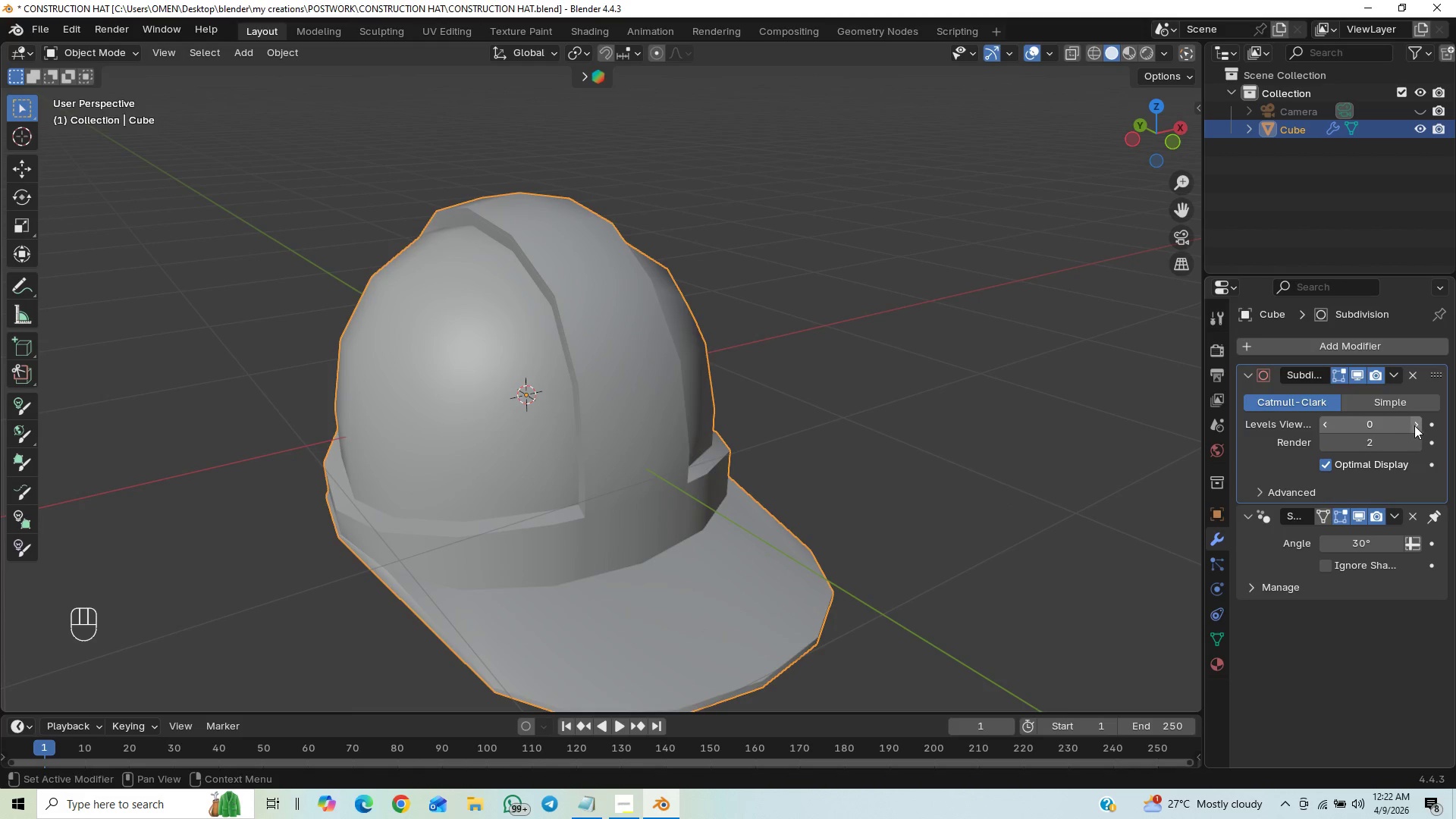 
double_click([1414, 424])
 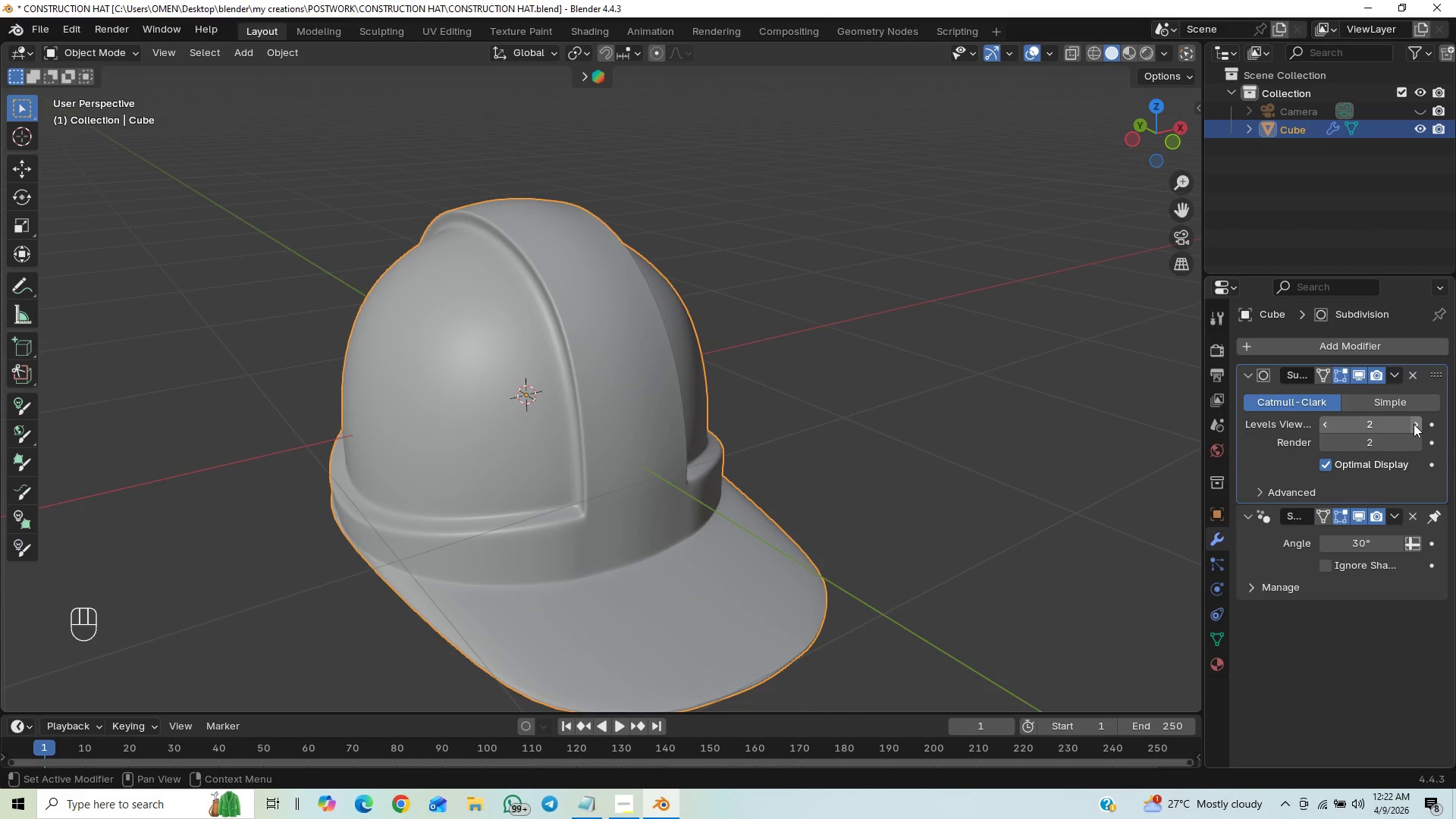 
left_click([1414, 424])
 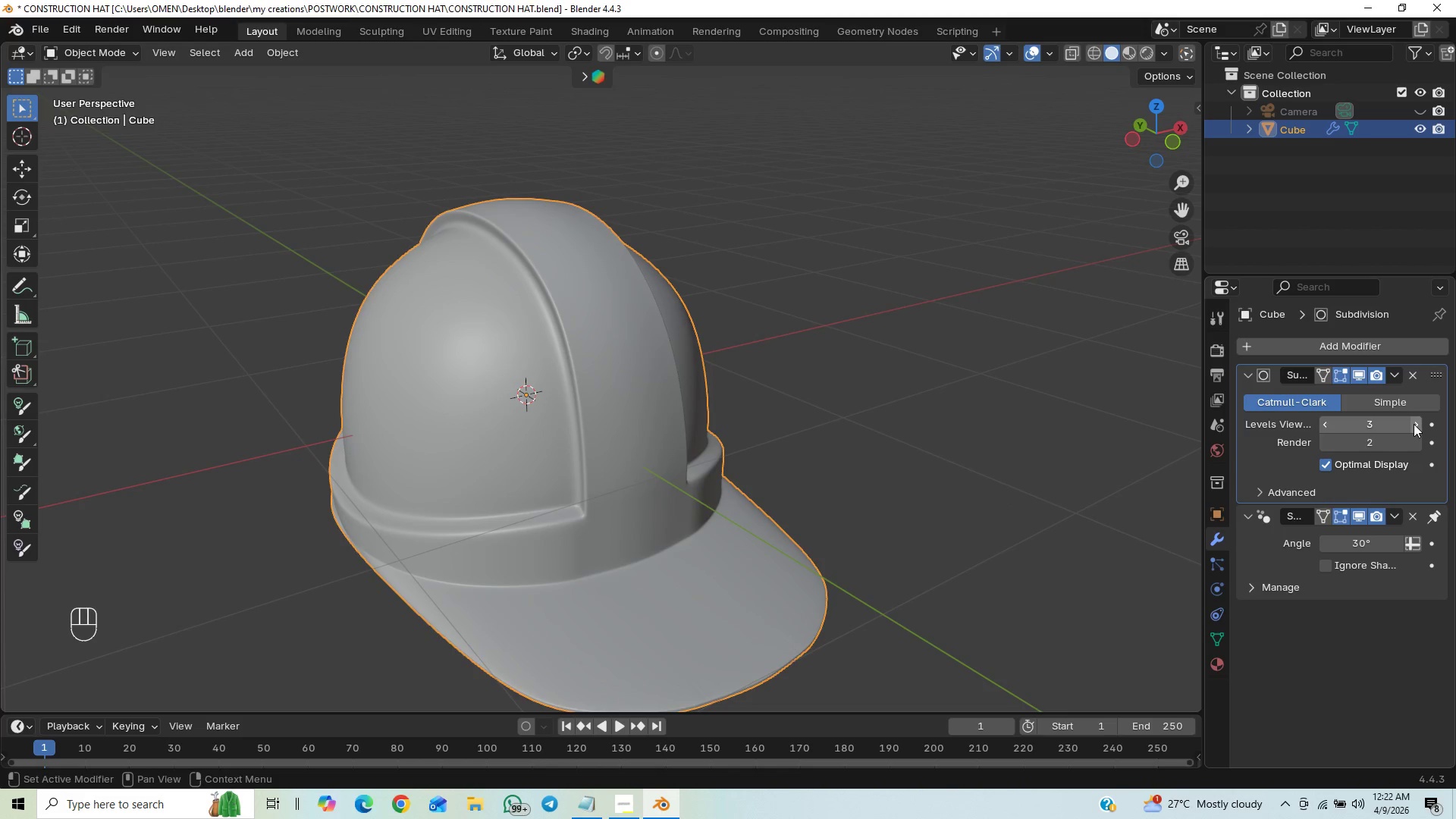 
left_click([1414, 424])
 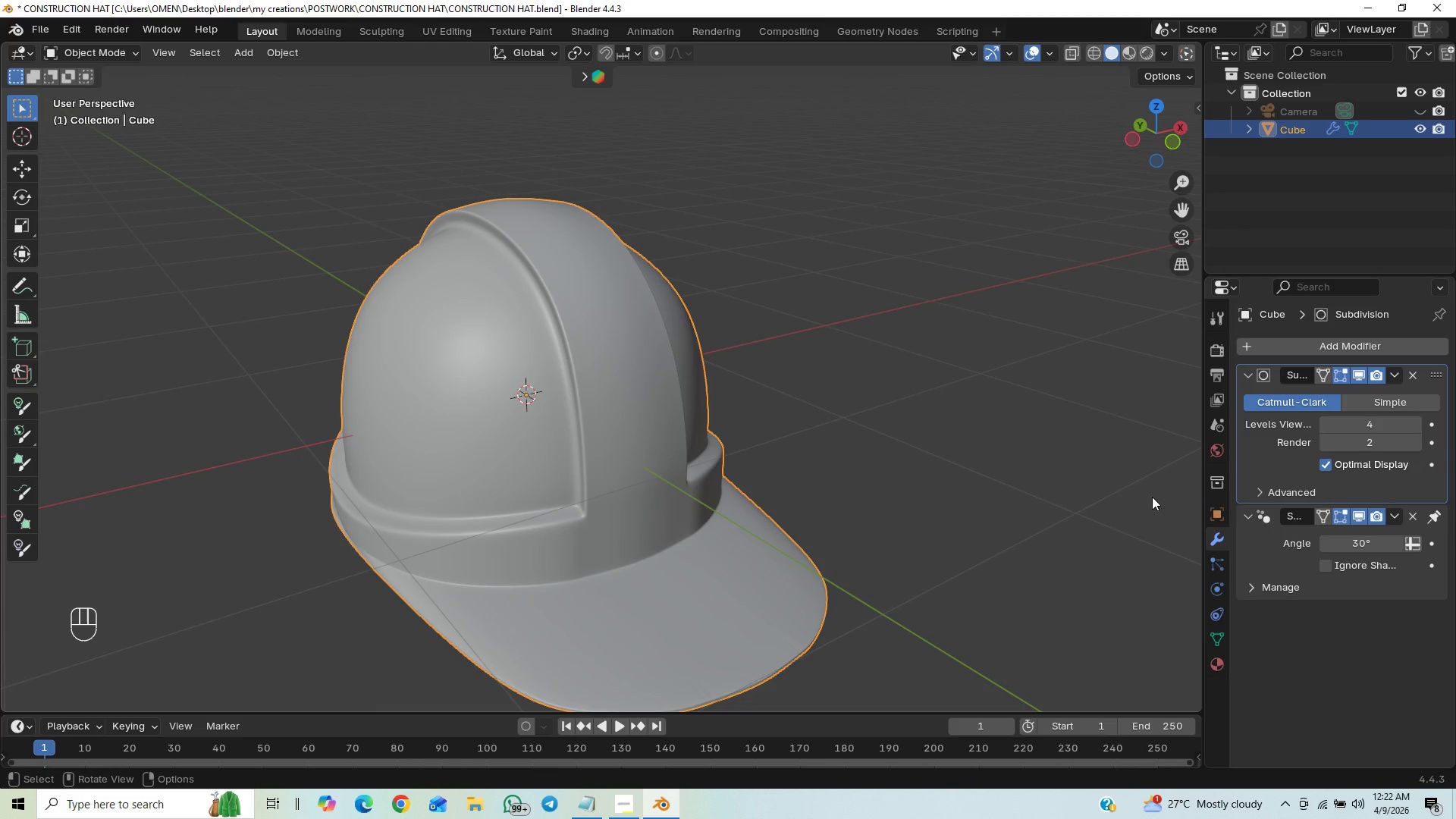 
hold_key(key=ControlLeft, duration=0.36)
 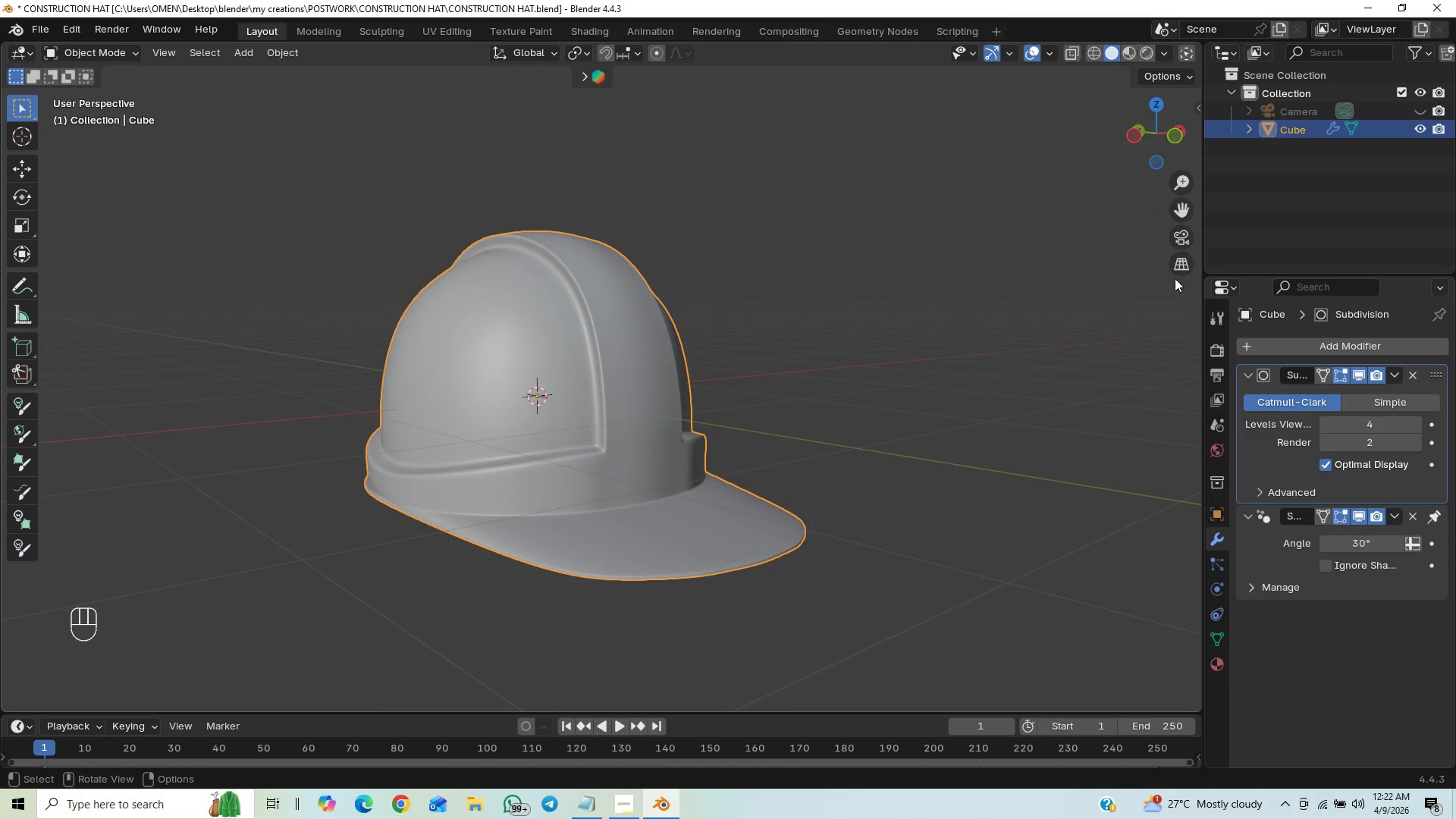 
left_click([1181, 243])
 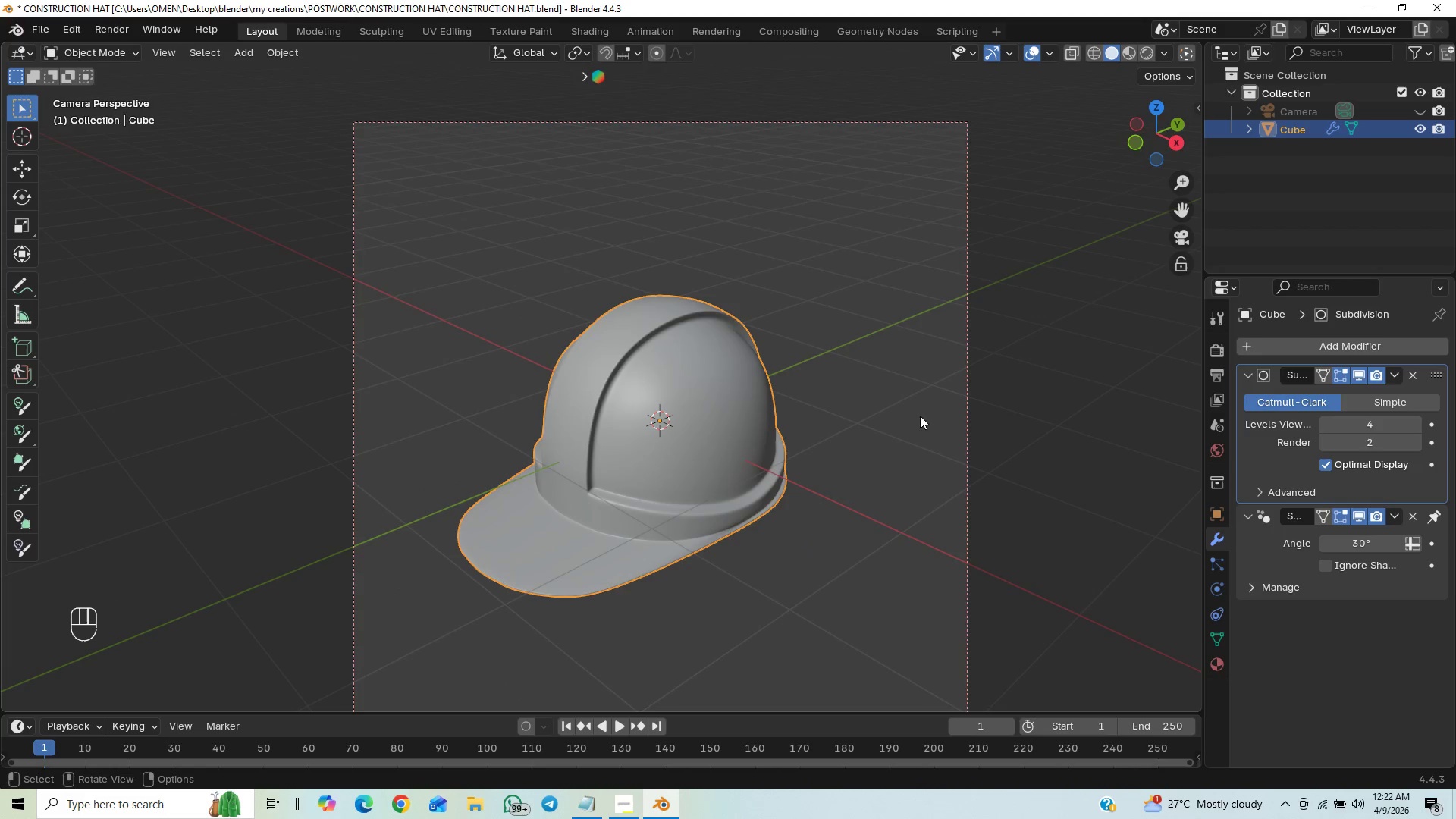 
left_click([831, 482])
 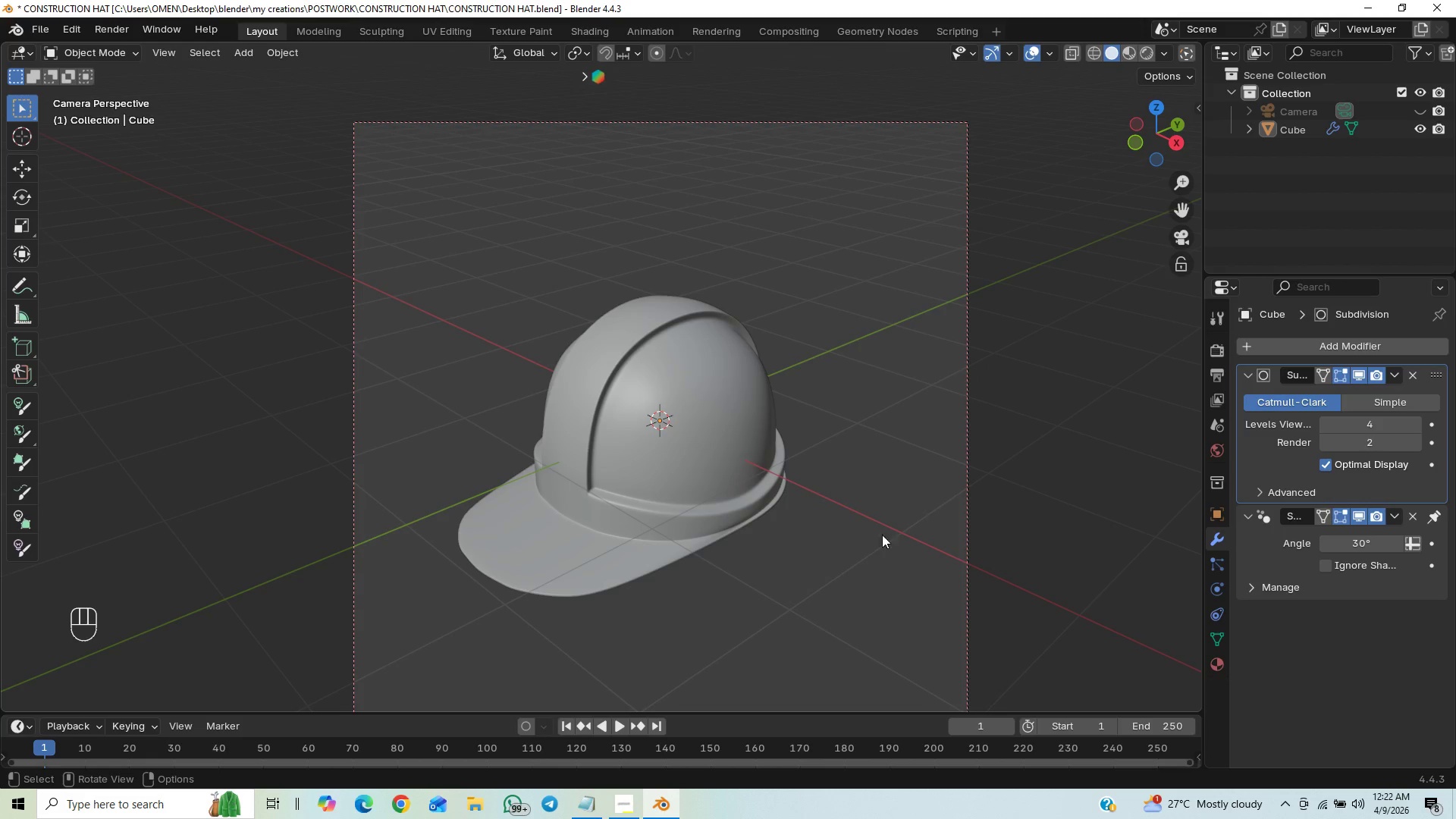 
hold_key(key=ControlLeft, duration=0.77)
 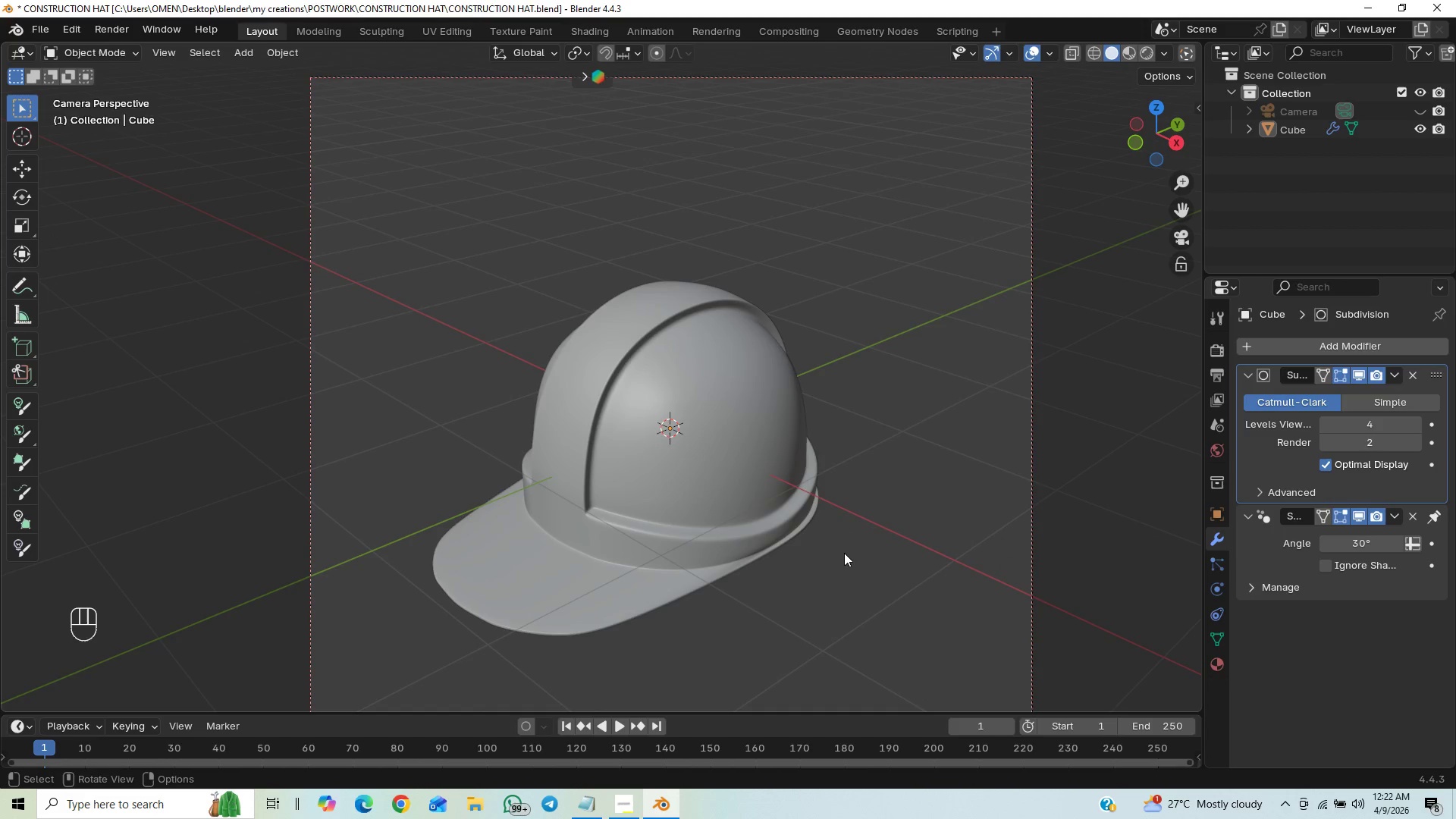 
hold_key(key=ControlLeft, duration=0.38)
 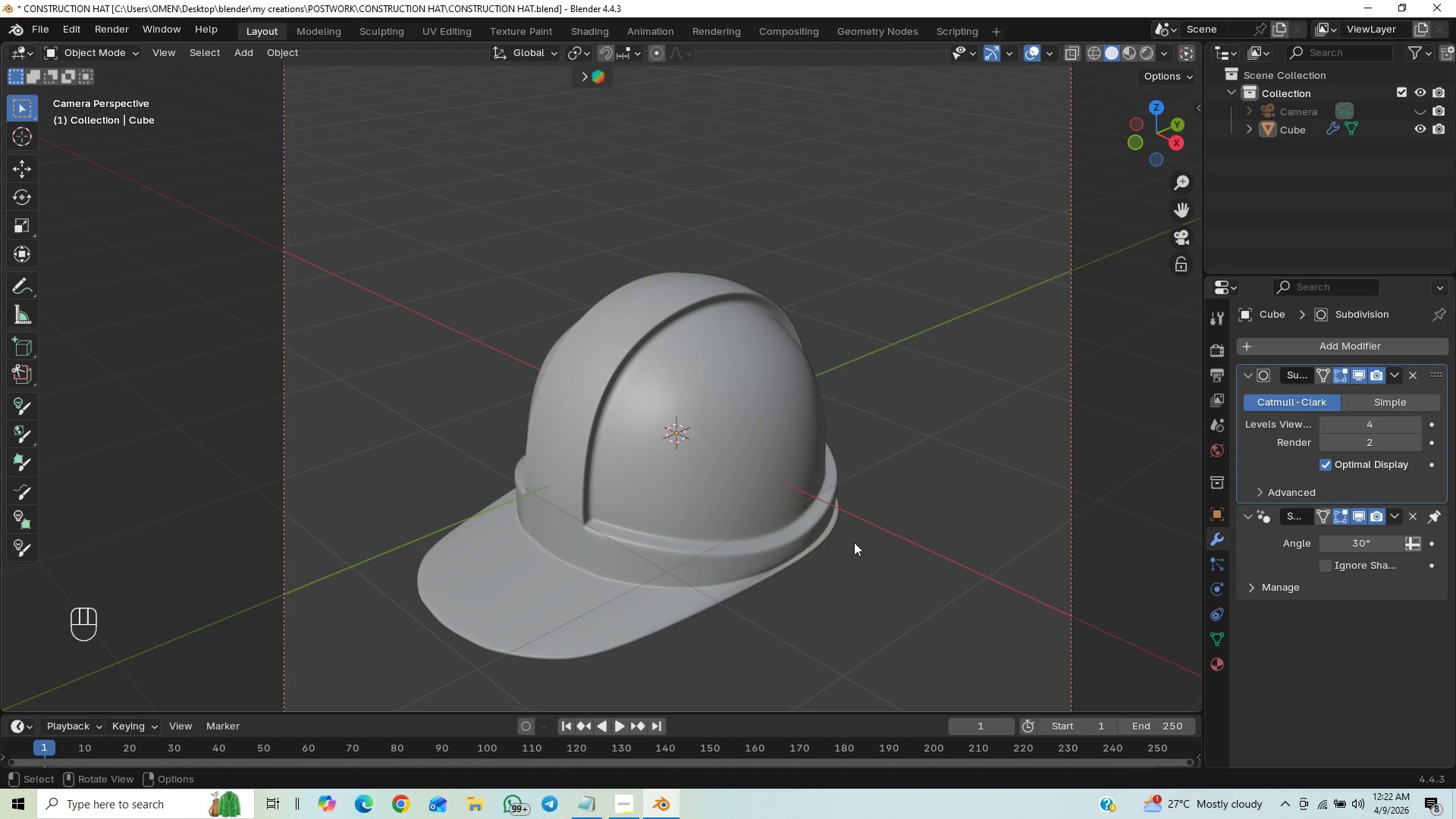 
hold_key(key=ShiftLeft, duration=0.56)
 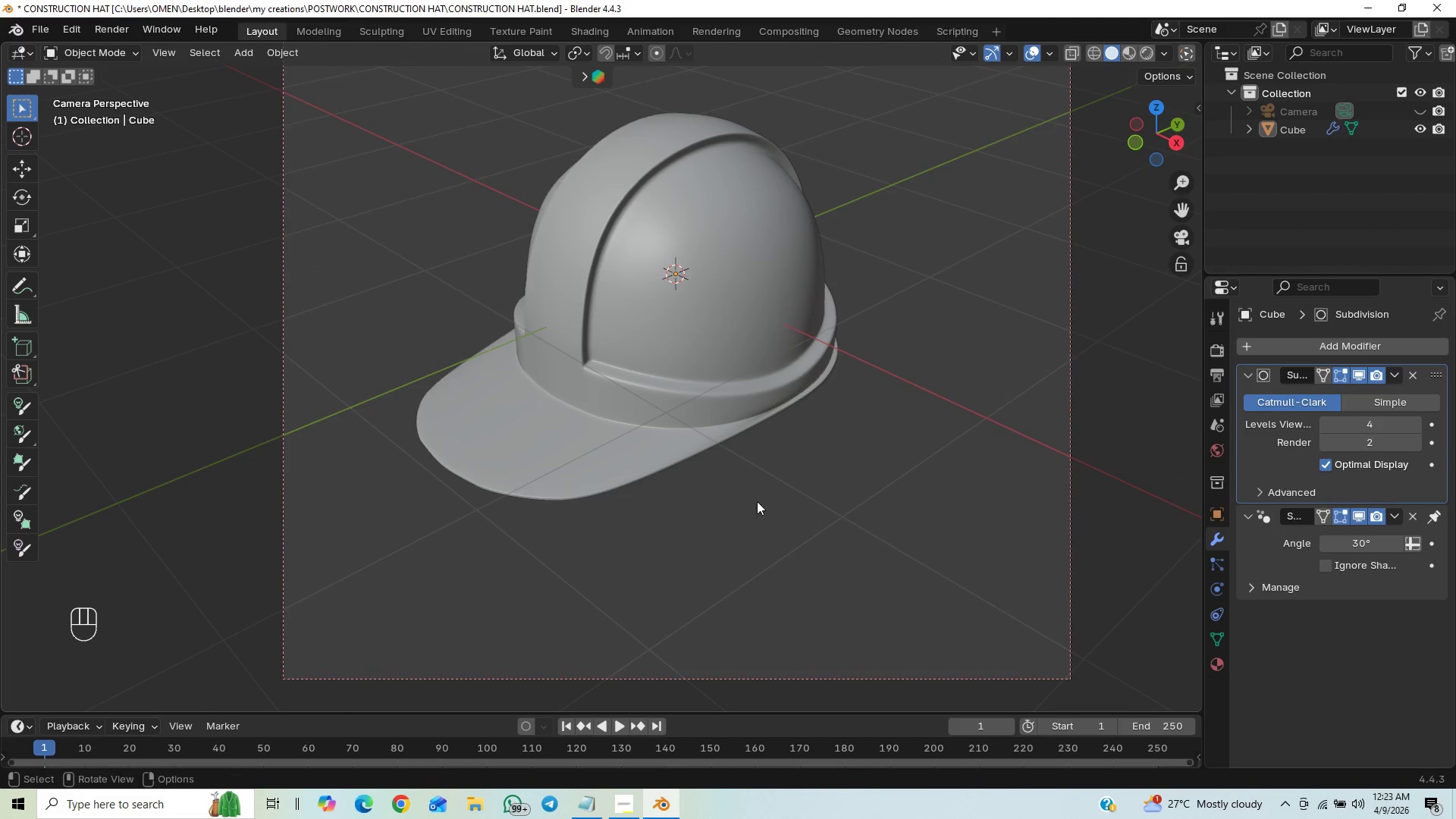 
hold_key(key=ControlLeft, duration=0.75)
 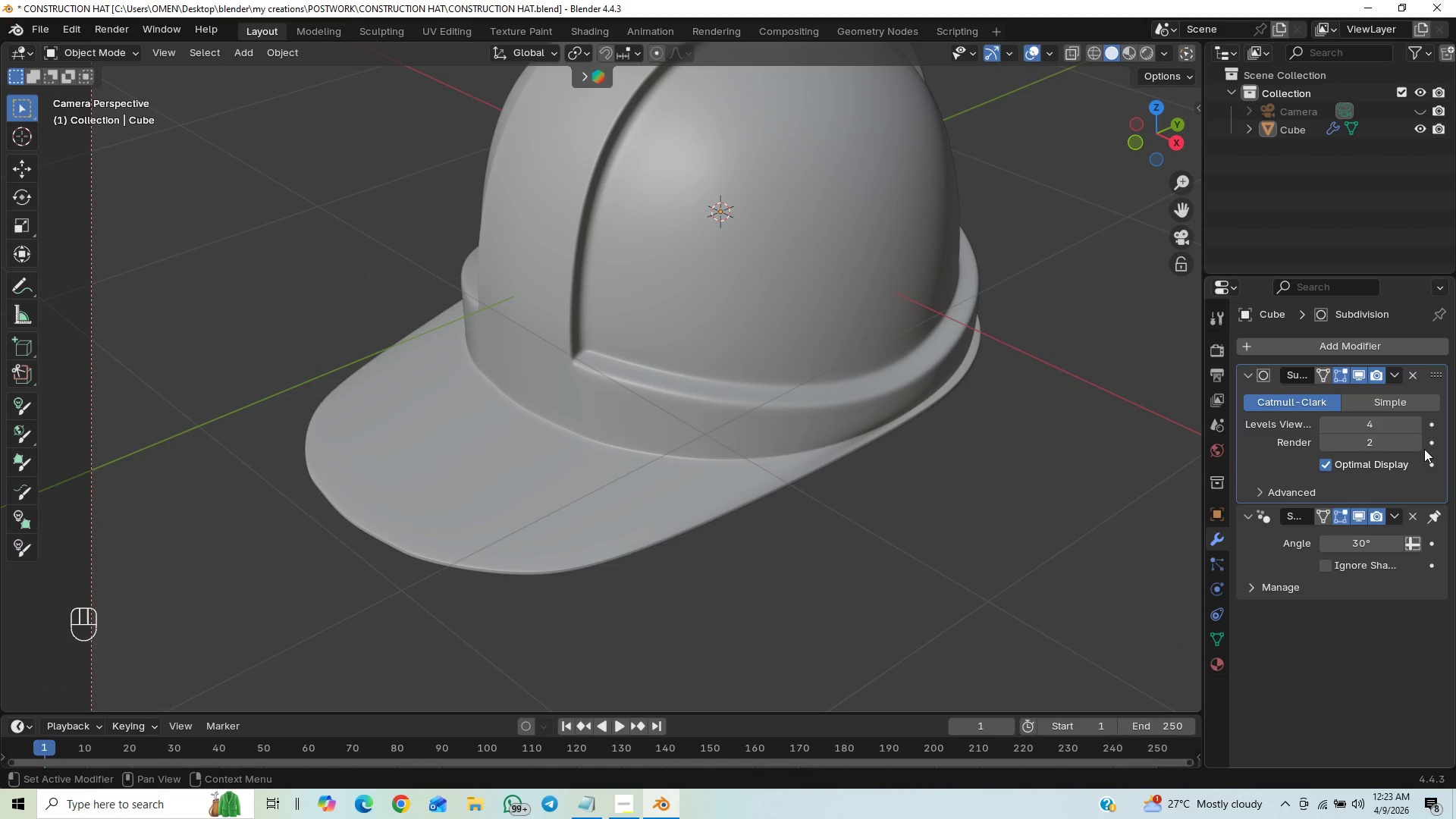 
double_click([1413, 444])
 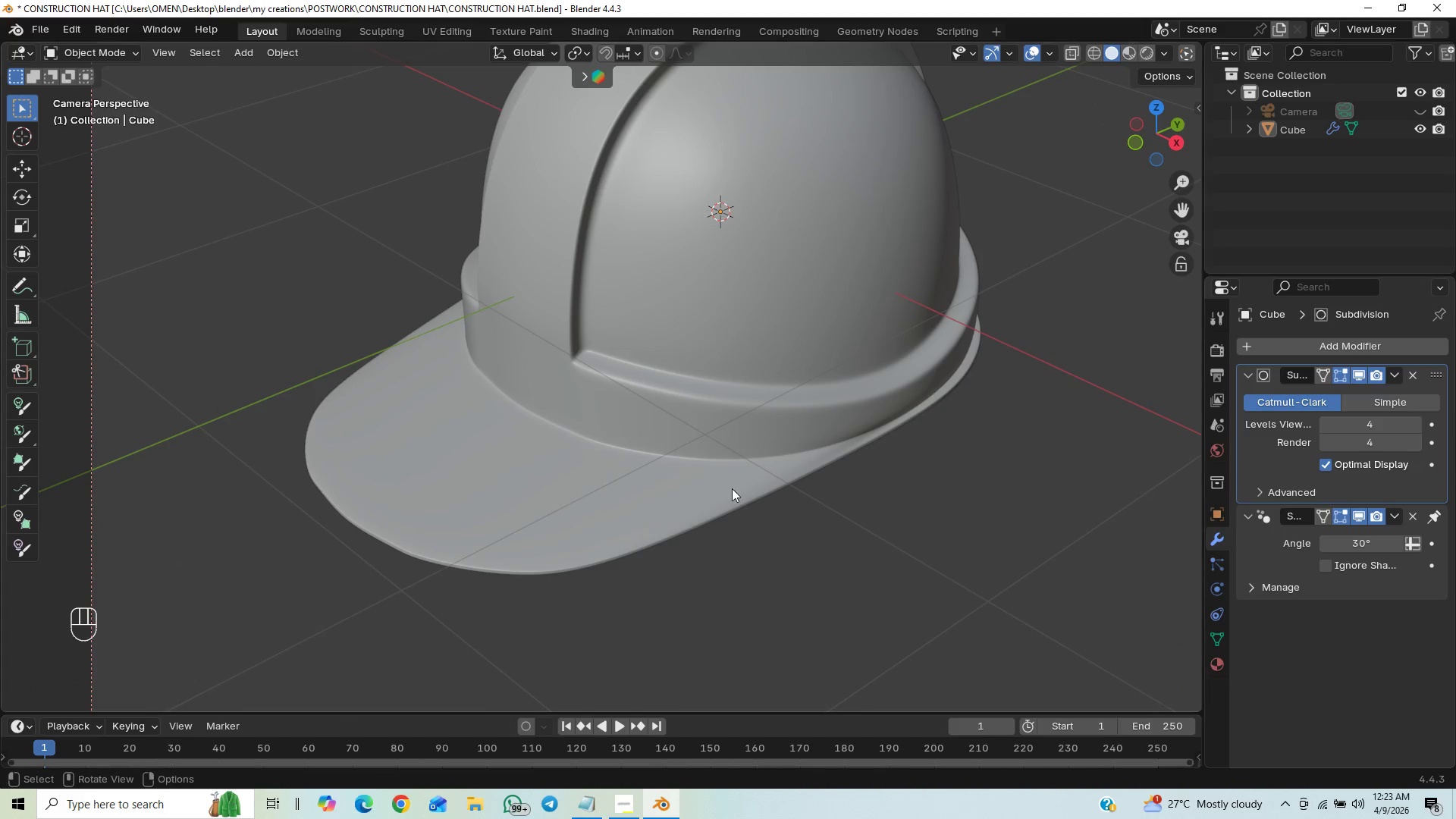 
hold_key(key=ControlLeft, duration=0.83)
scroll: coordinate [705, 469], scroll_direction: up, amount: 31.0
 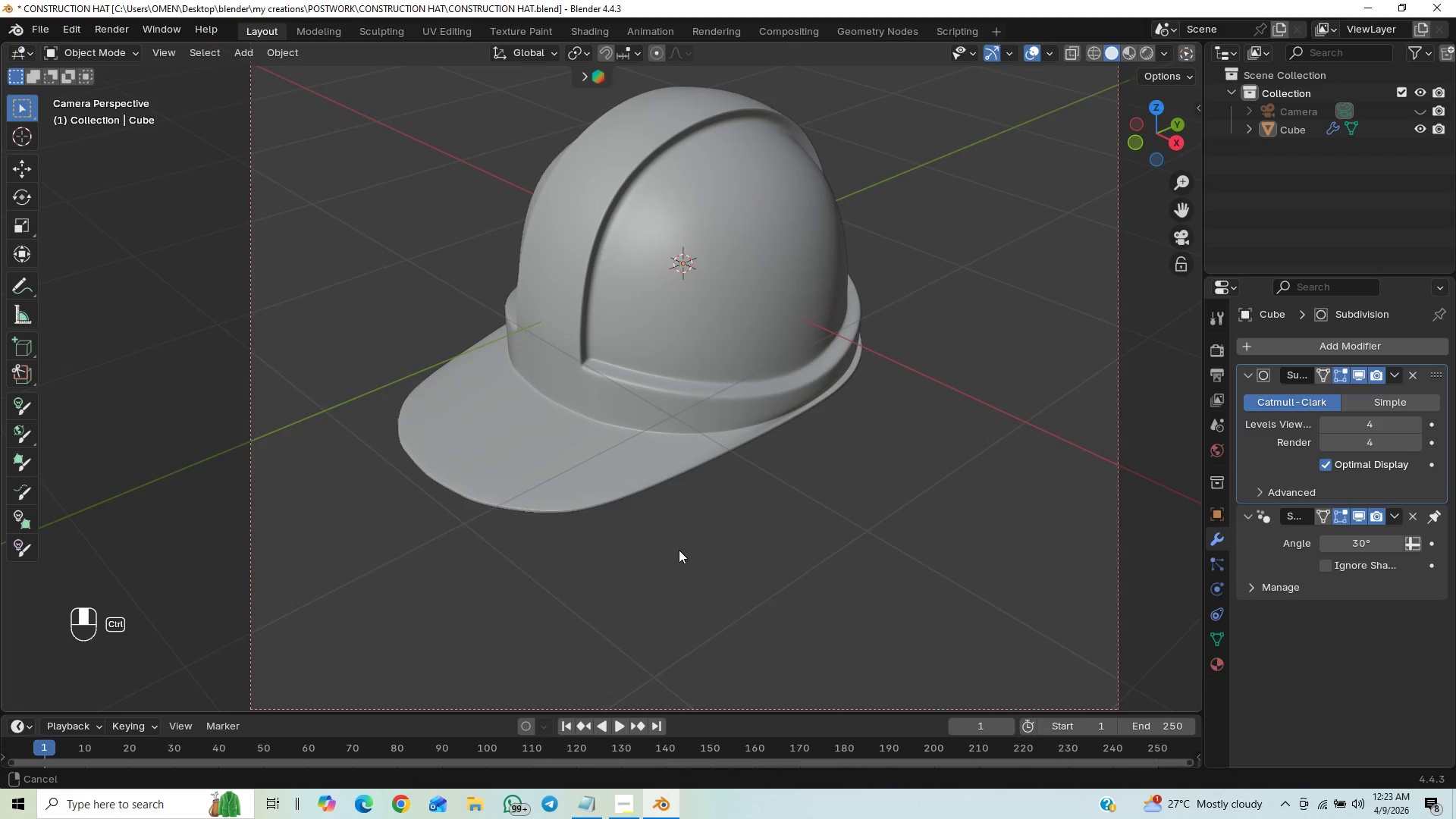 
hold_key(key=ControlLeft, duration=12.91)
left_click([1320, 425])
 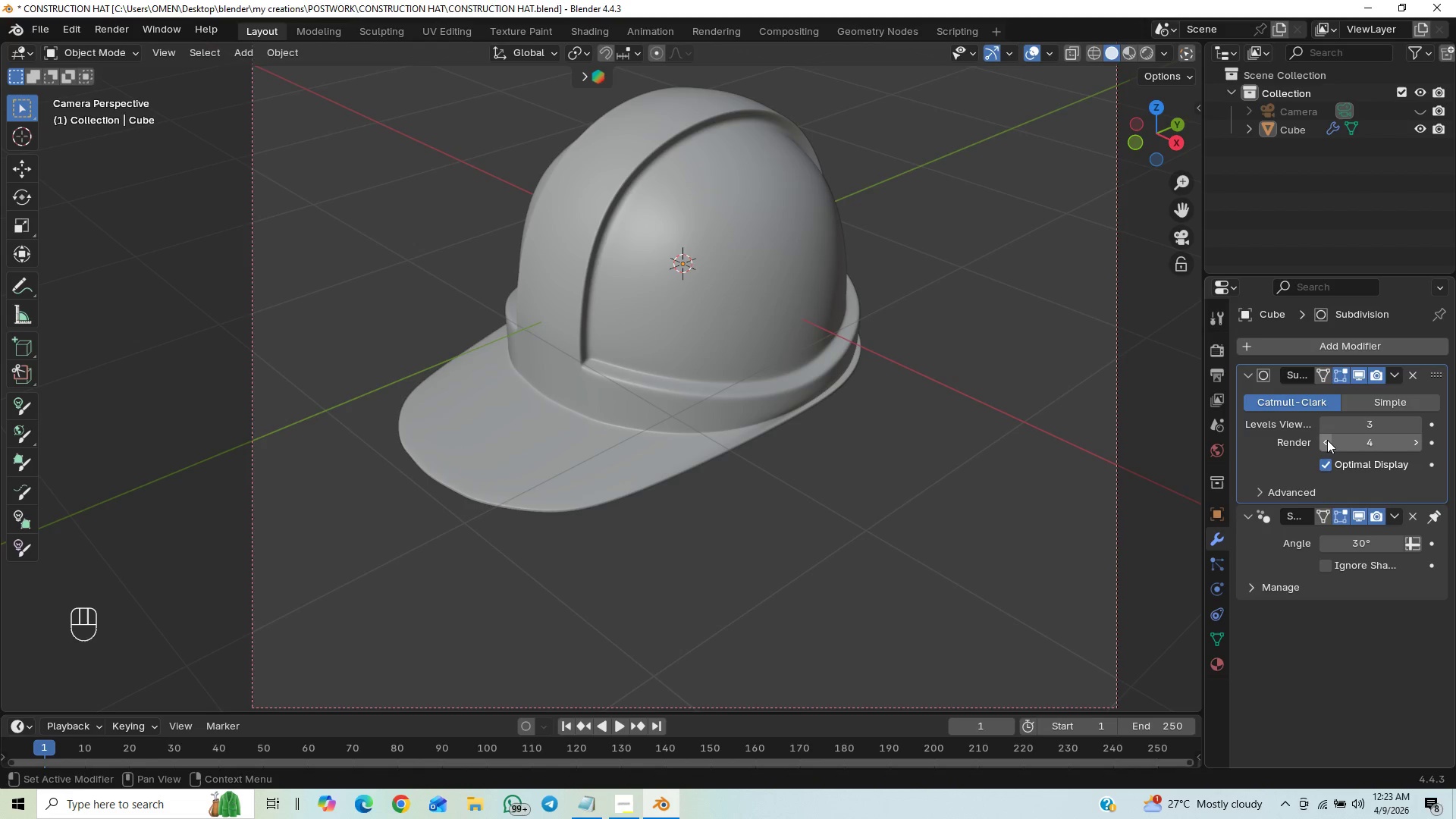 
left_click([1327, 440])
 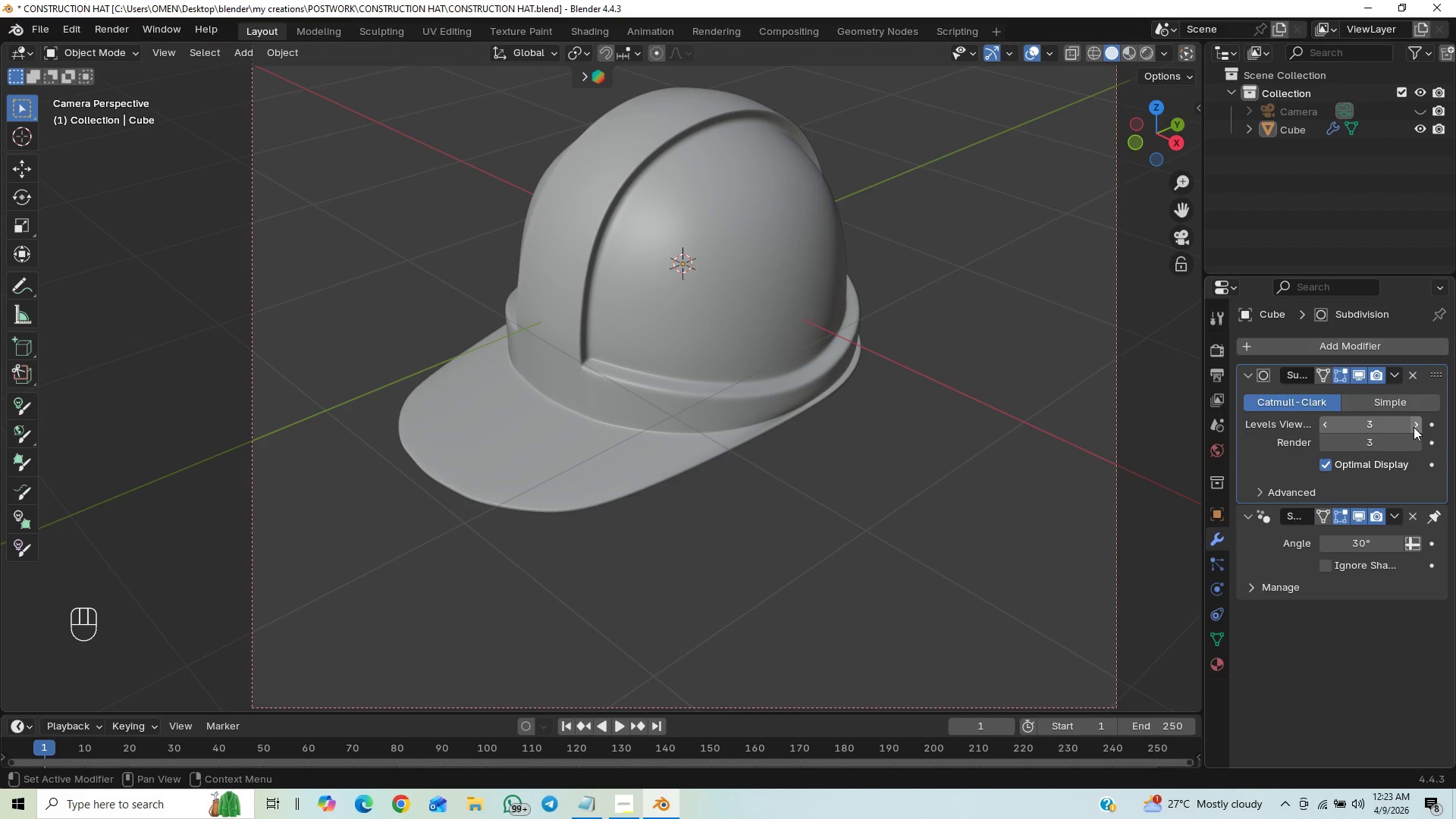 
left_click([1414, 427])
 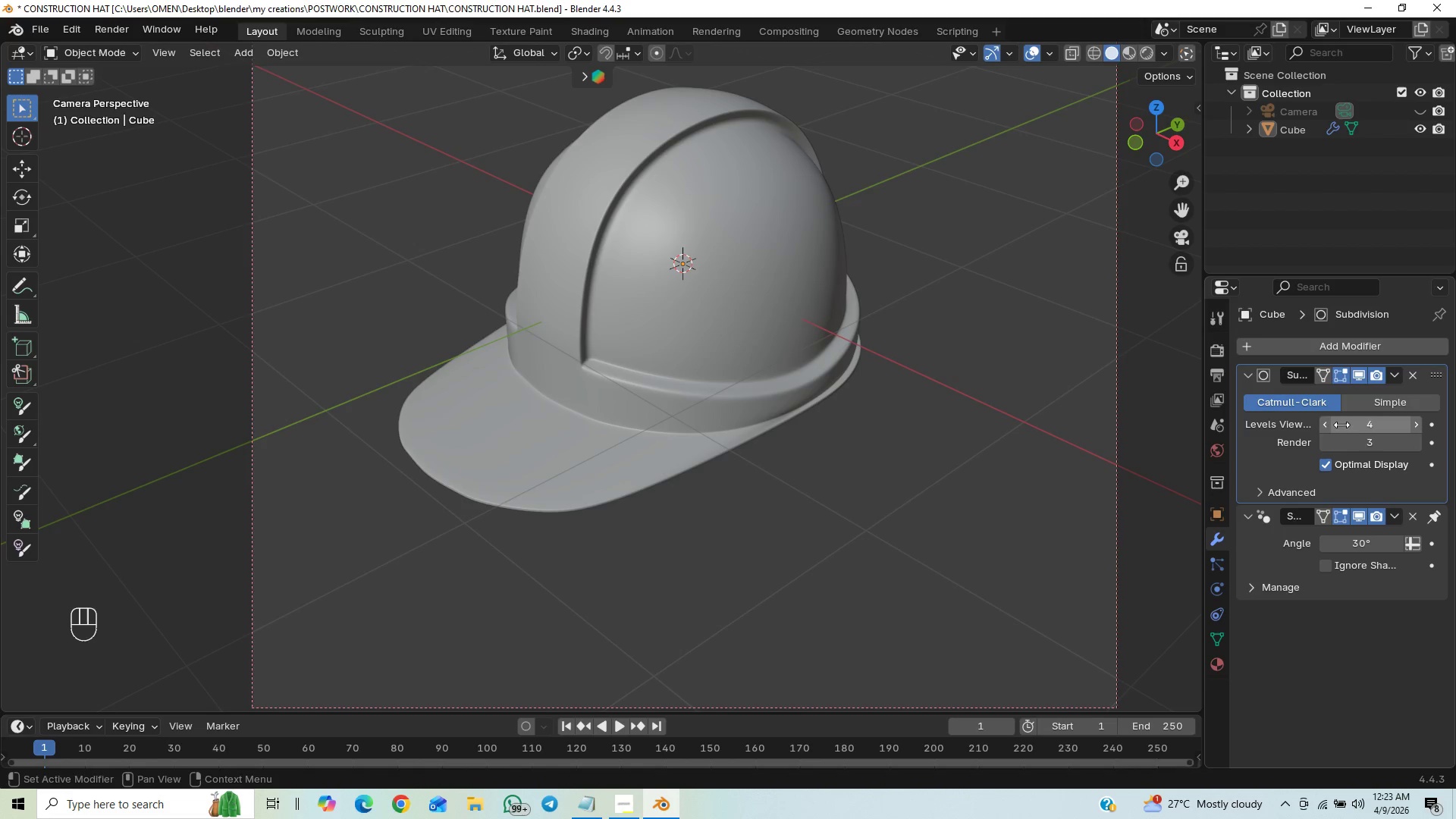 
left_click([1323, 428])
 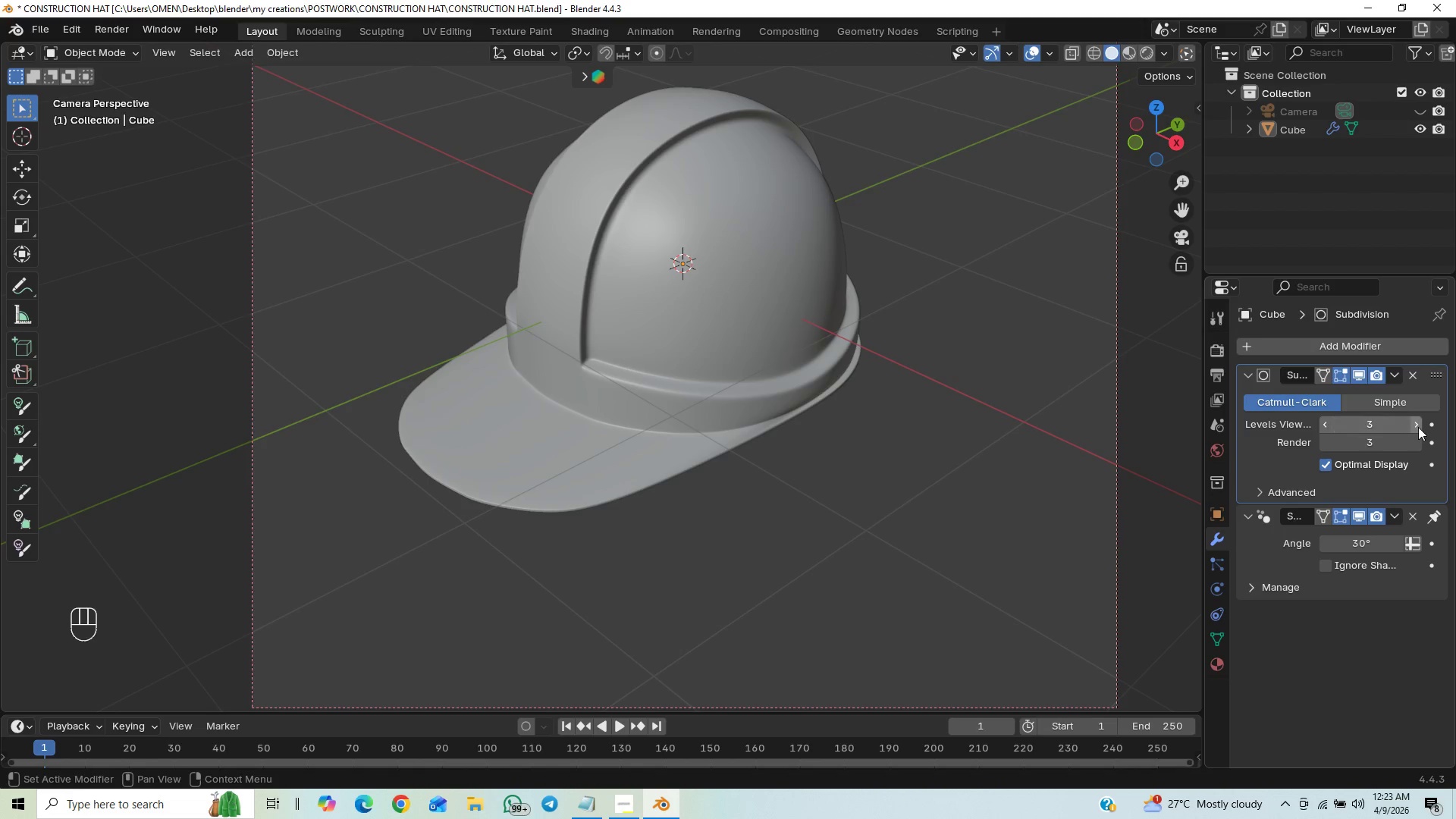 
left_click([1418, 427])
 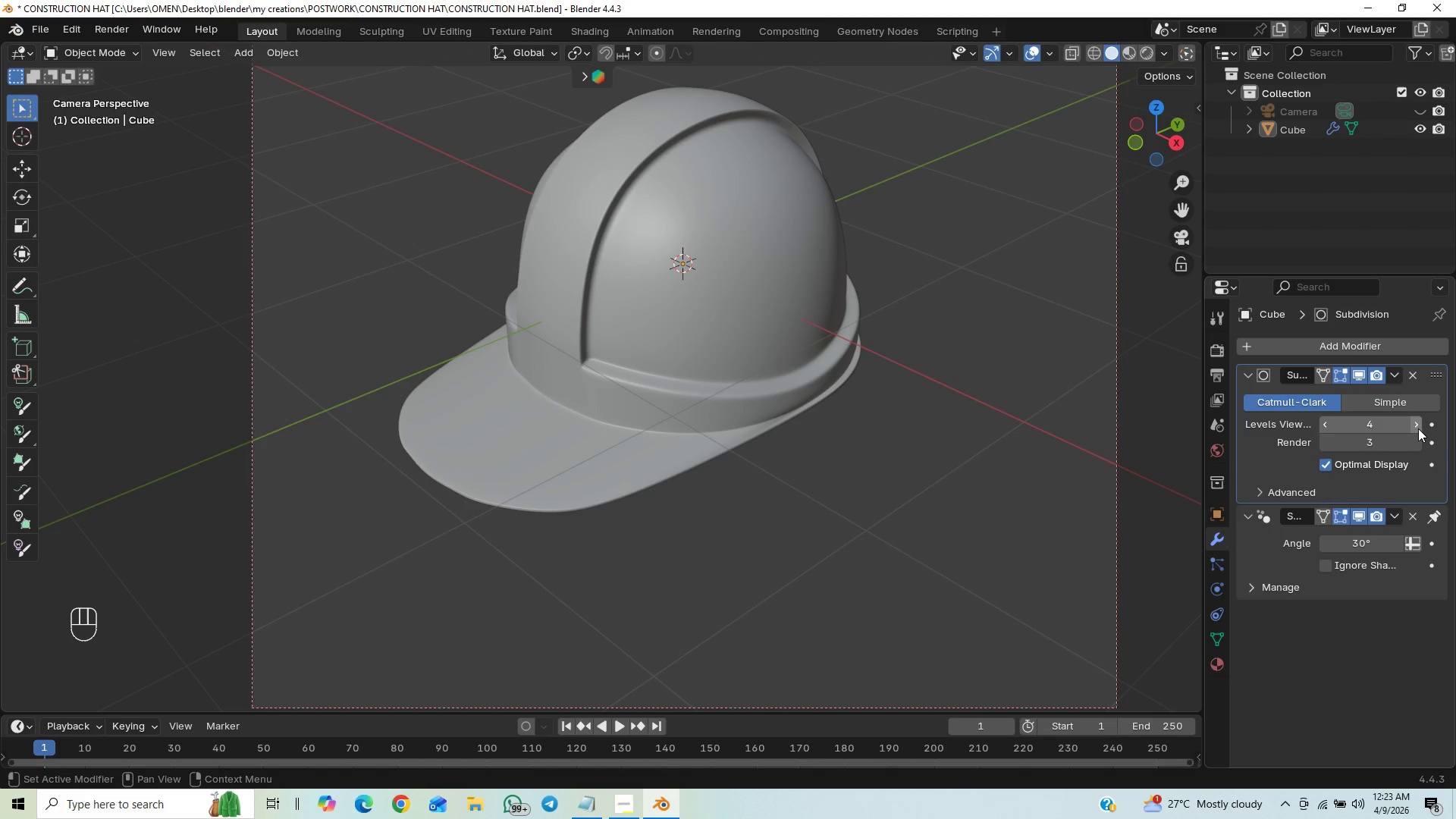 
left_click([1416, 438])
 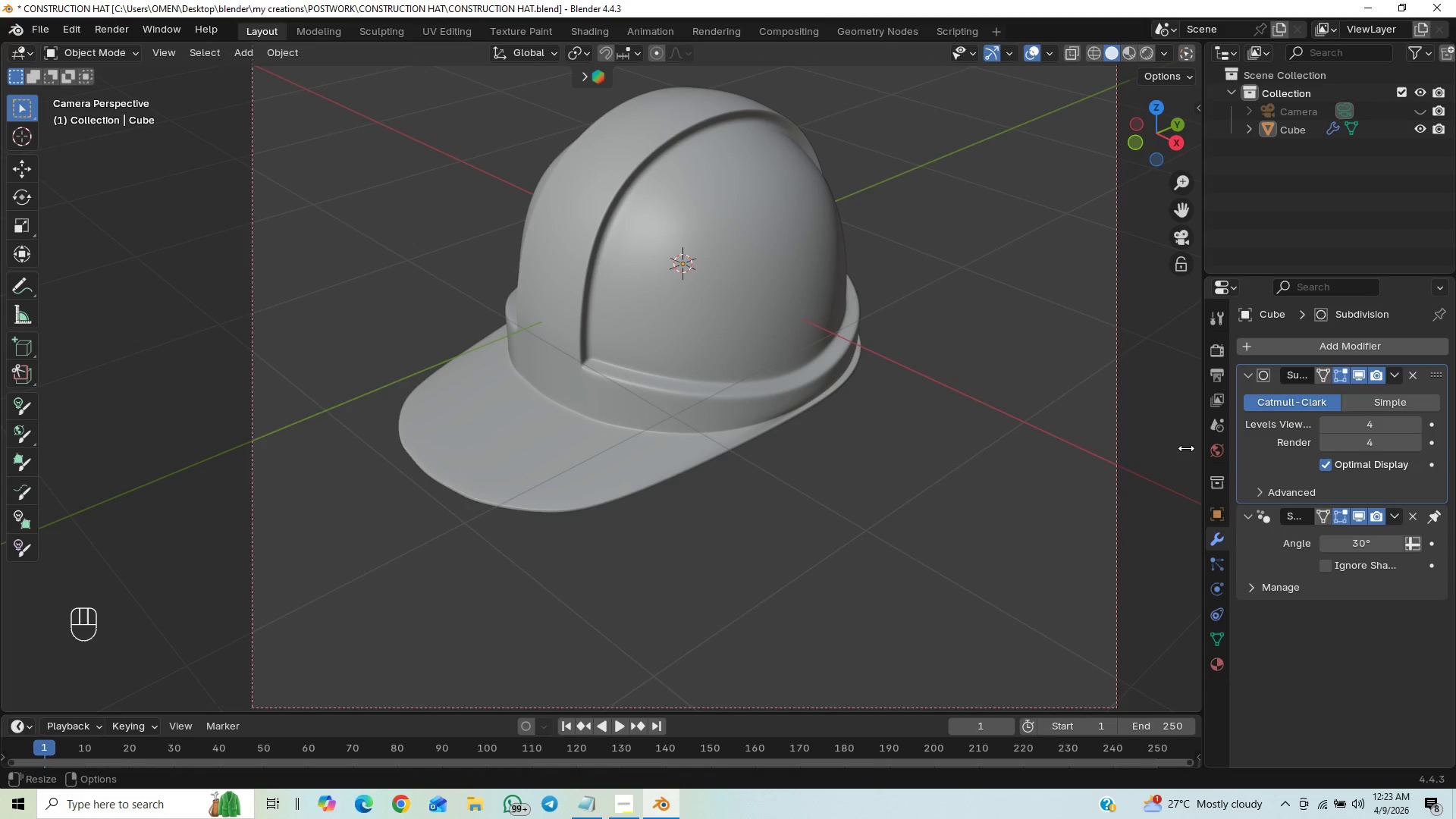 
key(Control+S)
 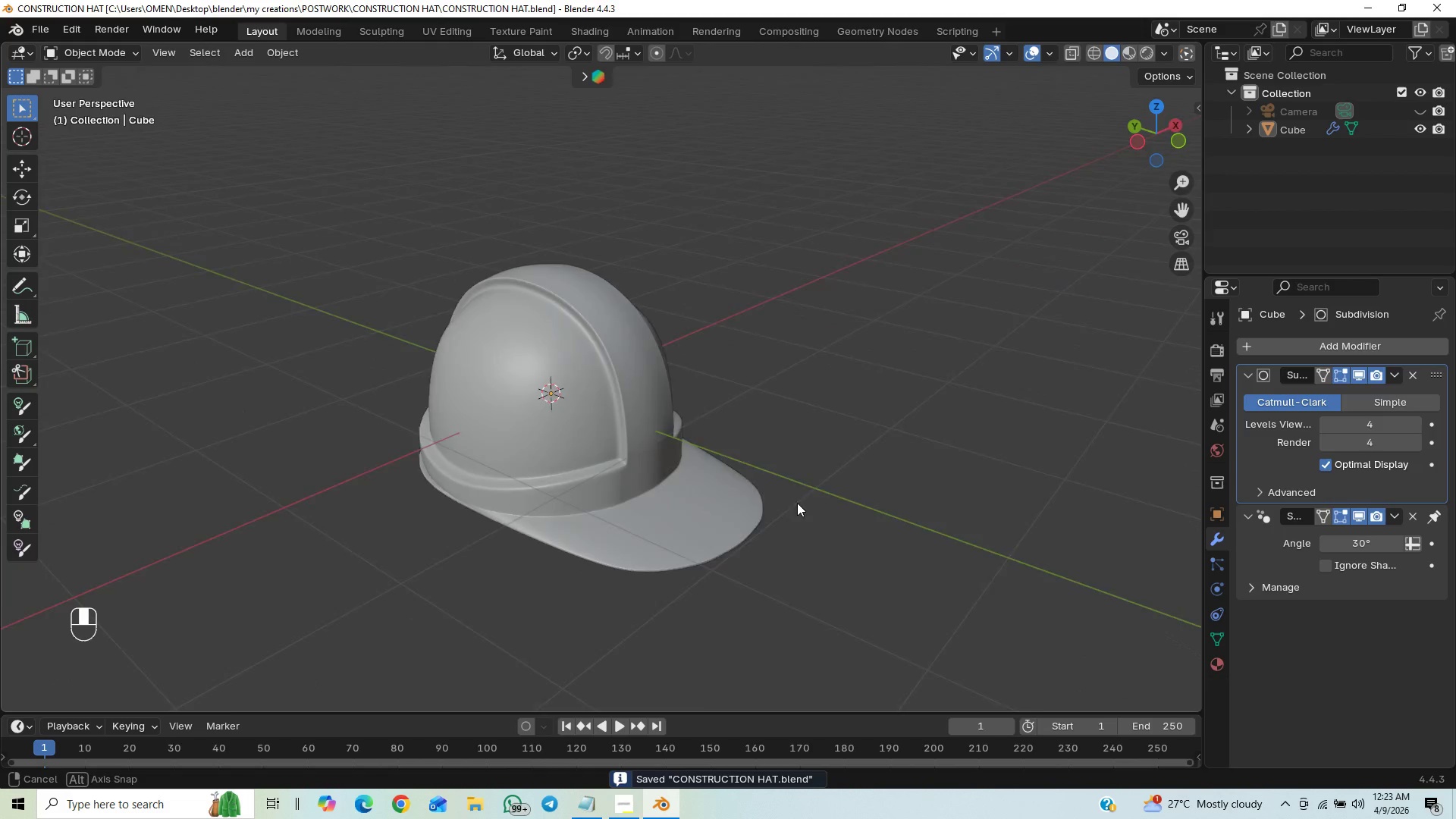 
hold_key(key=ControlLeft, duration=0.75)
 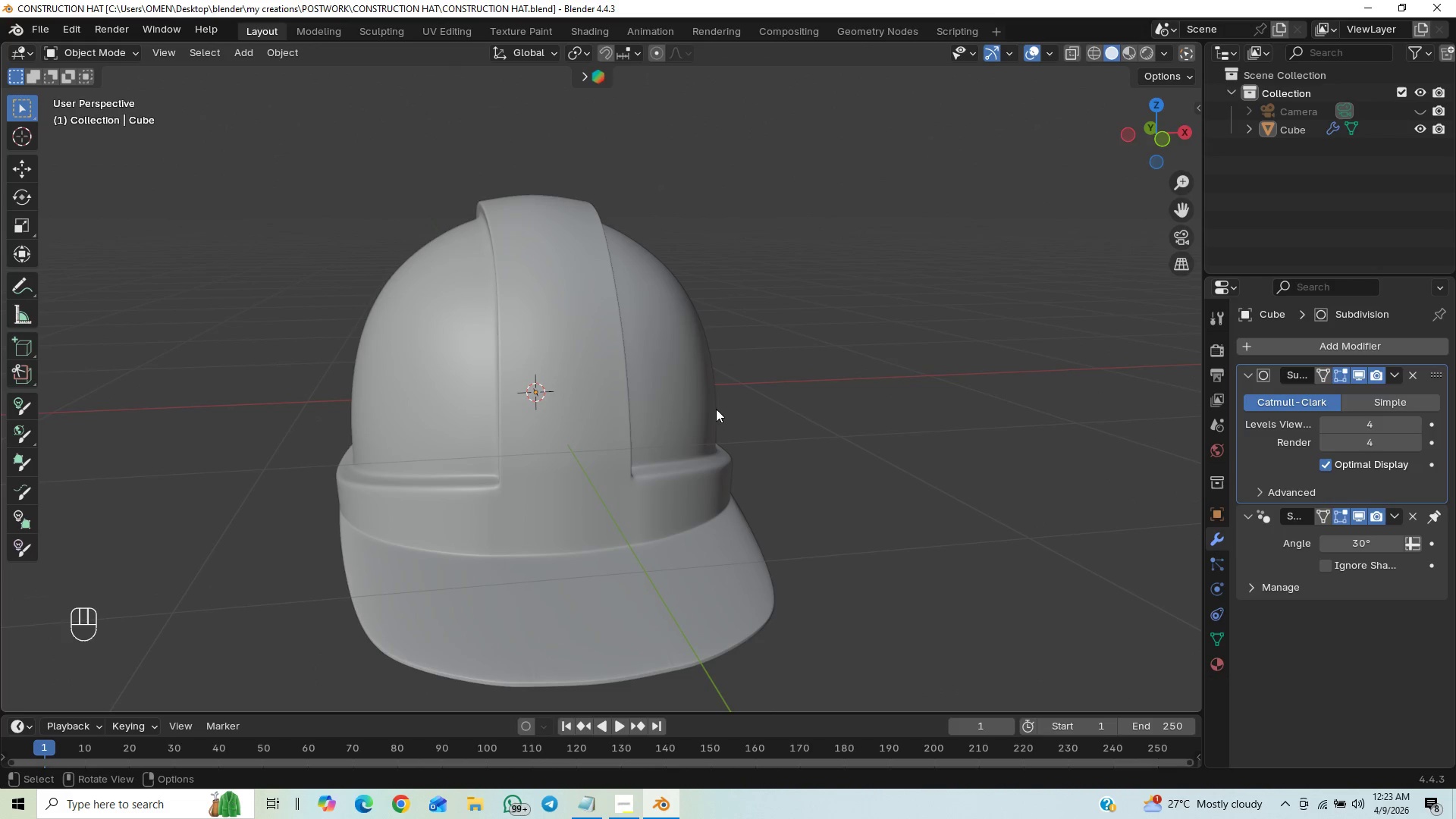 
key(Tab)
 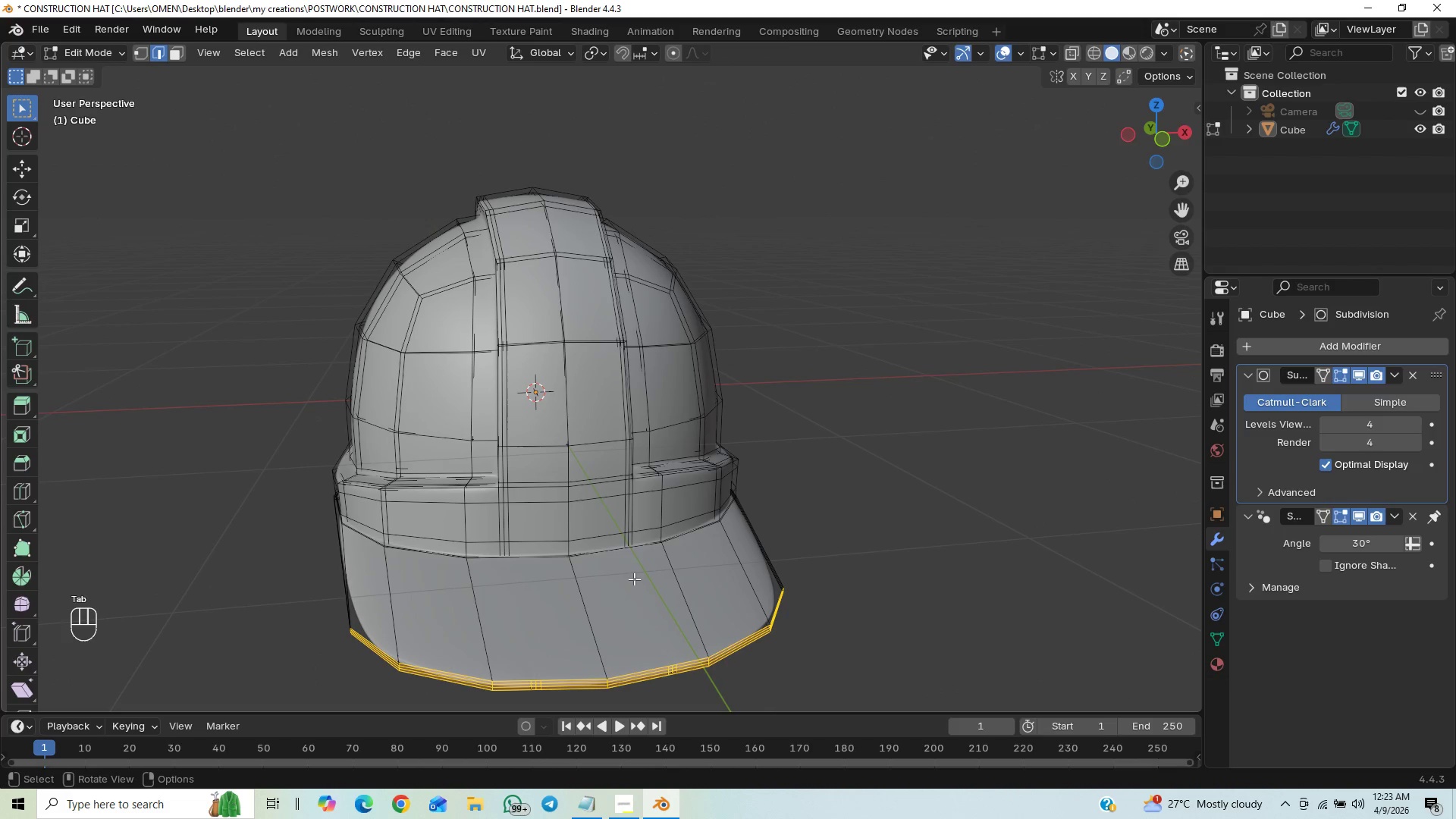 
hold_key(key=ControlLeft, duration=0.64)
 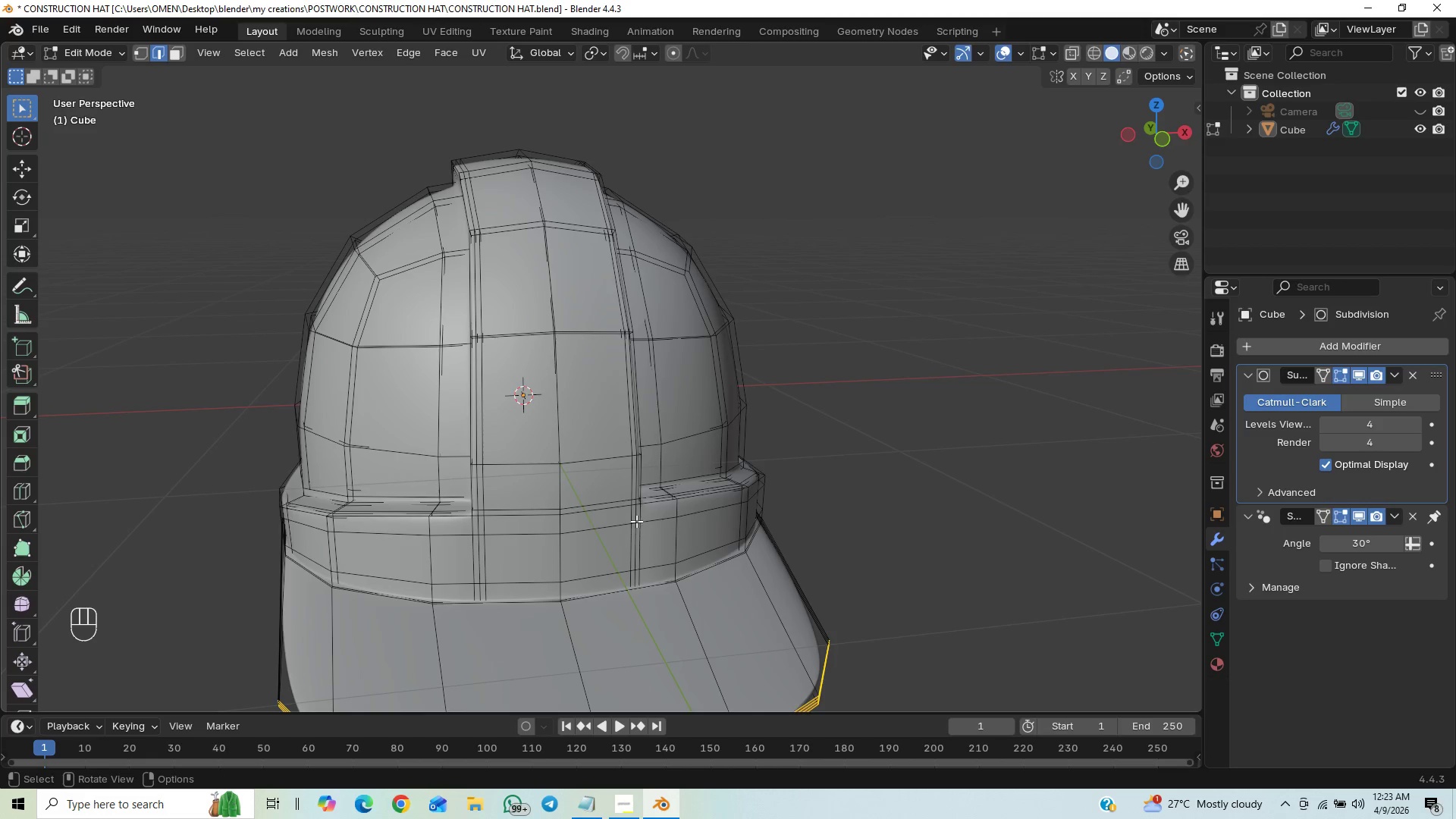 
left_click([636, 520])
 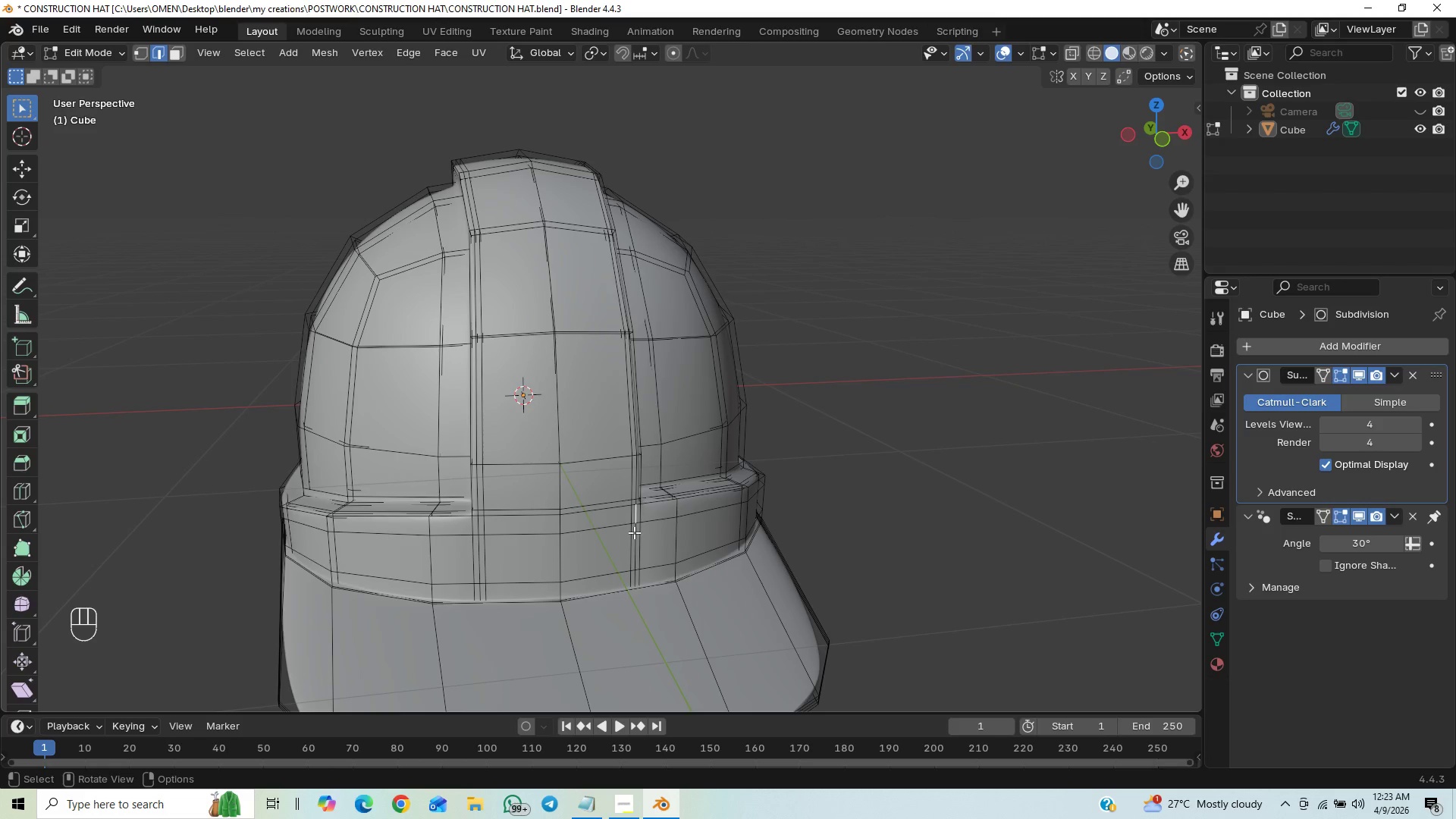 
hold_key(key=ShiftLeft, duration=1.5)
left_click([635, 545])
 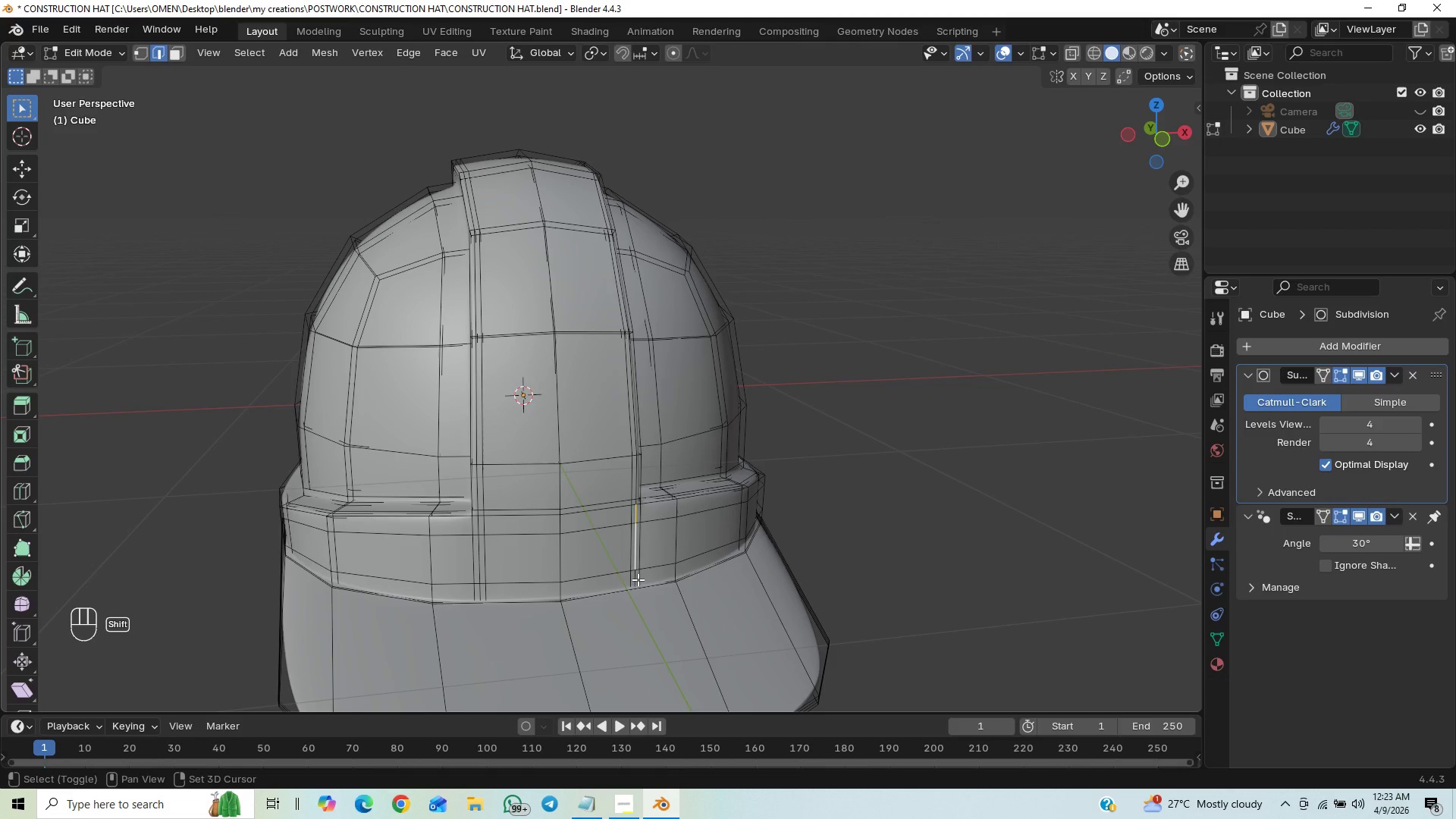 
hold_key(key=ShiftLeft, duration=1.14)
left_click([632, 579])
 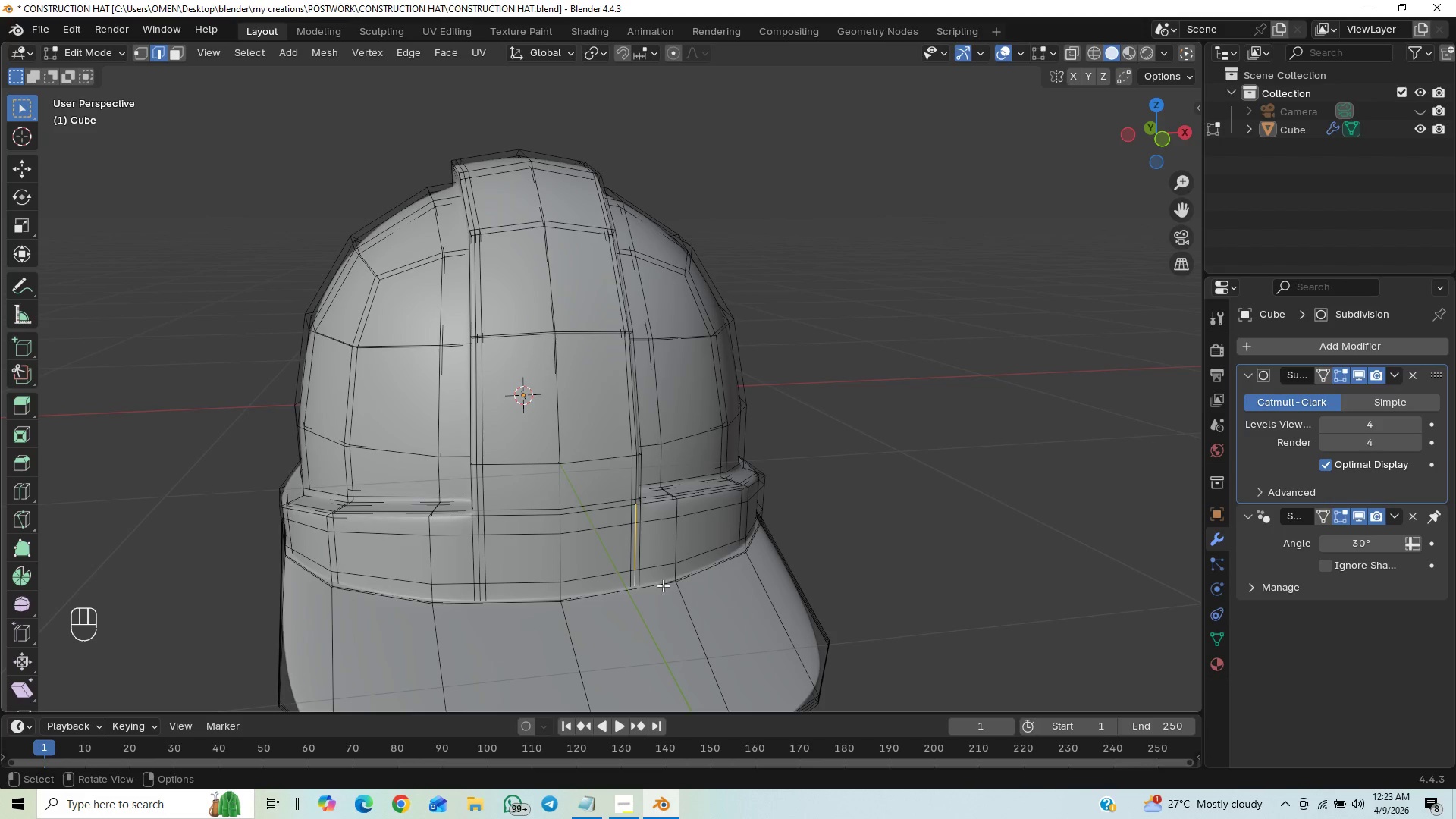 
key(Control+X)
 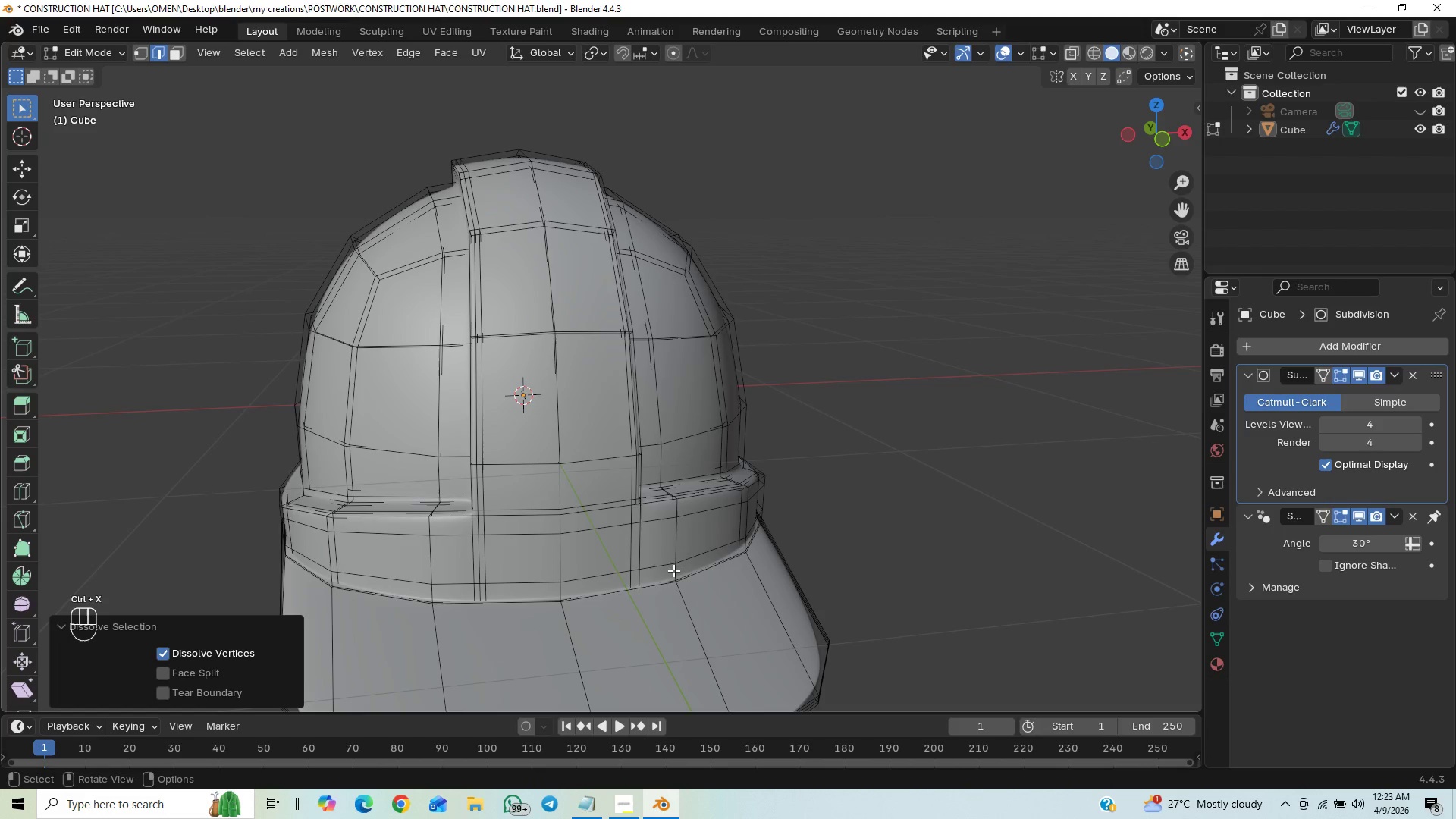 
key(Tab)
 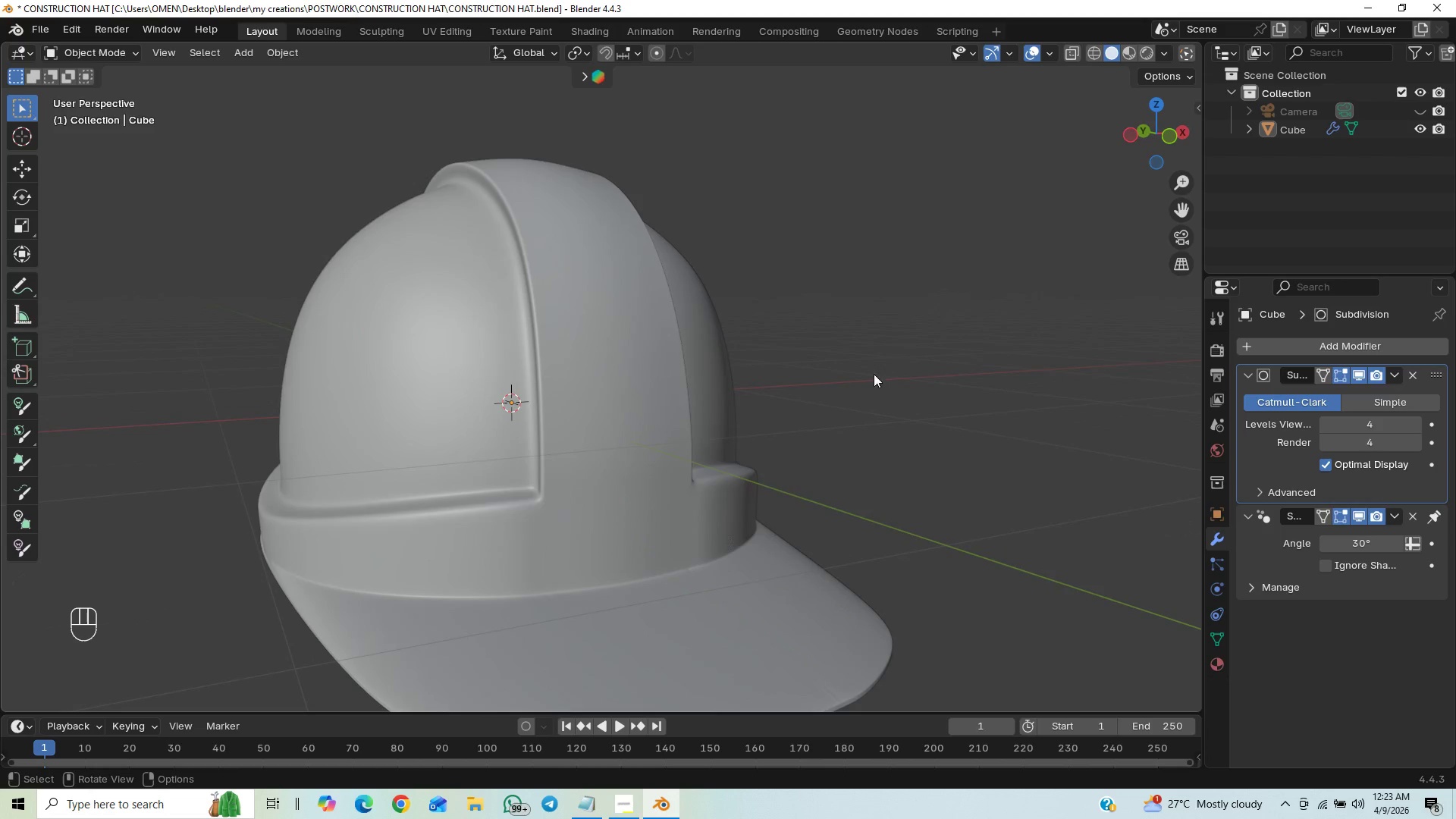 
wait(6.91)
 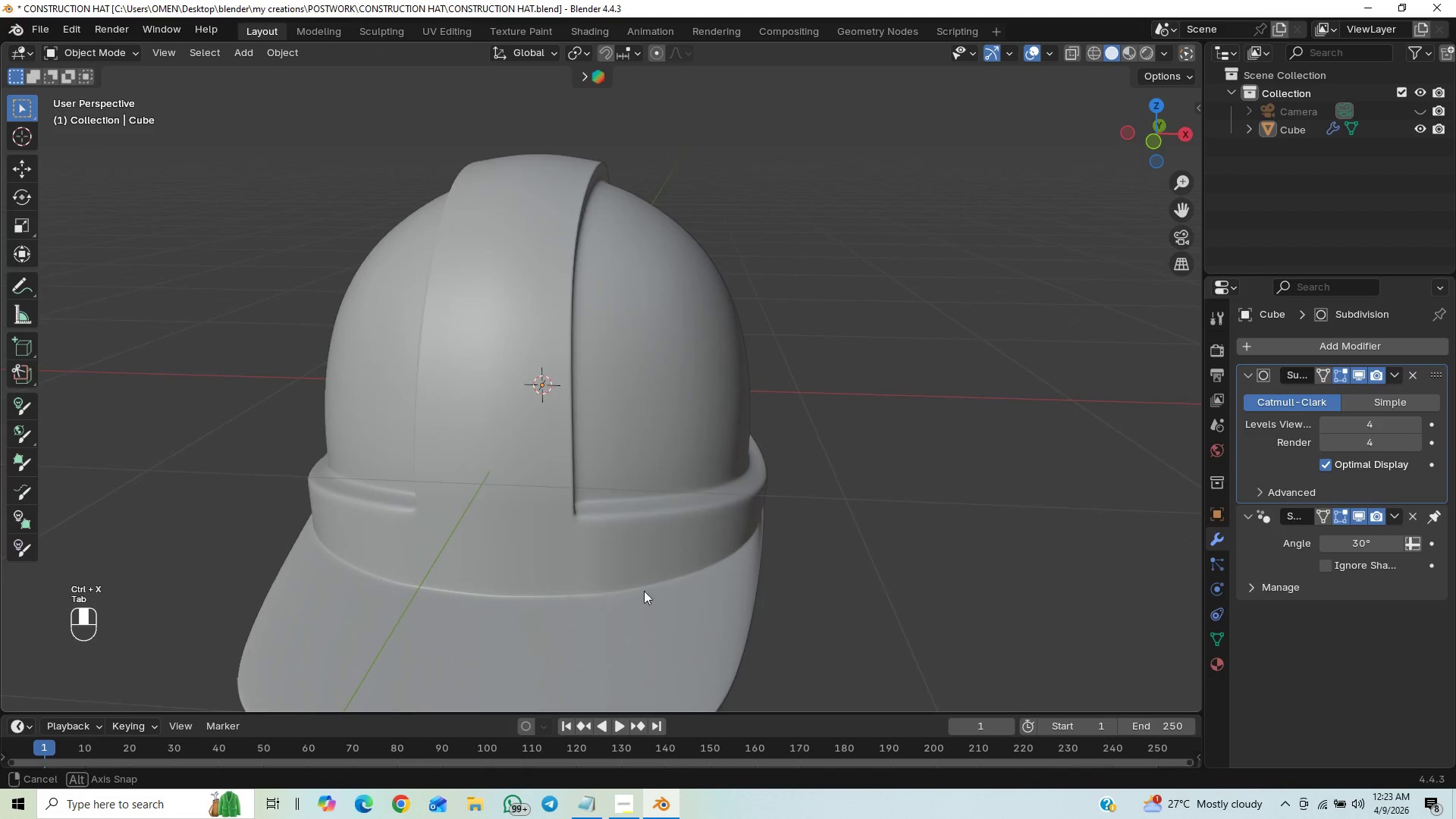 
key(Tab)
 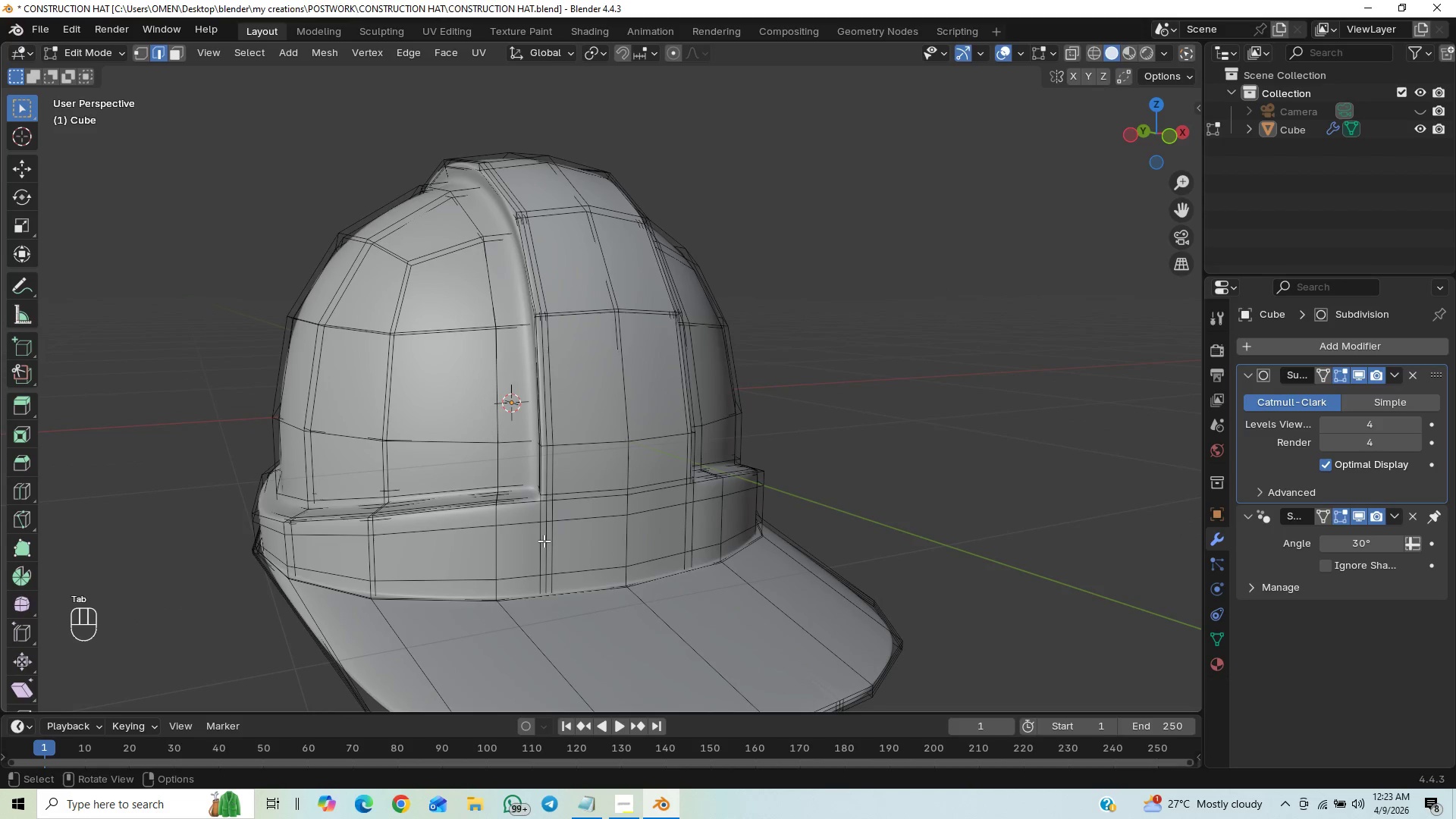 
left_click([547, 540])
 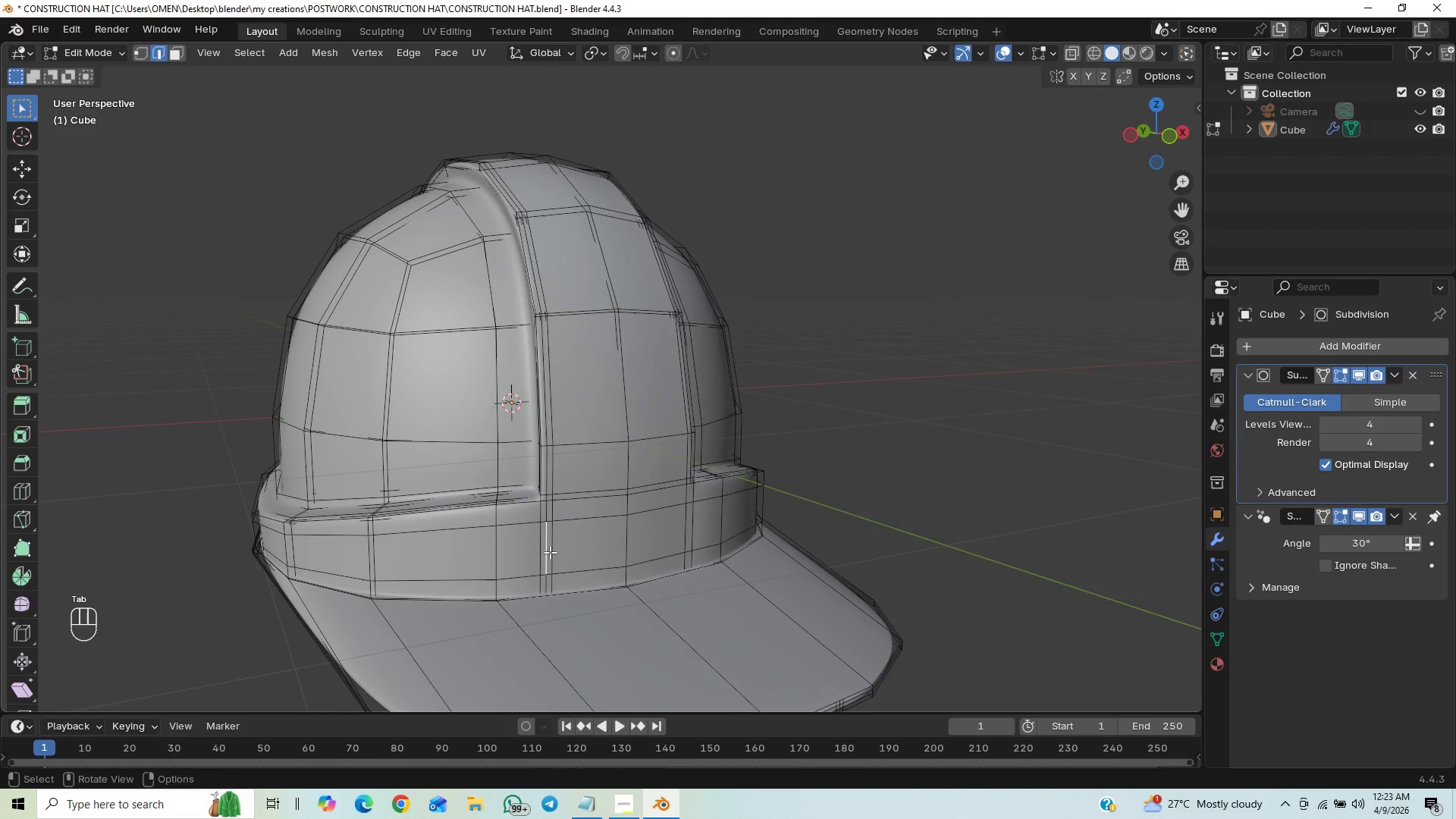 
hold_key(key=ShiftLeft, duration=1.5)
 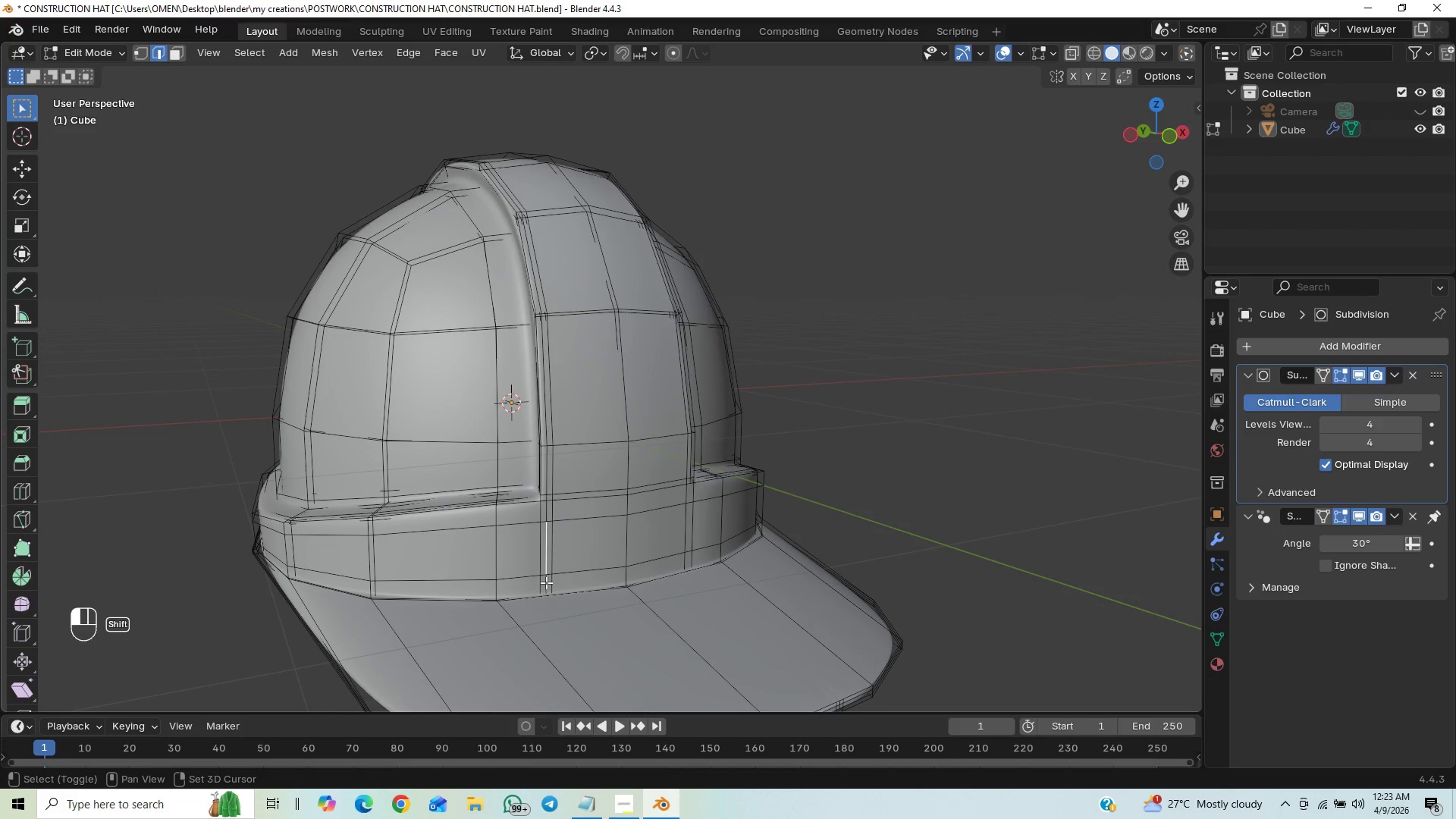 
hold_key(key=ShiftLeft, duration=1.5)
left_click([546, 582])
 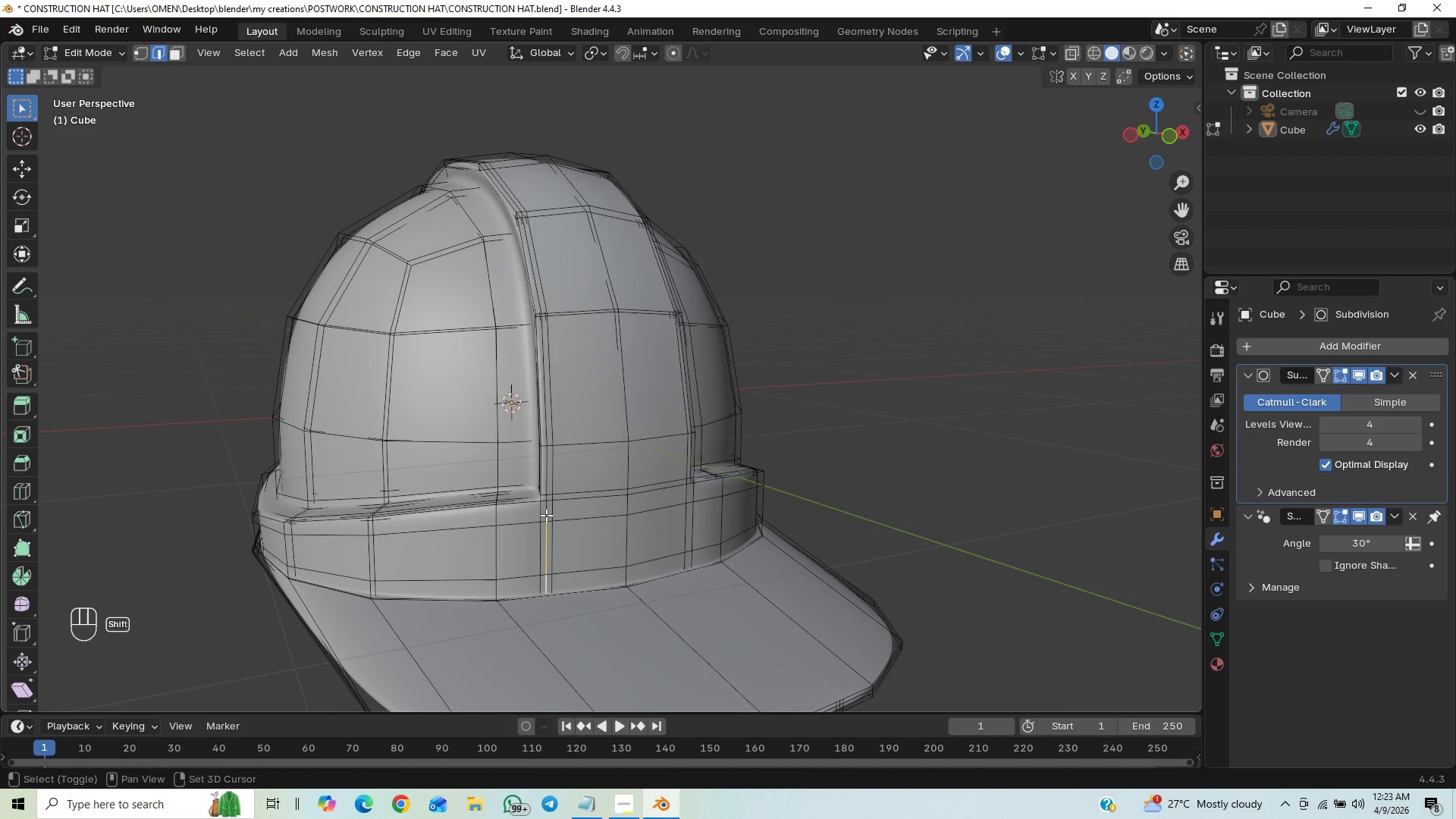 
hold_key(key=ShiftLeft, duration=0.7)
left_click([546, 512])
 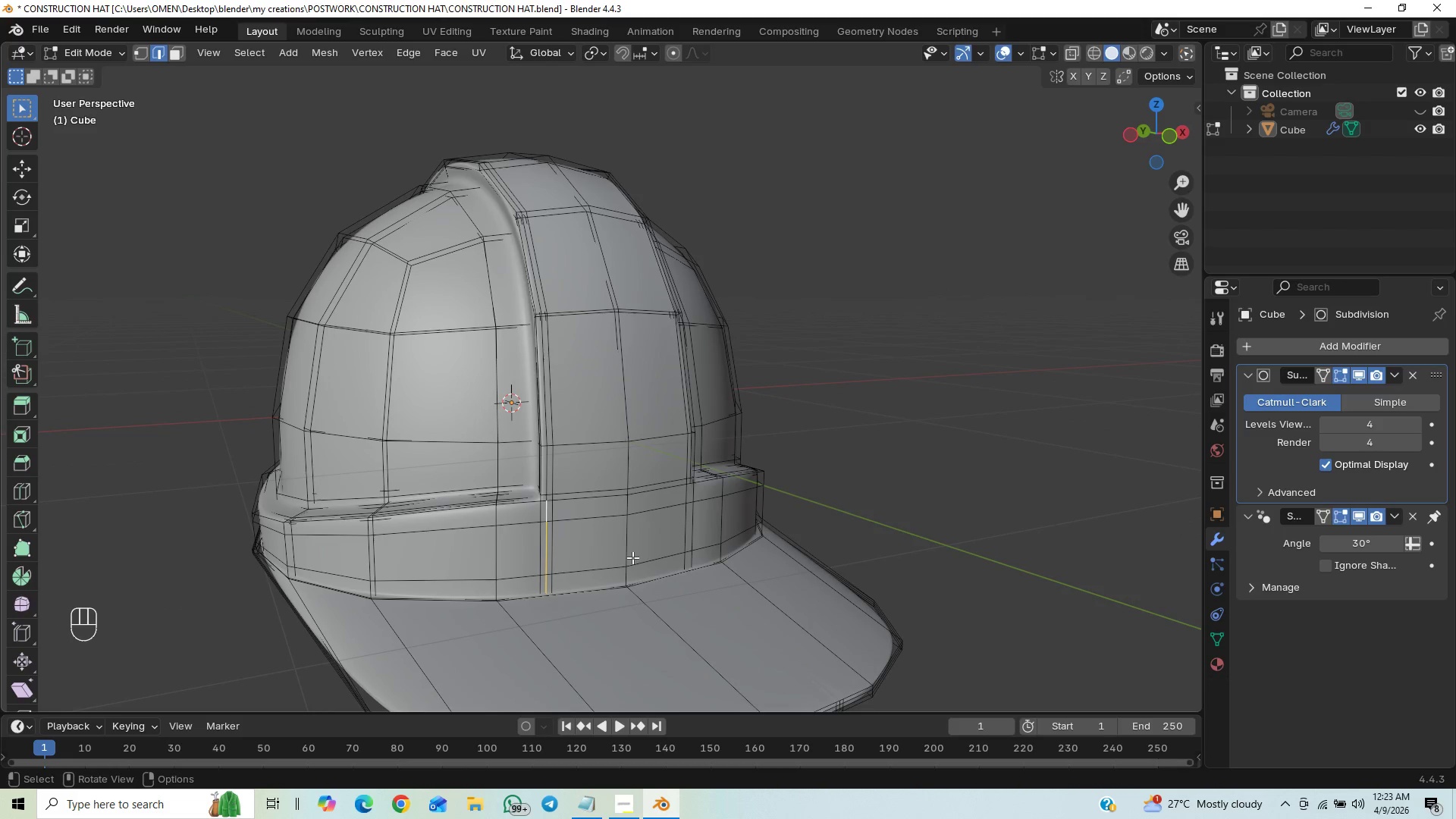 
key(Control+X)
 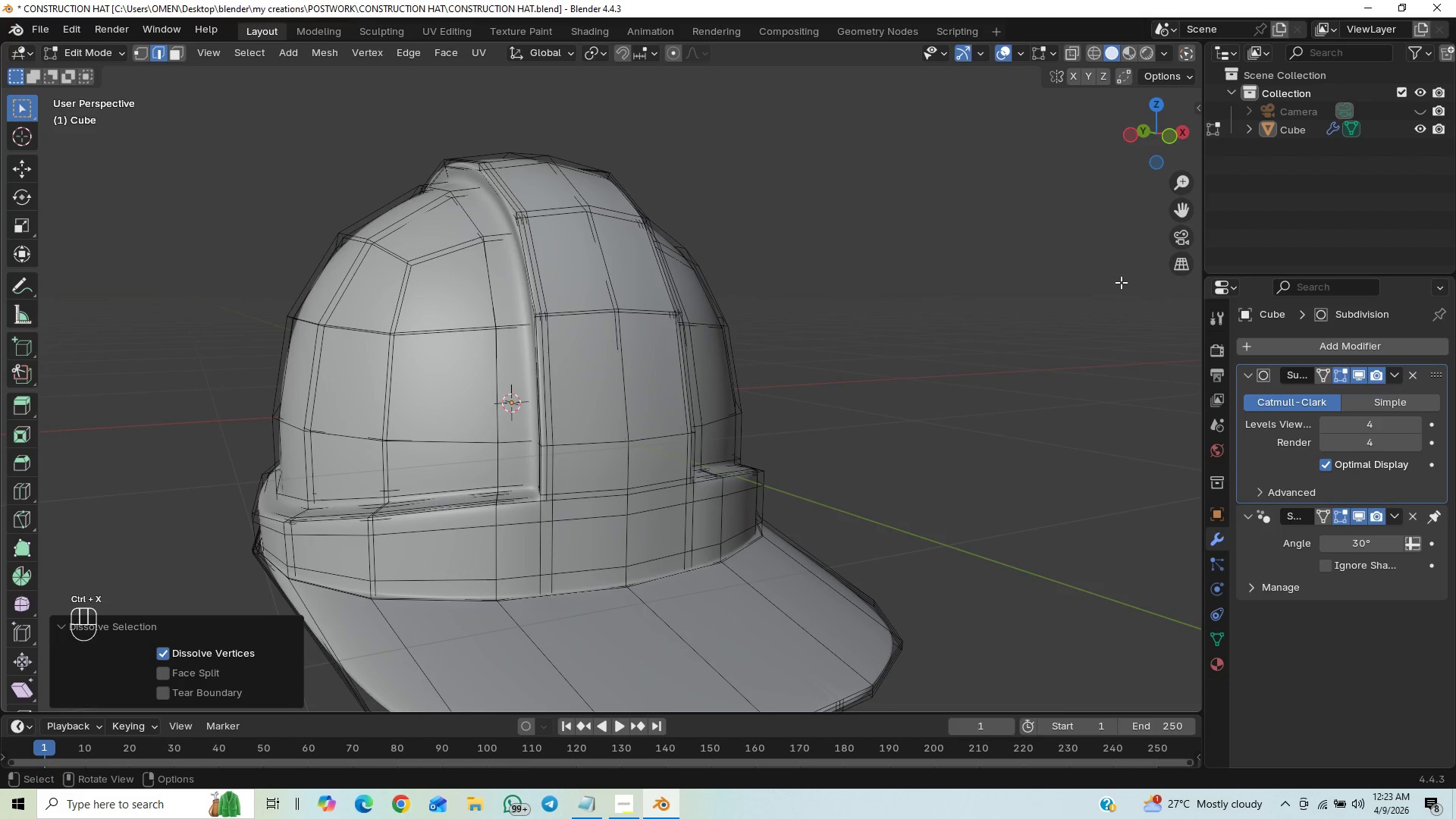 
key(Tab)
 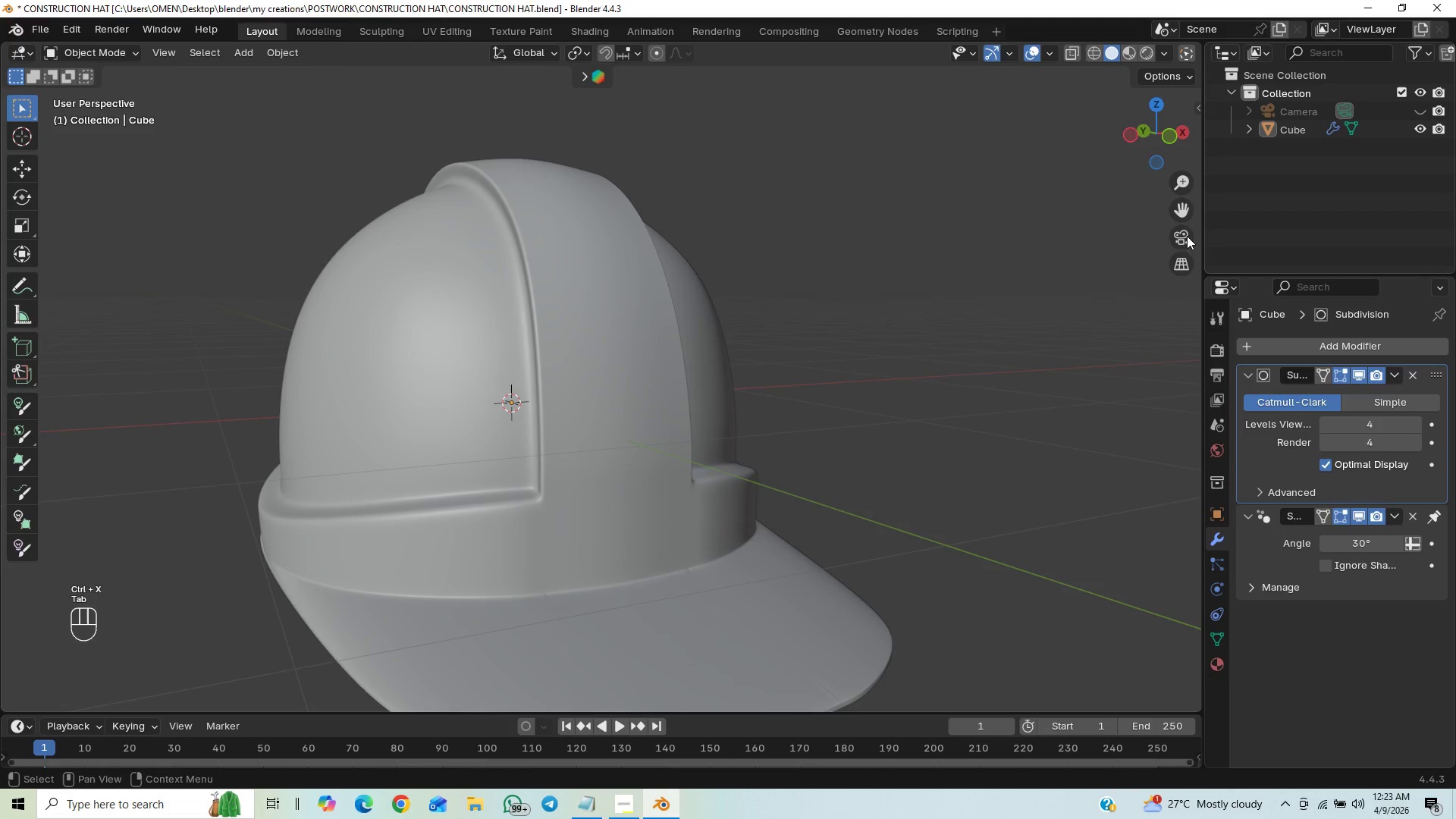 
left_click([1175, 239])
 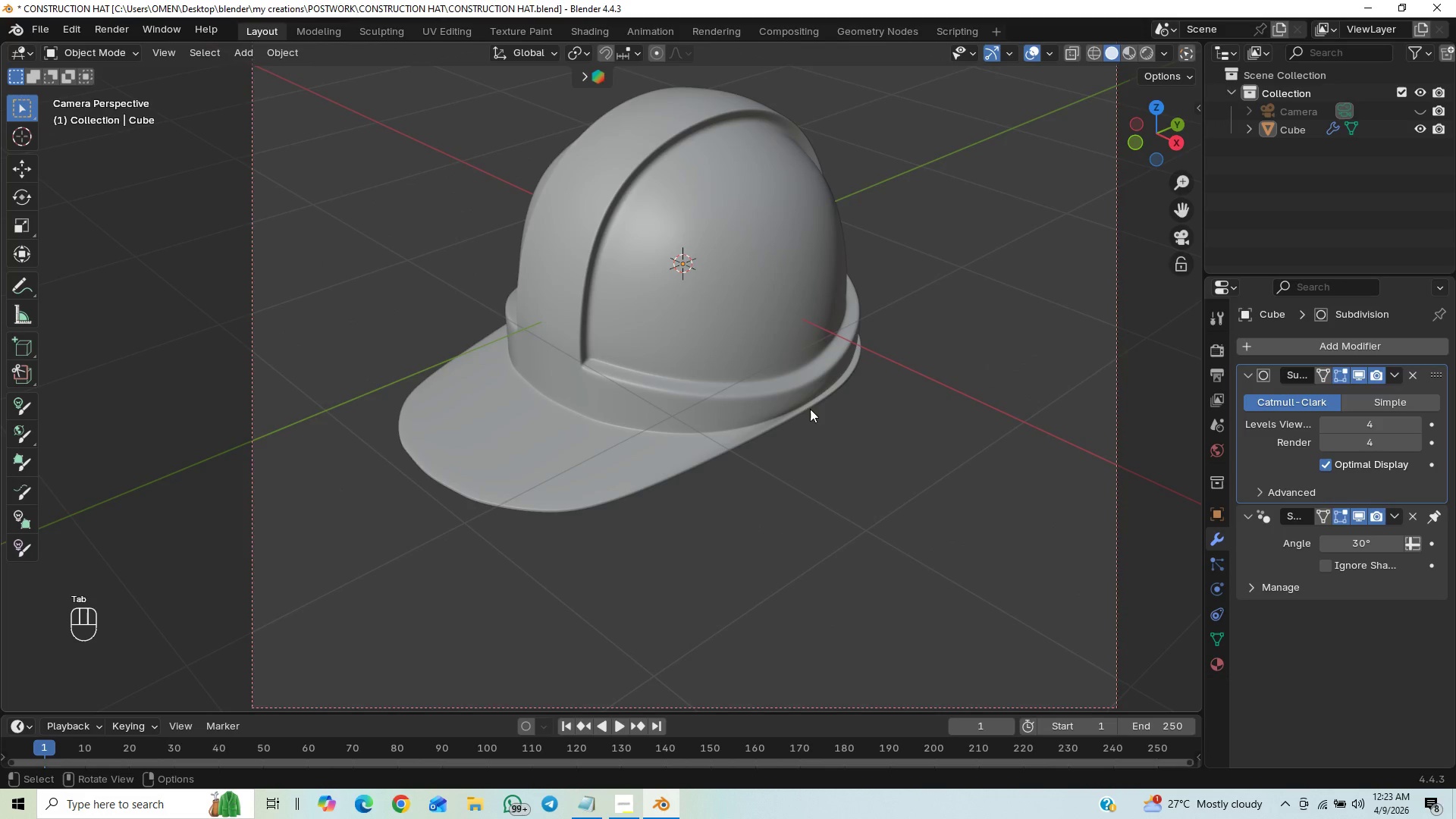 
hold_key(key=ControlLeft, duration=0.62)
 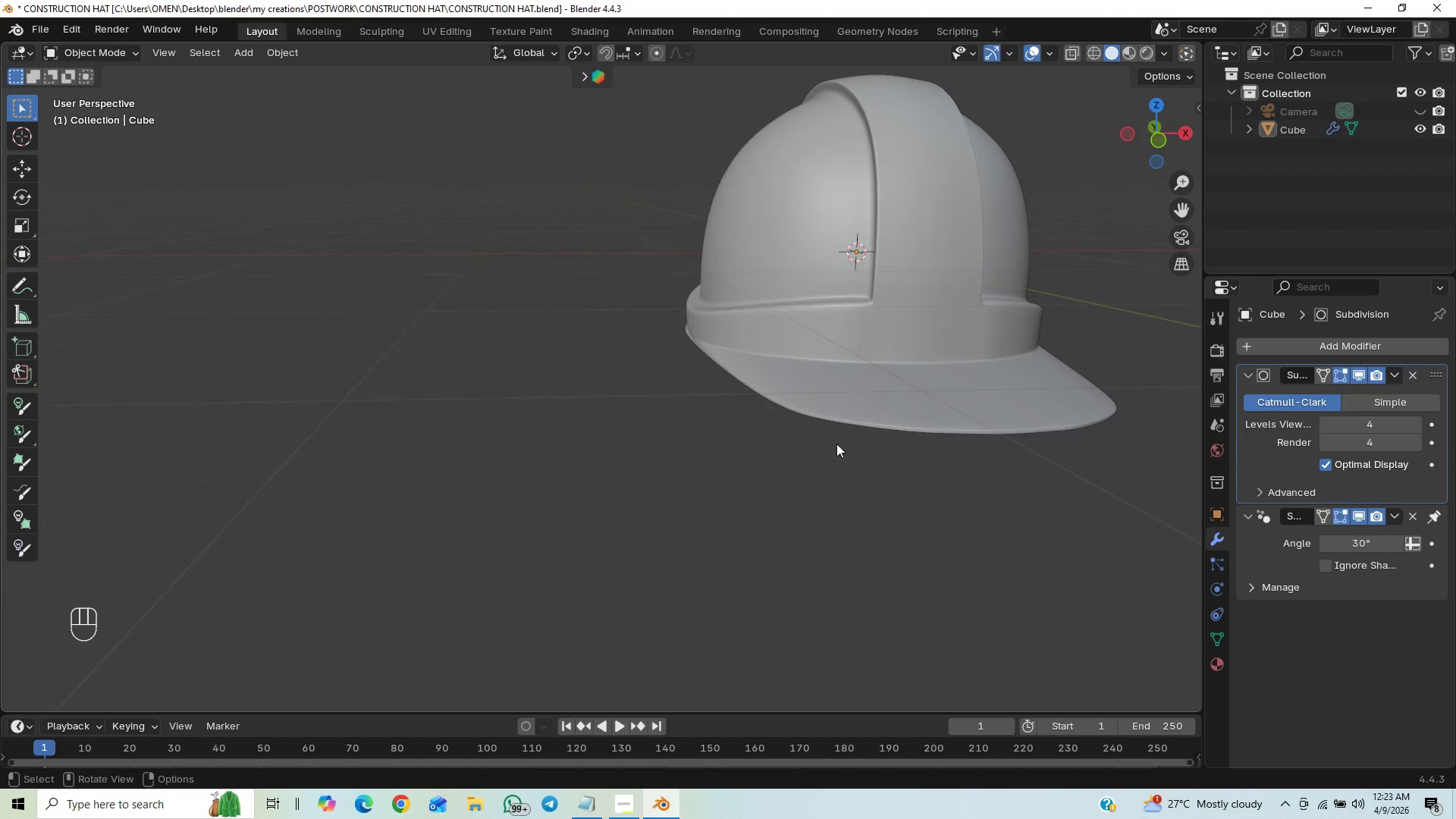 
key(Shift+ShiftLeft)
 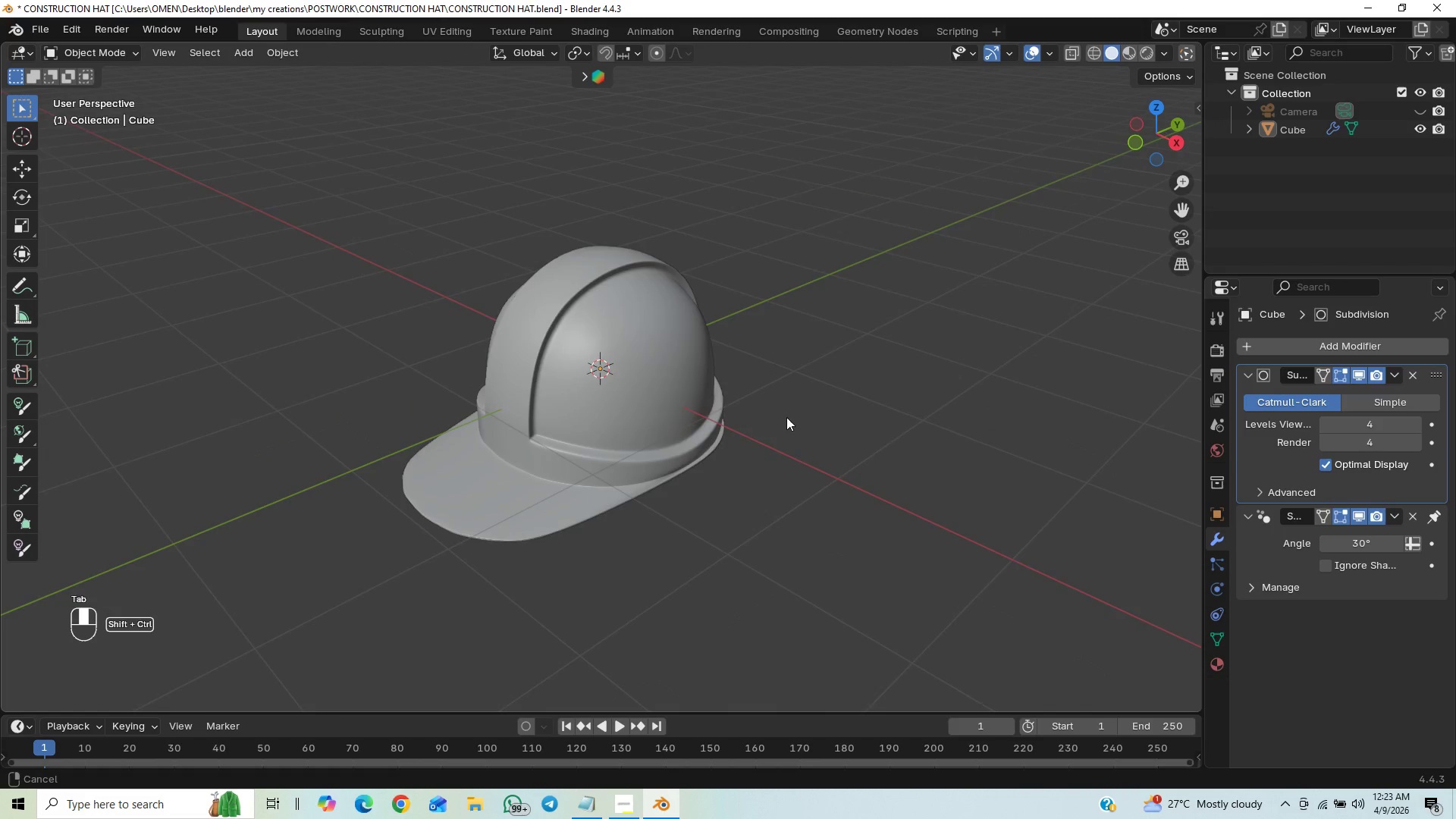 
hold_key(key=ShiftLeft, duration=0.39)
 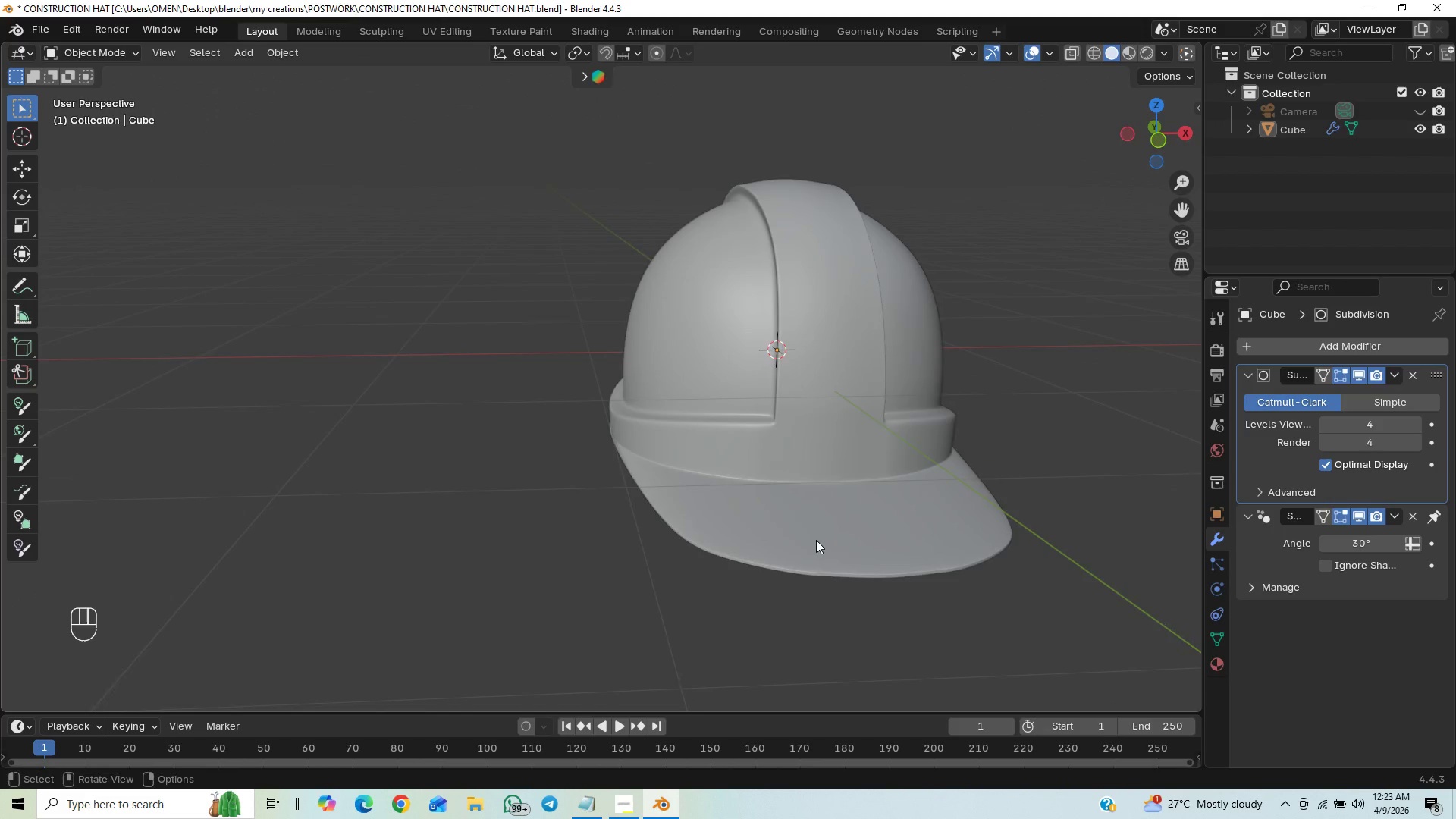 
hold_key(key=ControlLeft, duration=0.56)
 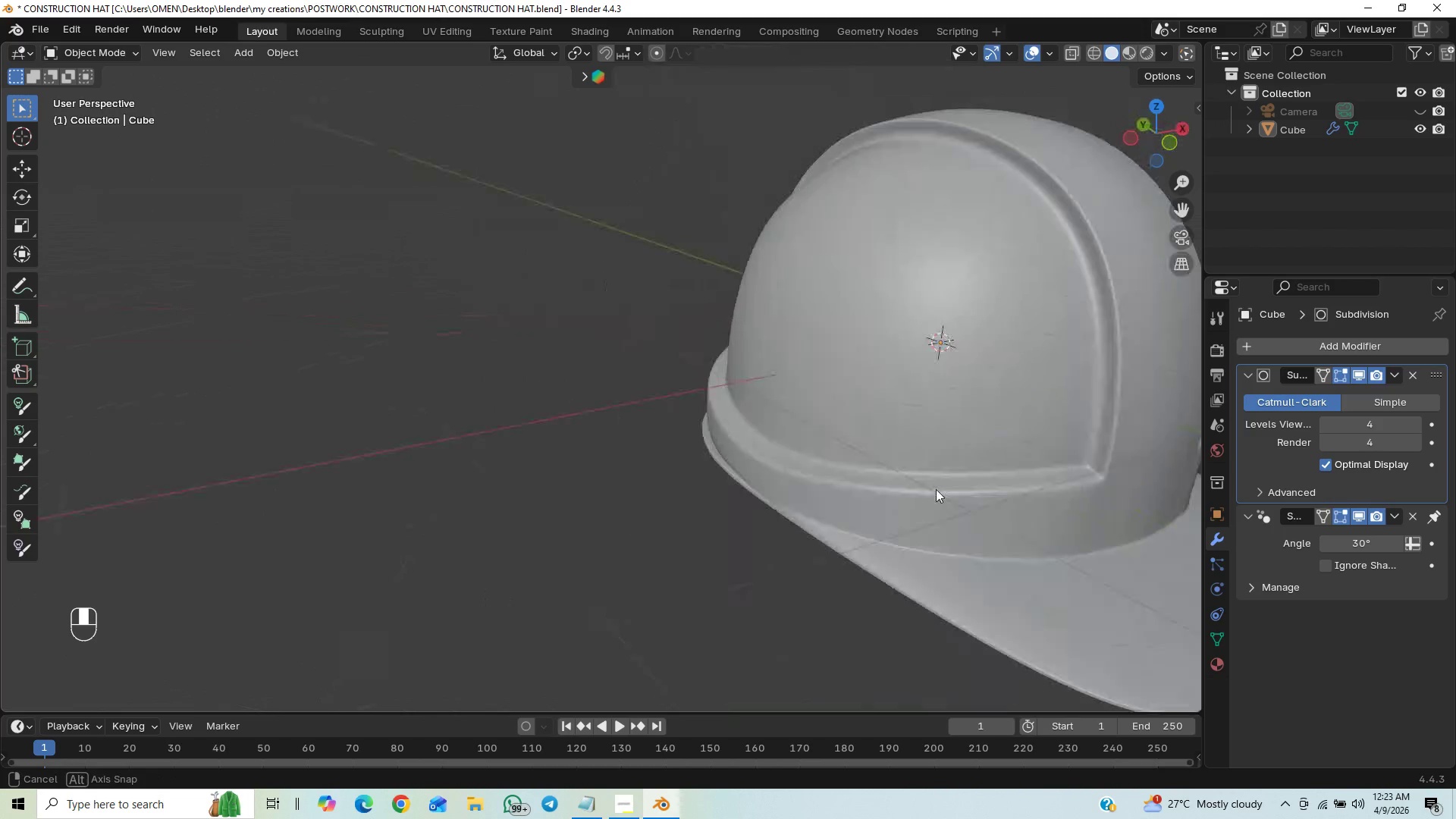 
hold_key(key=ShiftLeft, duration=0.66)
scroll: coordinate [934, 500], scroll_direction: up, amount: 1.0
 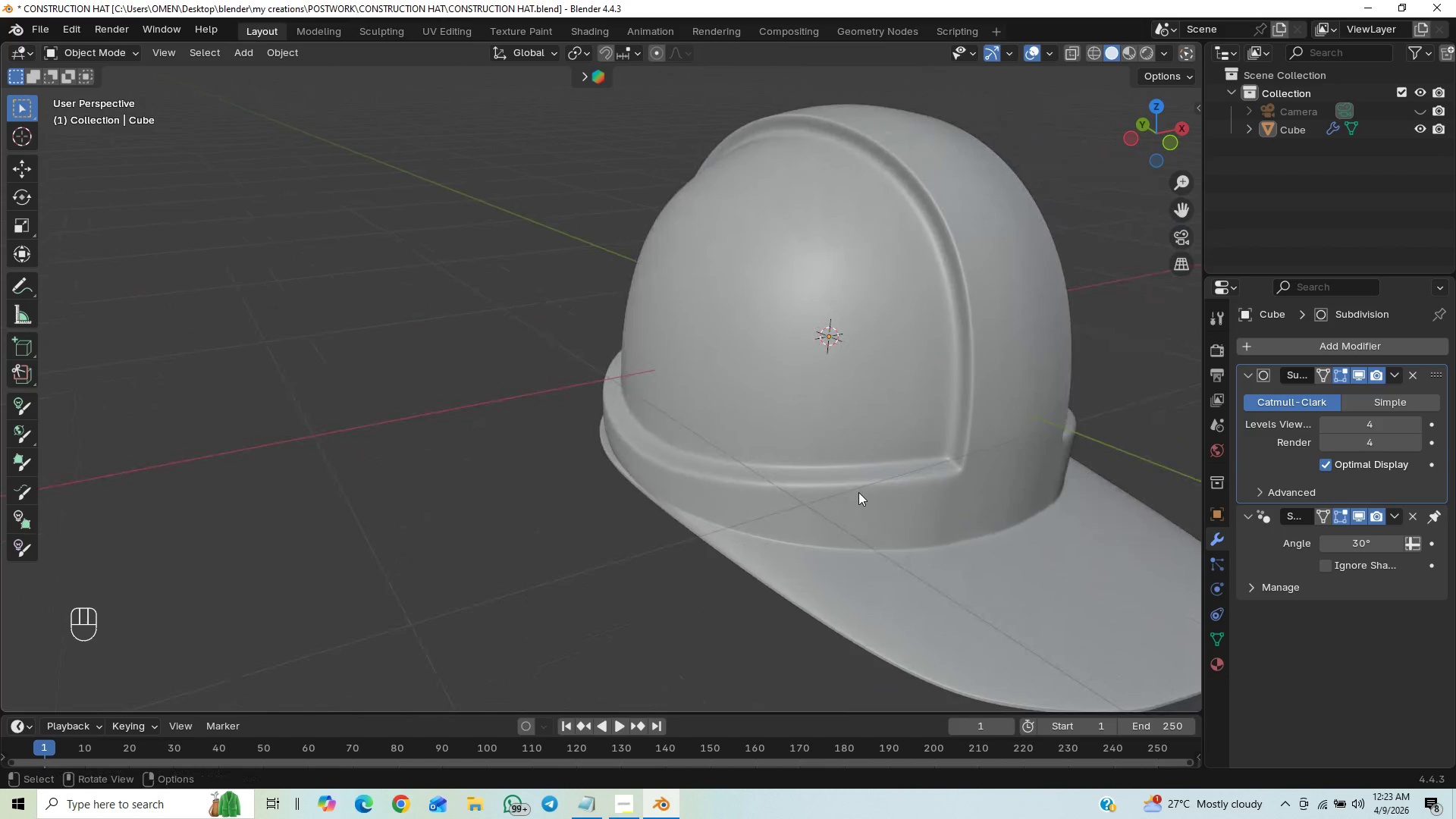 
key(Control+ControlLeft)
 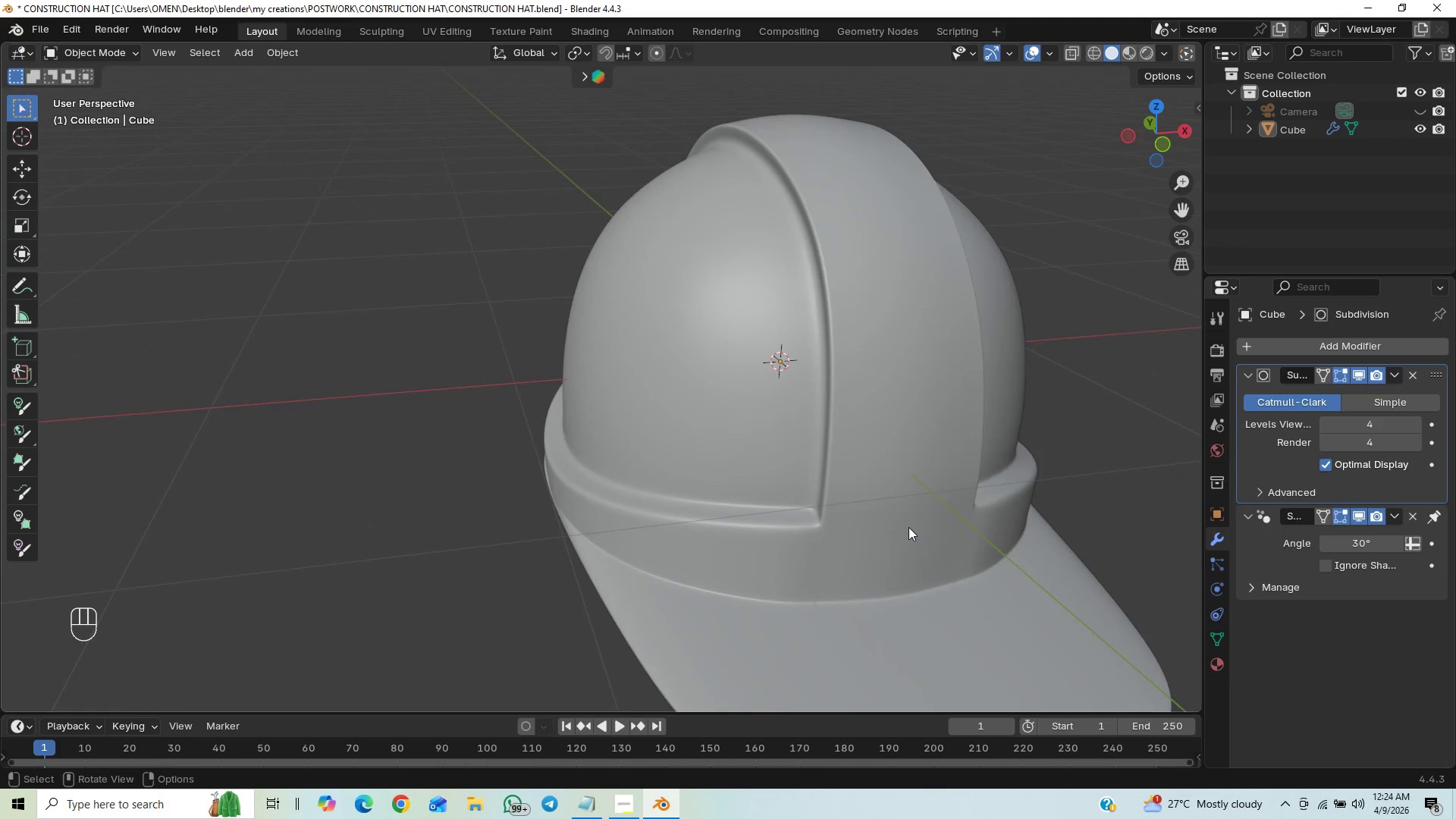 
key(Tab)
 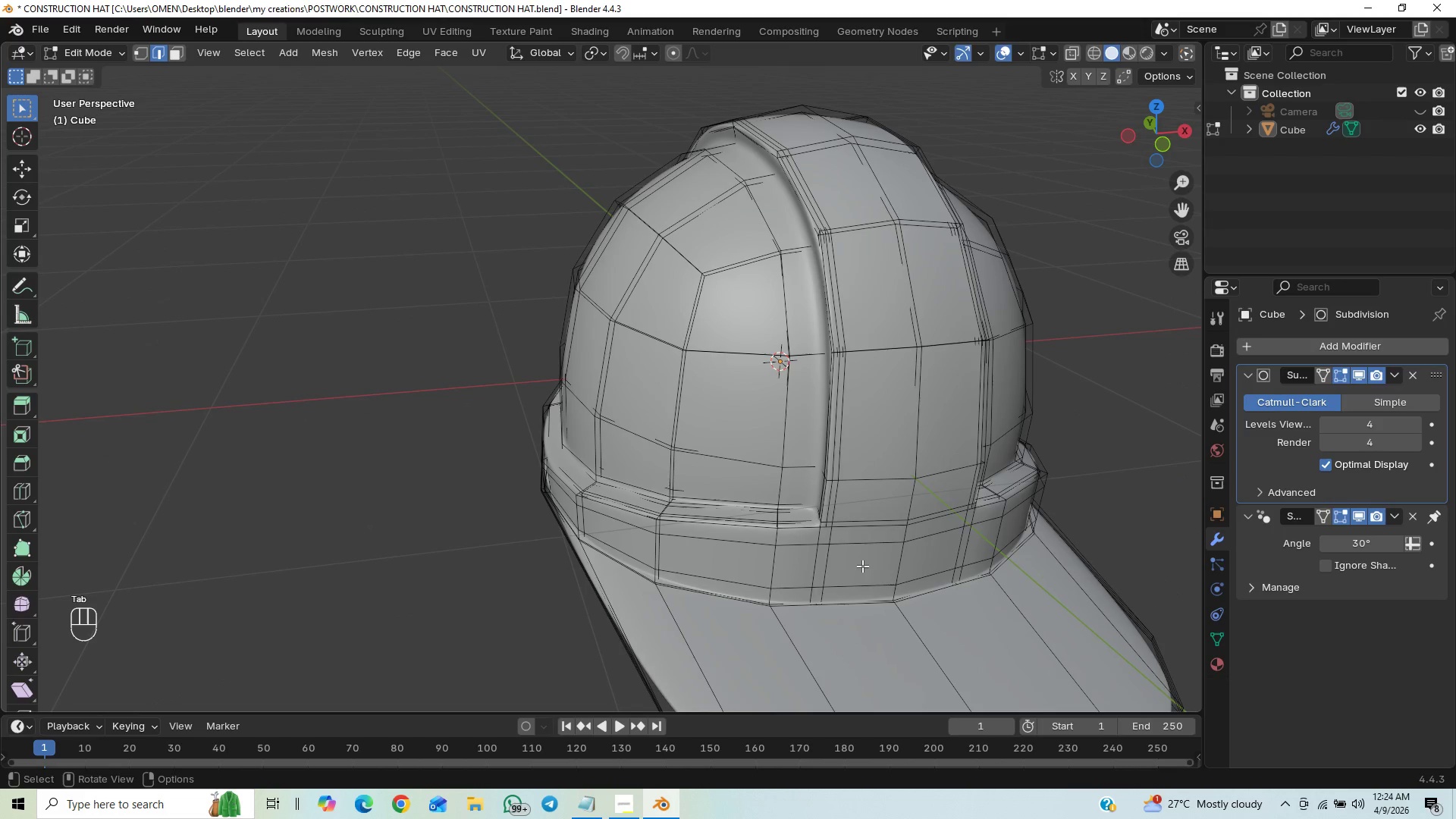 
left_click([815, 569])
 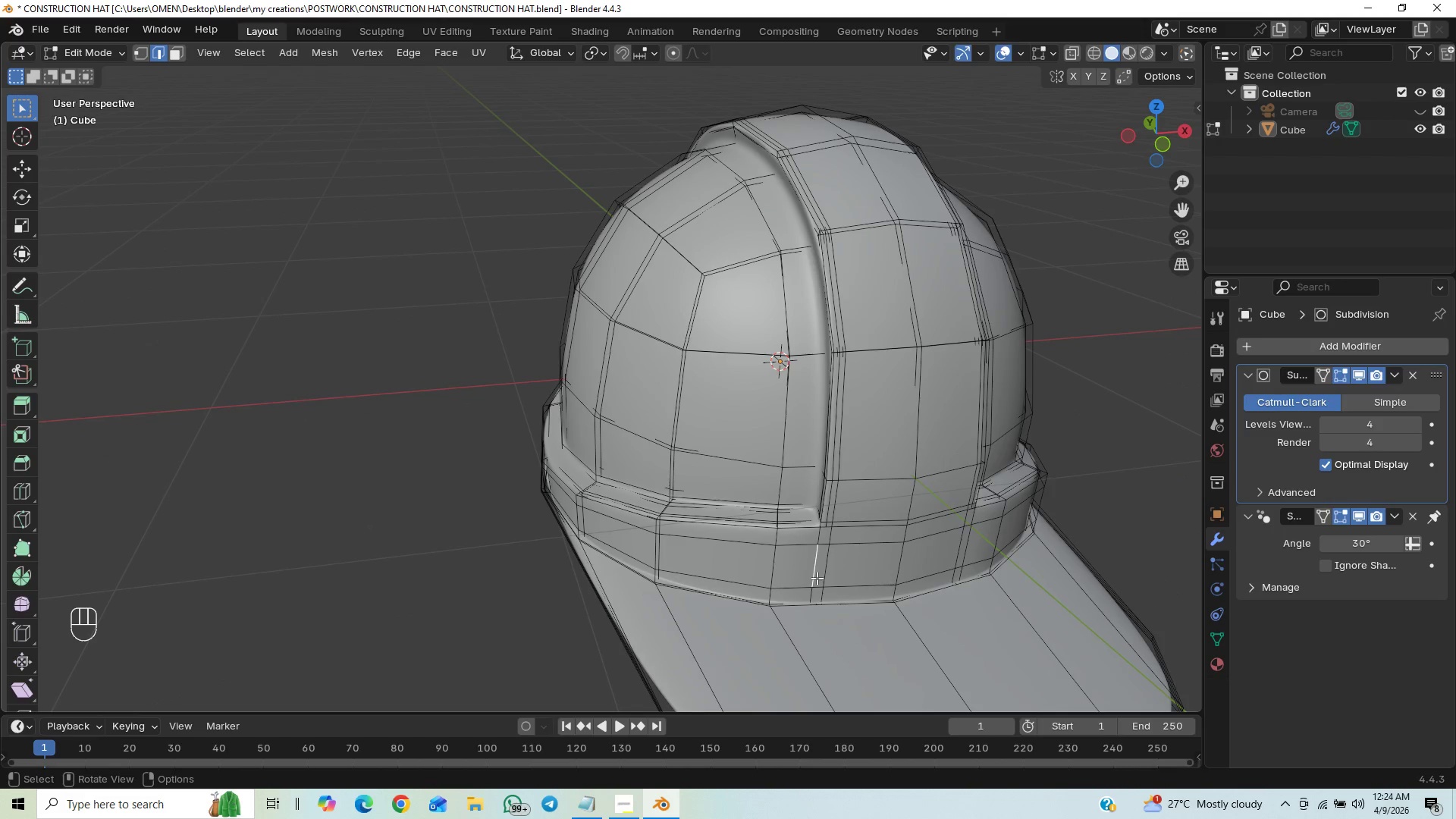 
hold_key(key=ShiftLeft, duration=1.5)
 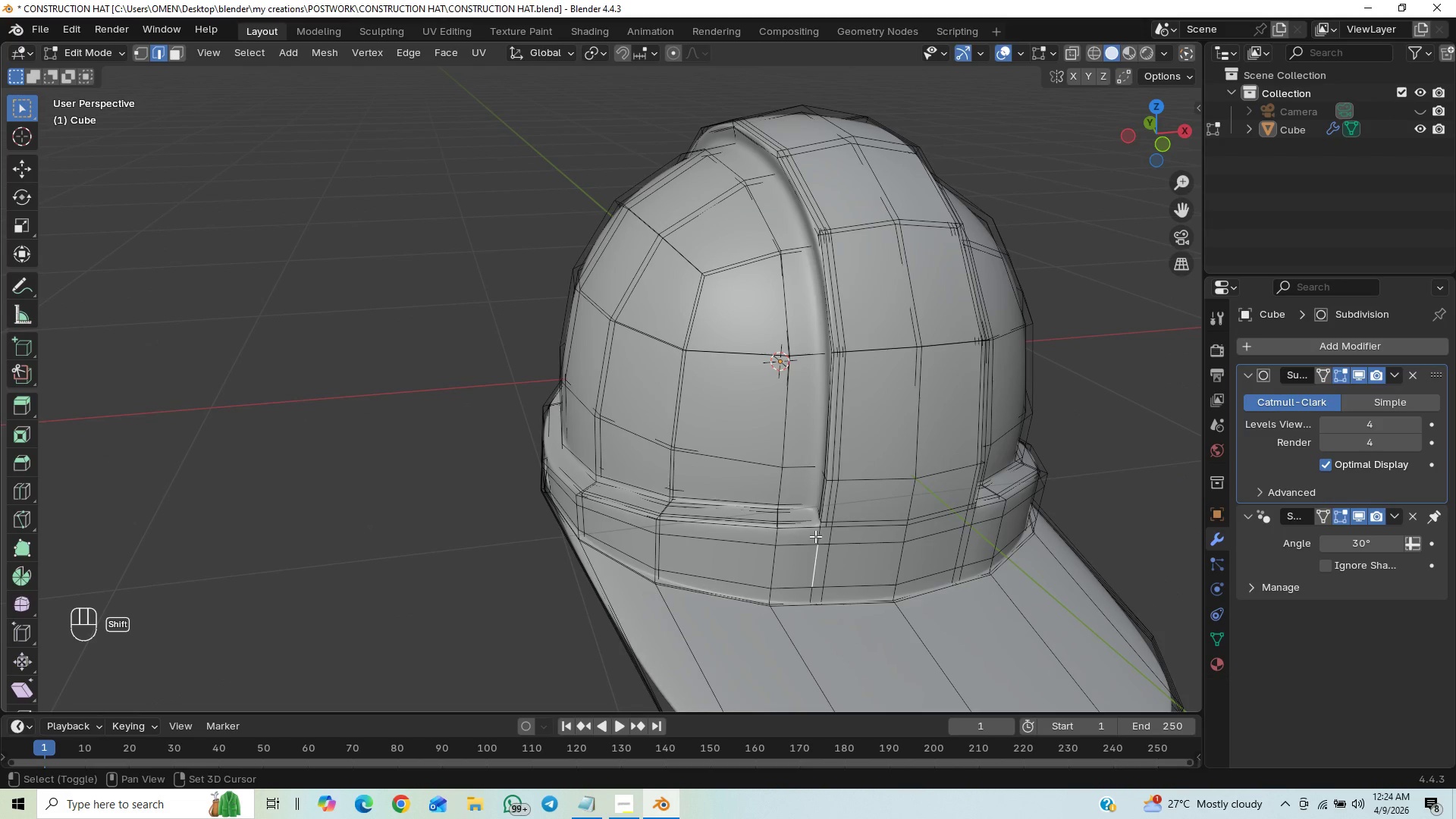 
hold_key(key=ShiftLeft, duration=1.5)
 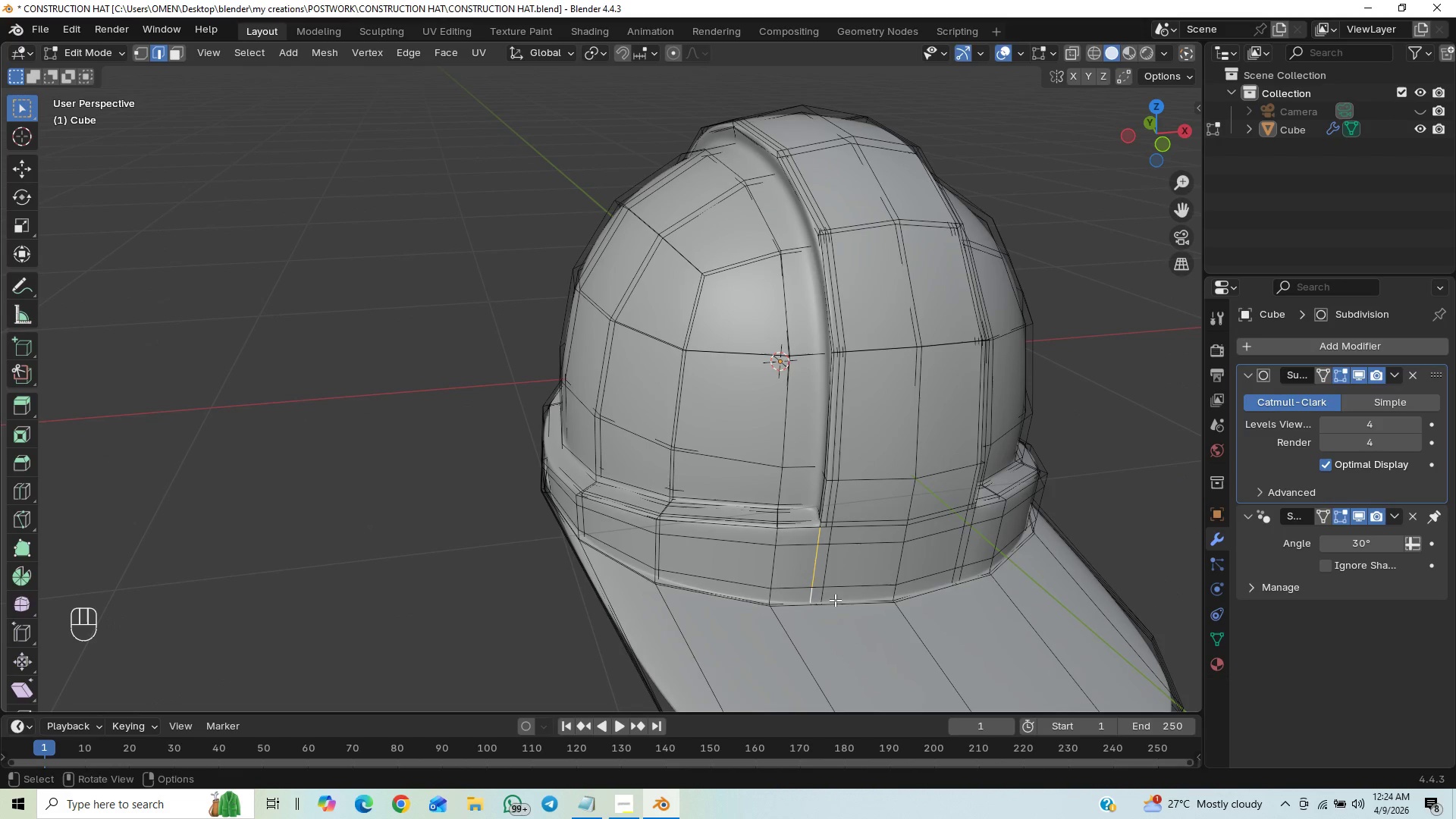 
hold_key(key=ShiftLeft, duration=0.44)
left_click([814, 596])
 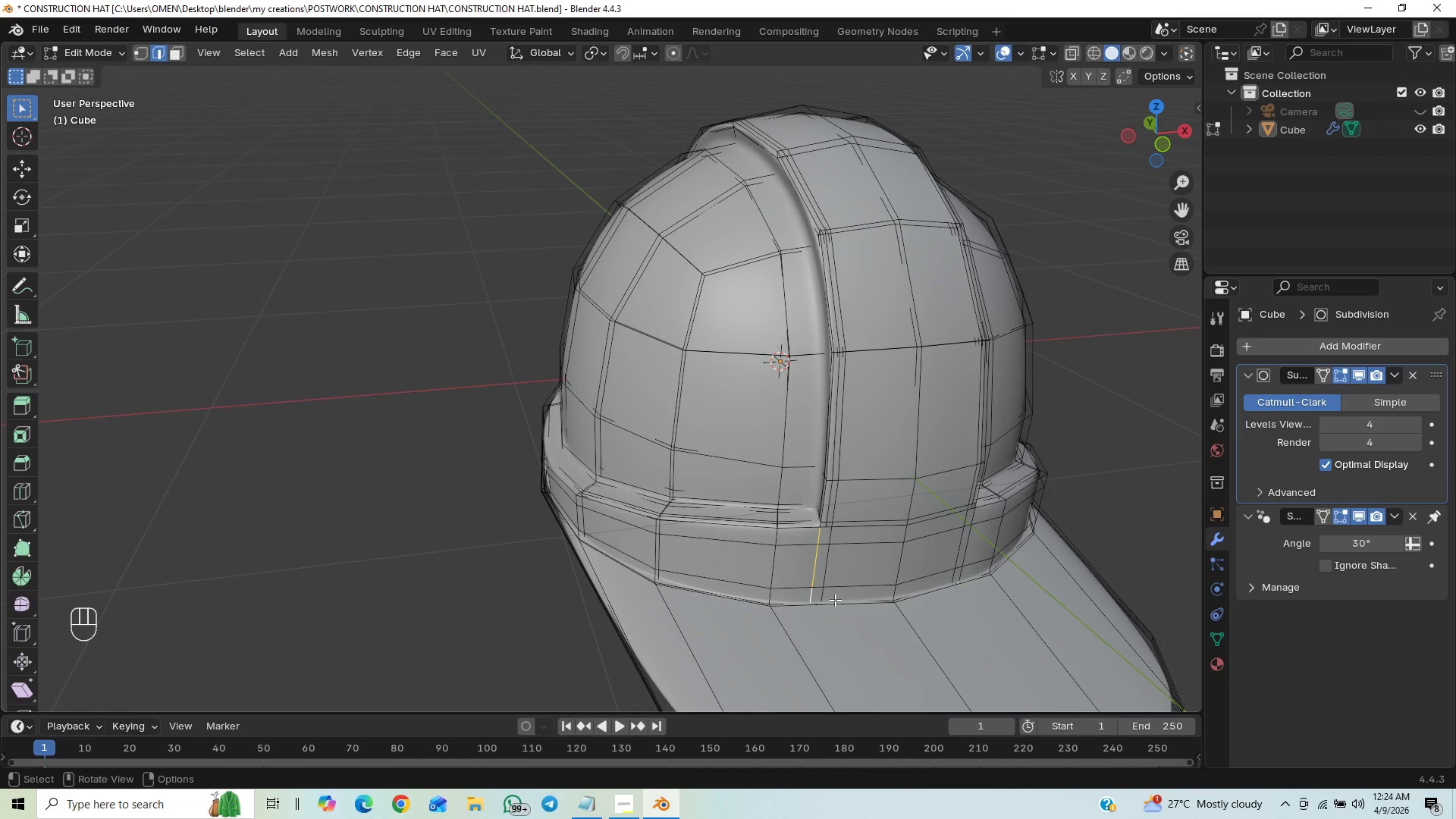 
key(Control+X)
 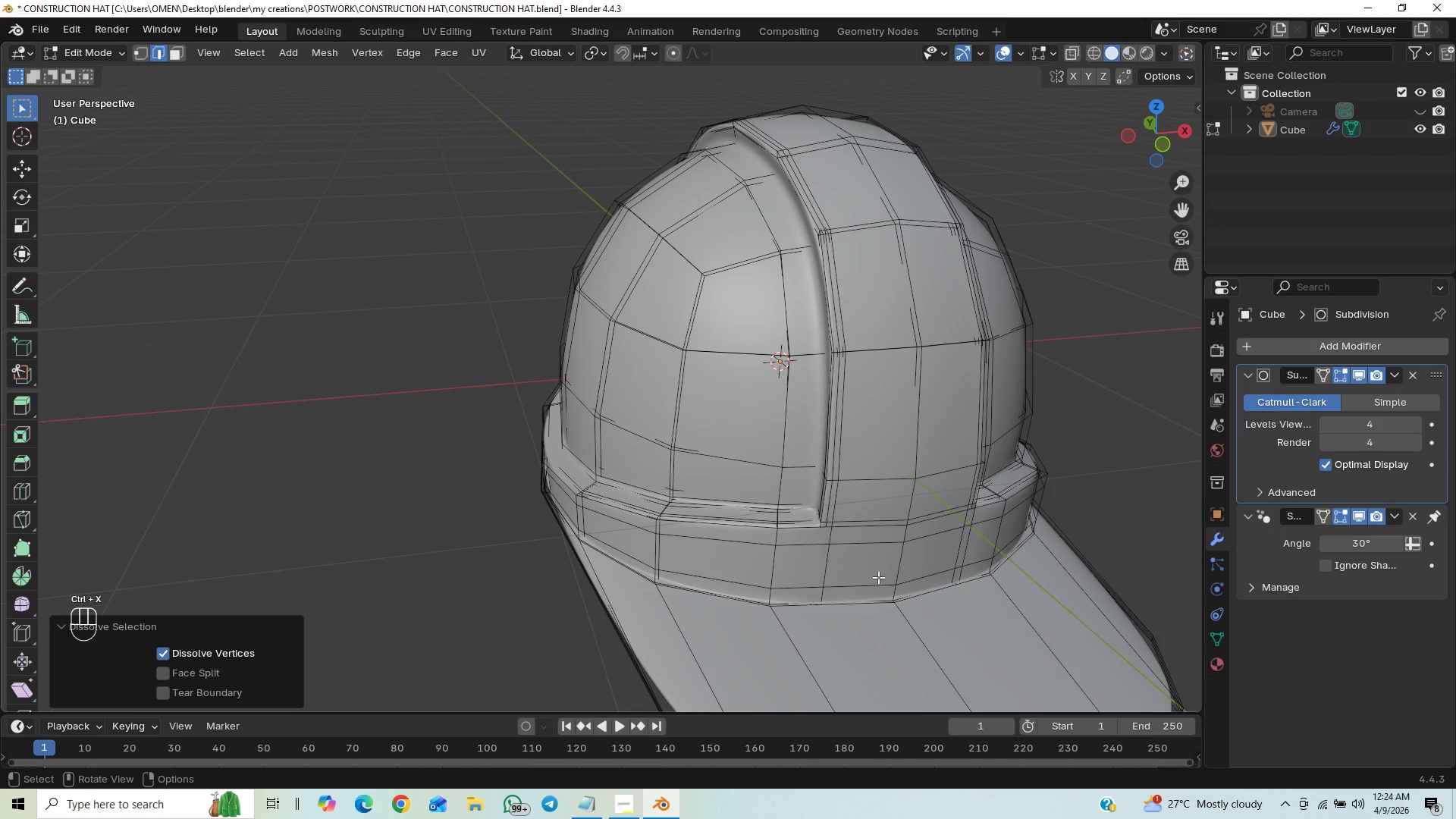 
key(Tab)
 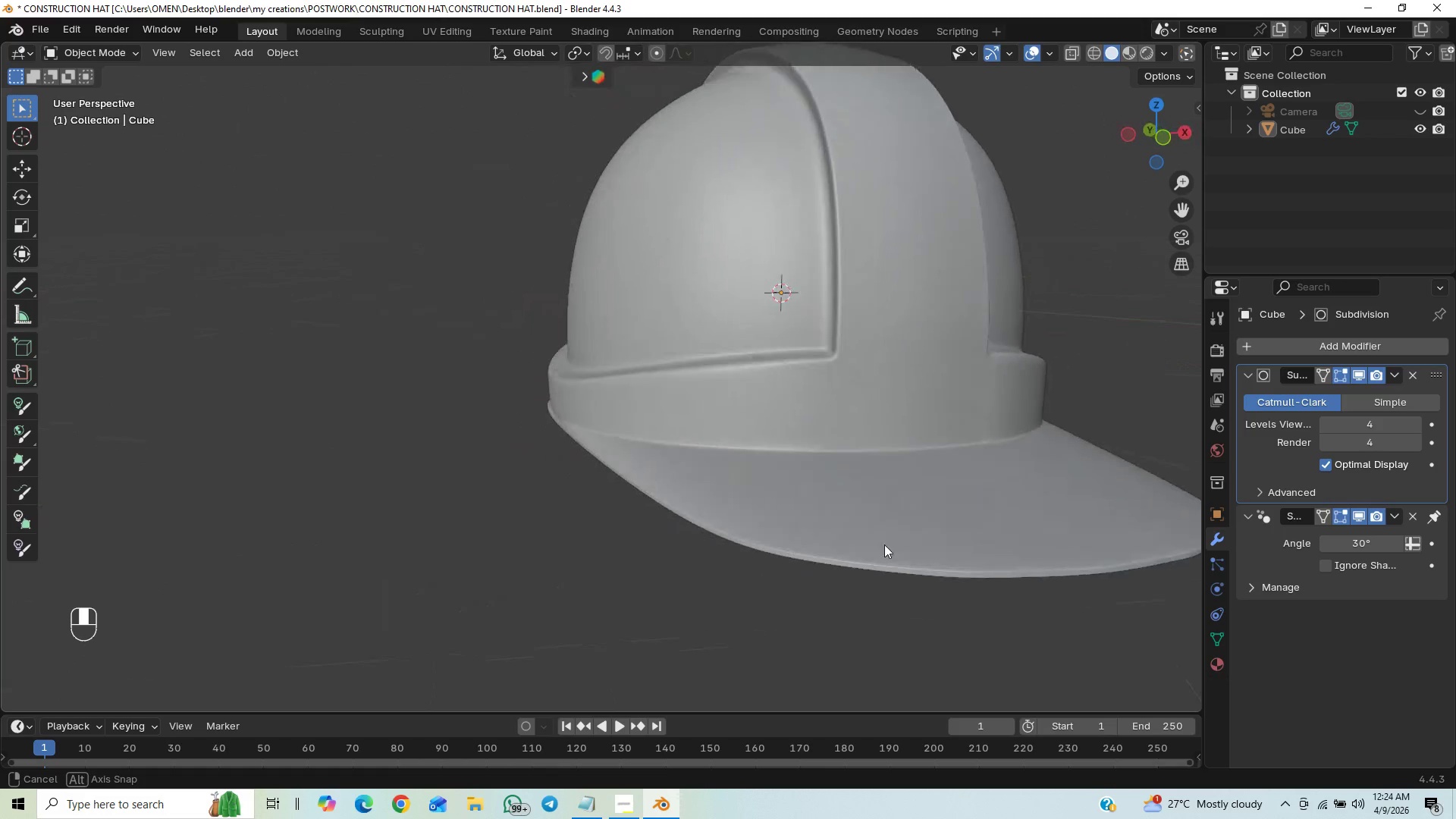 
wait(8.19)
 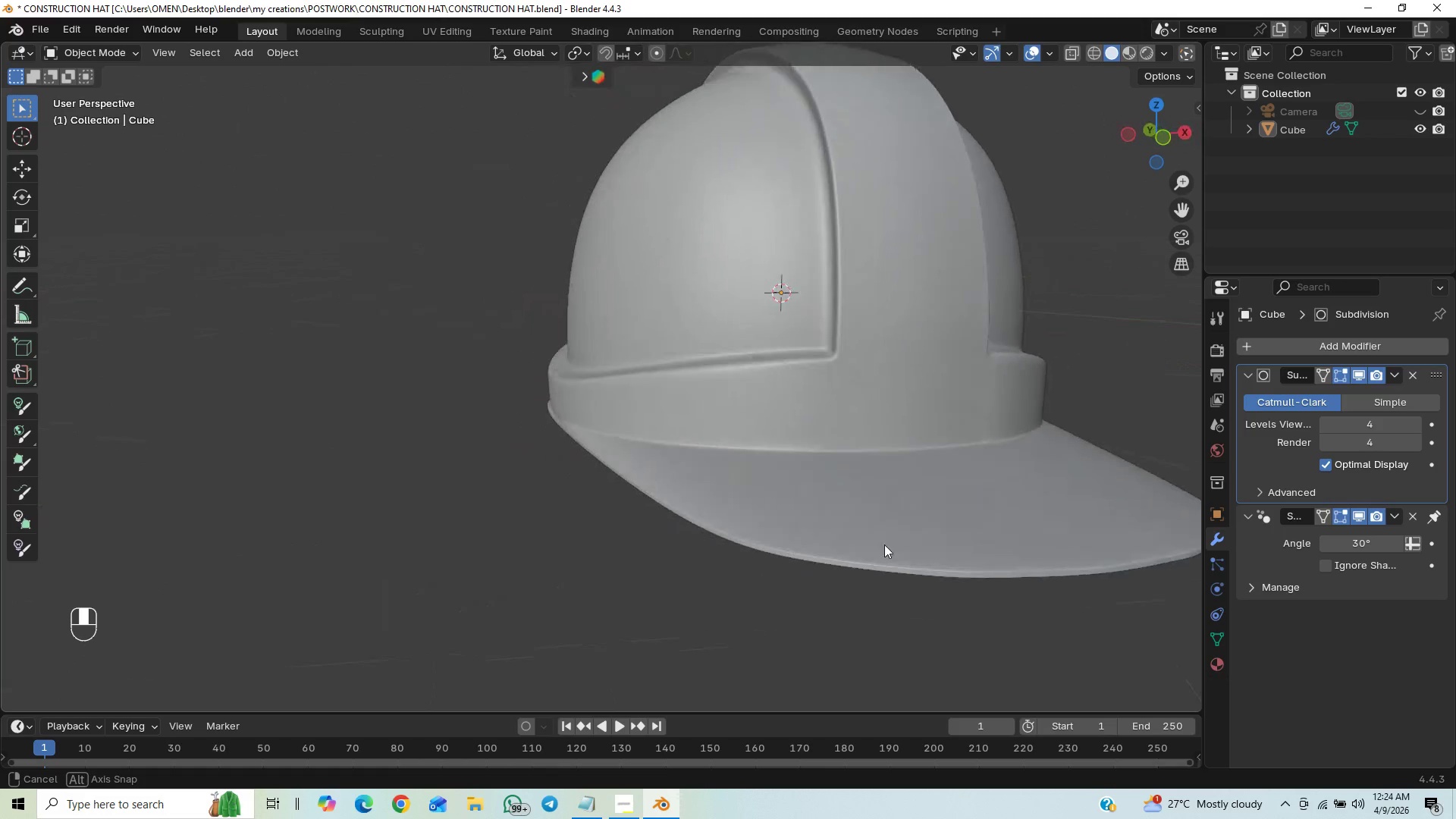 
key(Tab)
 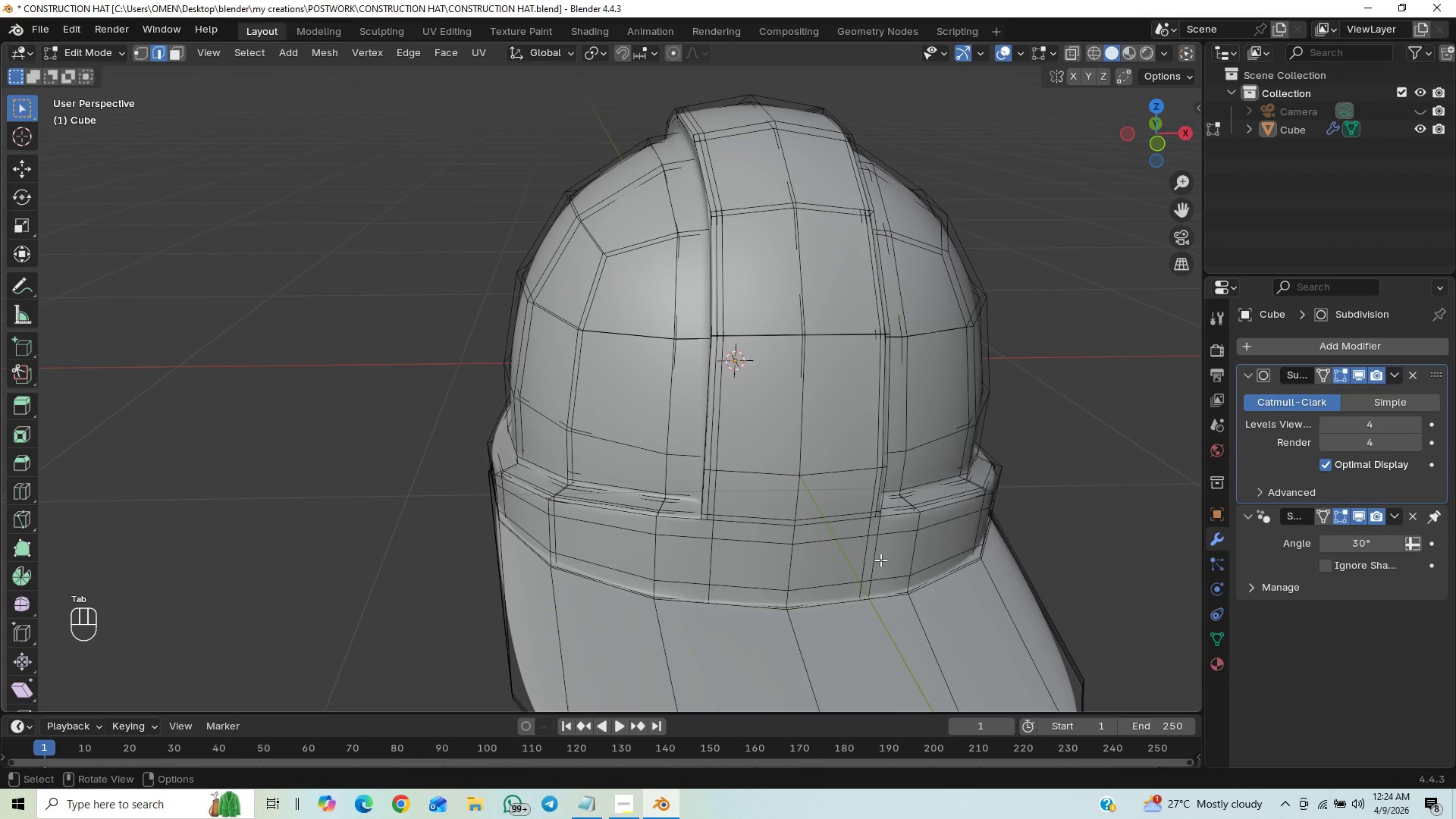 
left_click([874, 560])
 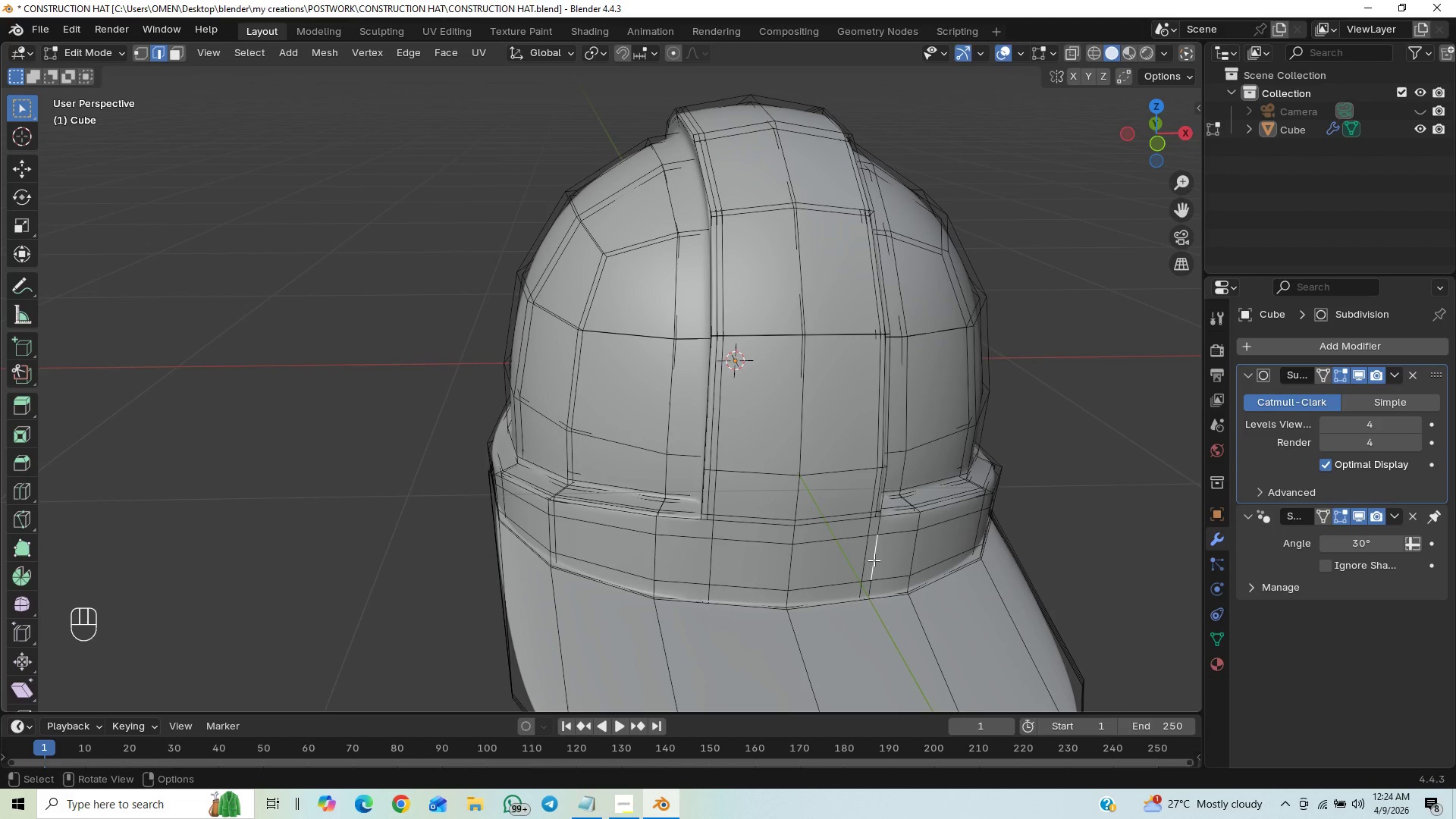 
hold_key(key=ShiftLeft, duration=1.5)
left_click([881, 529])
 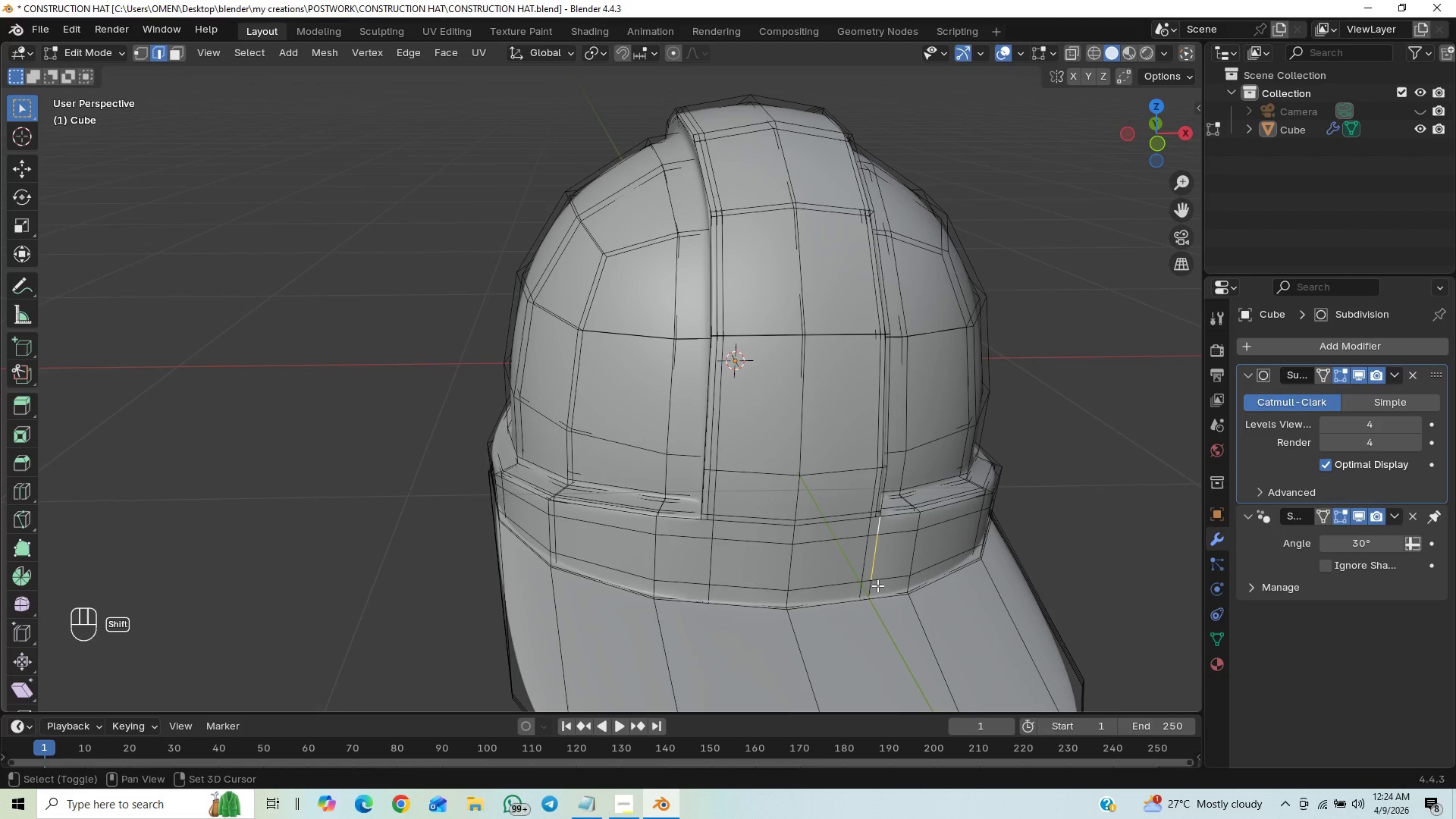 
hold_key(key=ShiftLeft, duration=0.33)
 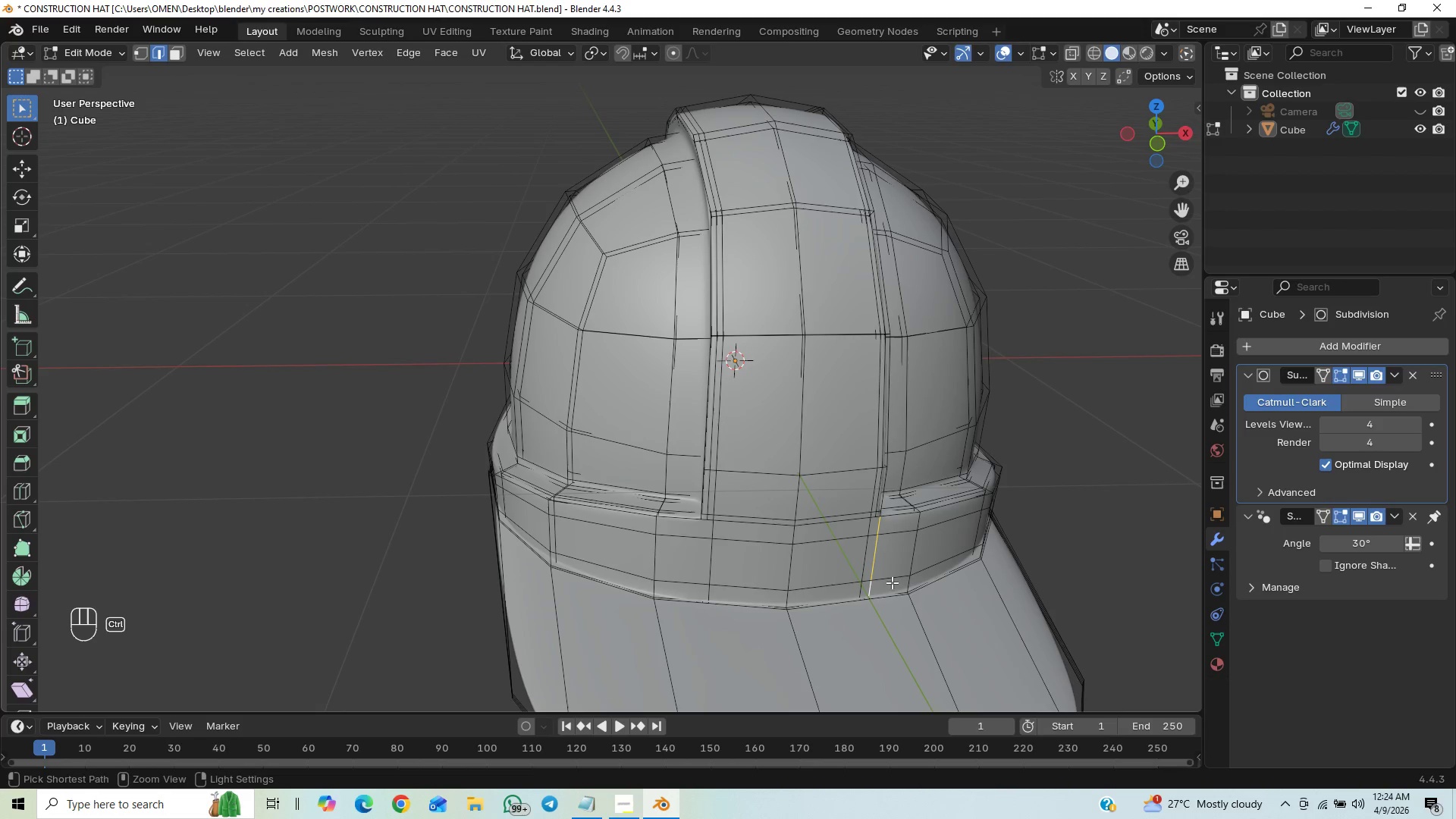 
key(Control+X)
 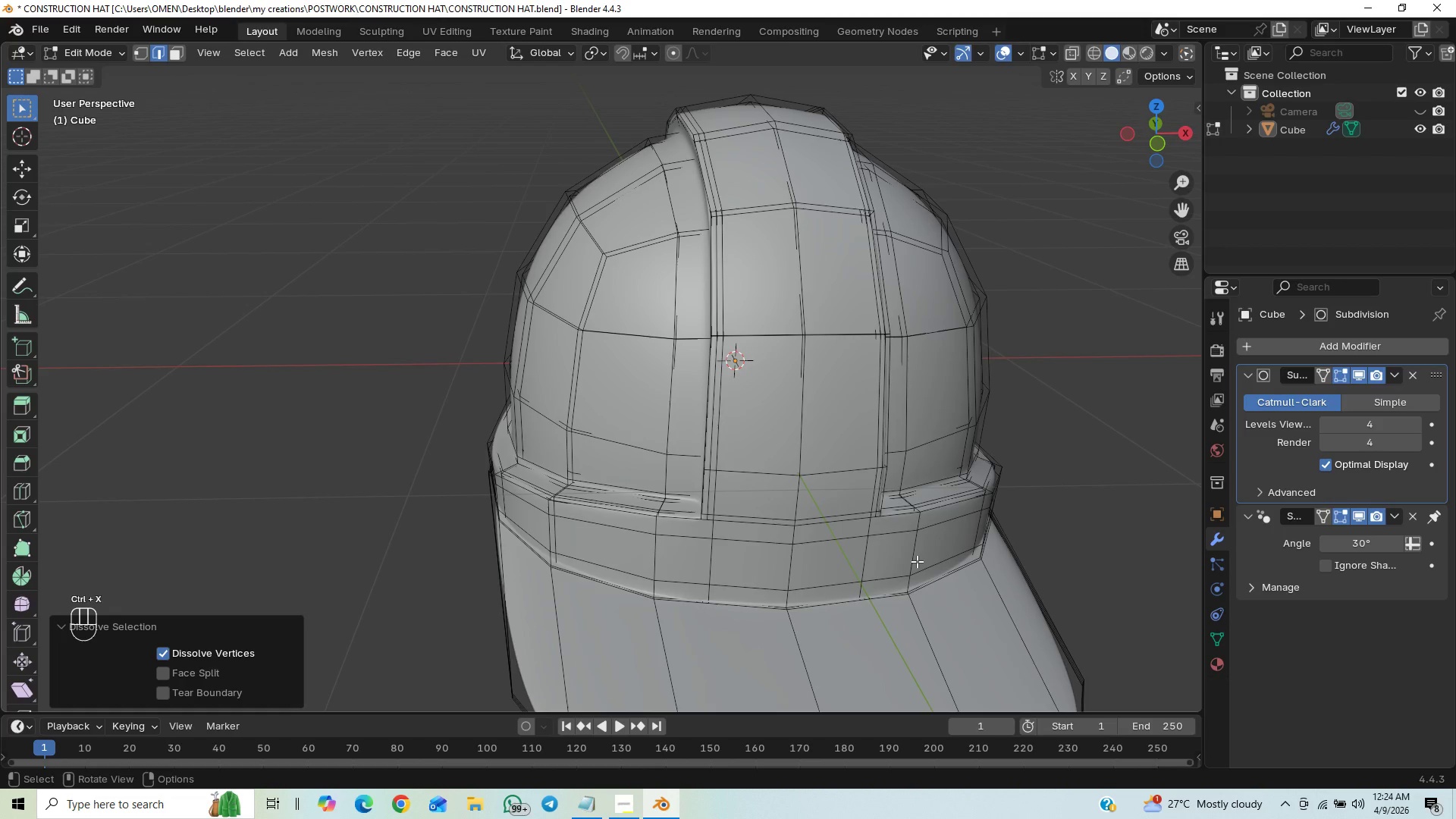 
key(Tab)
 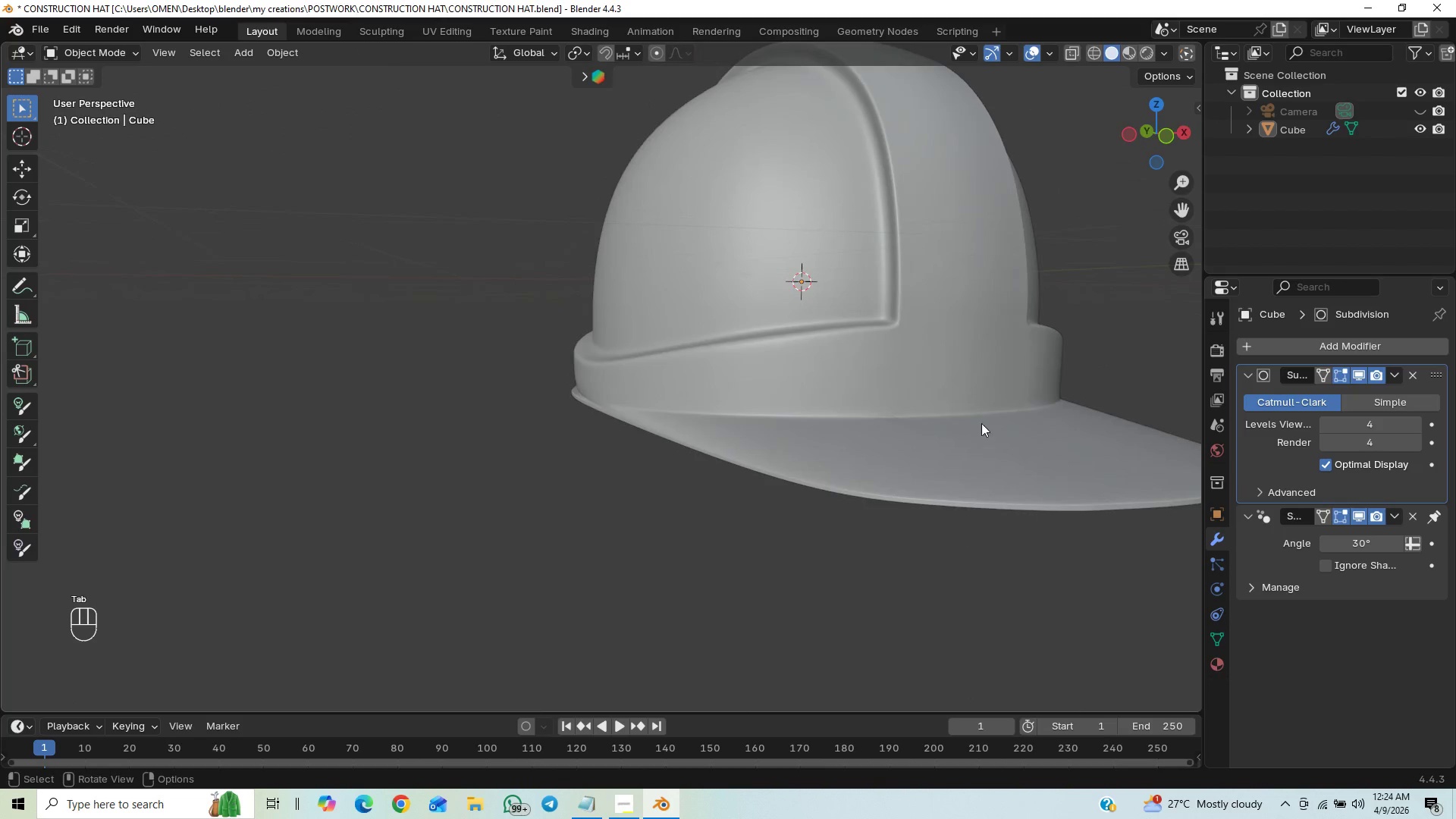 
left_click([1138, 57])
 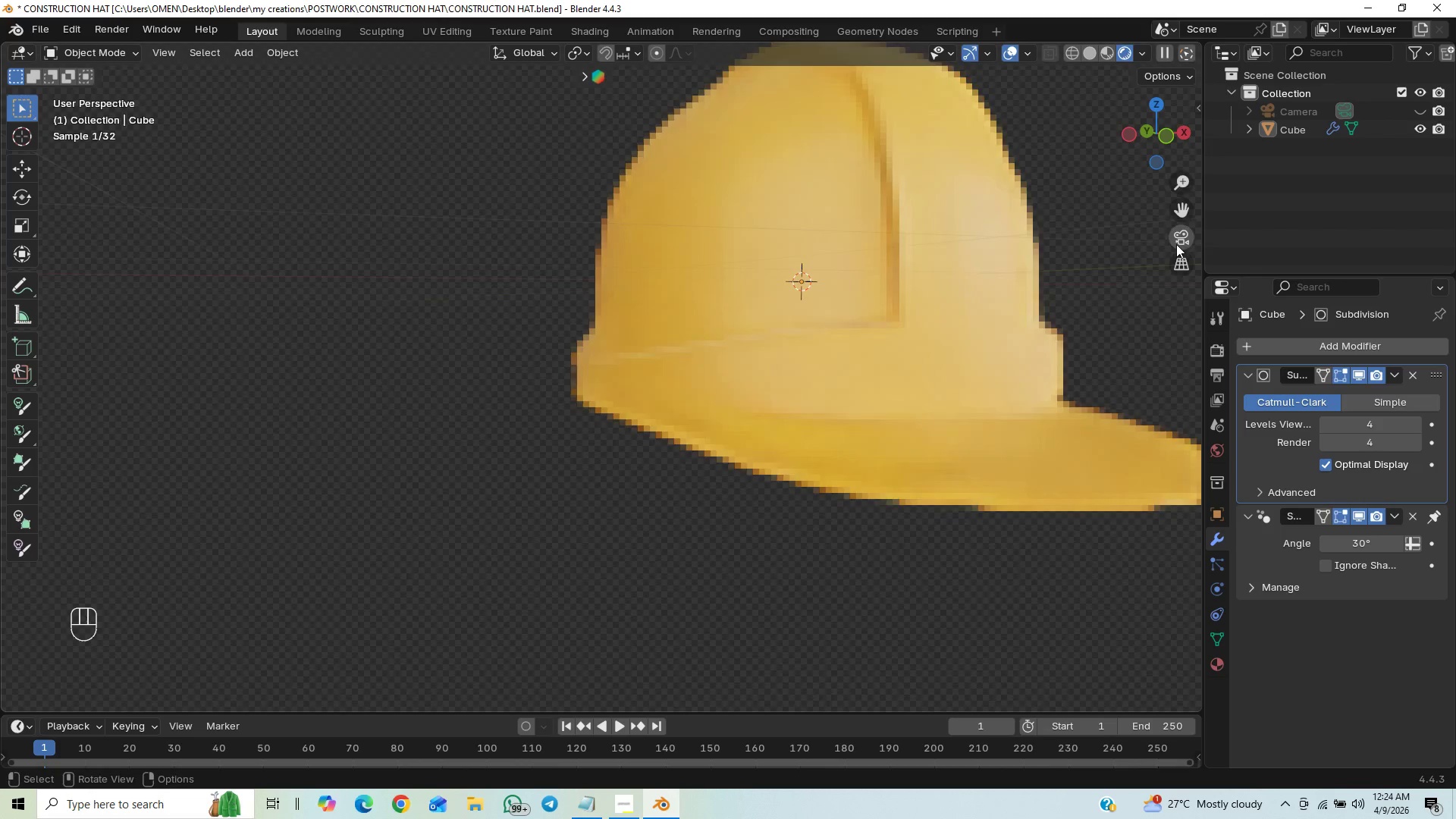 
left_click([1176, 244])
 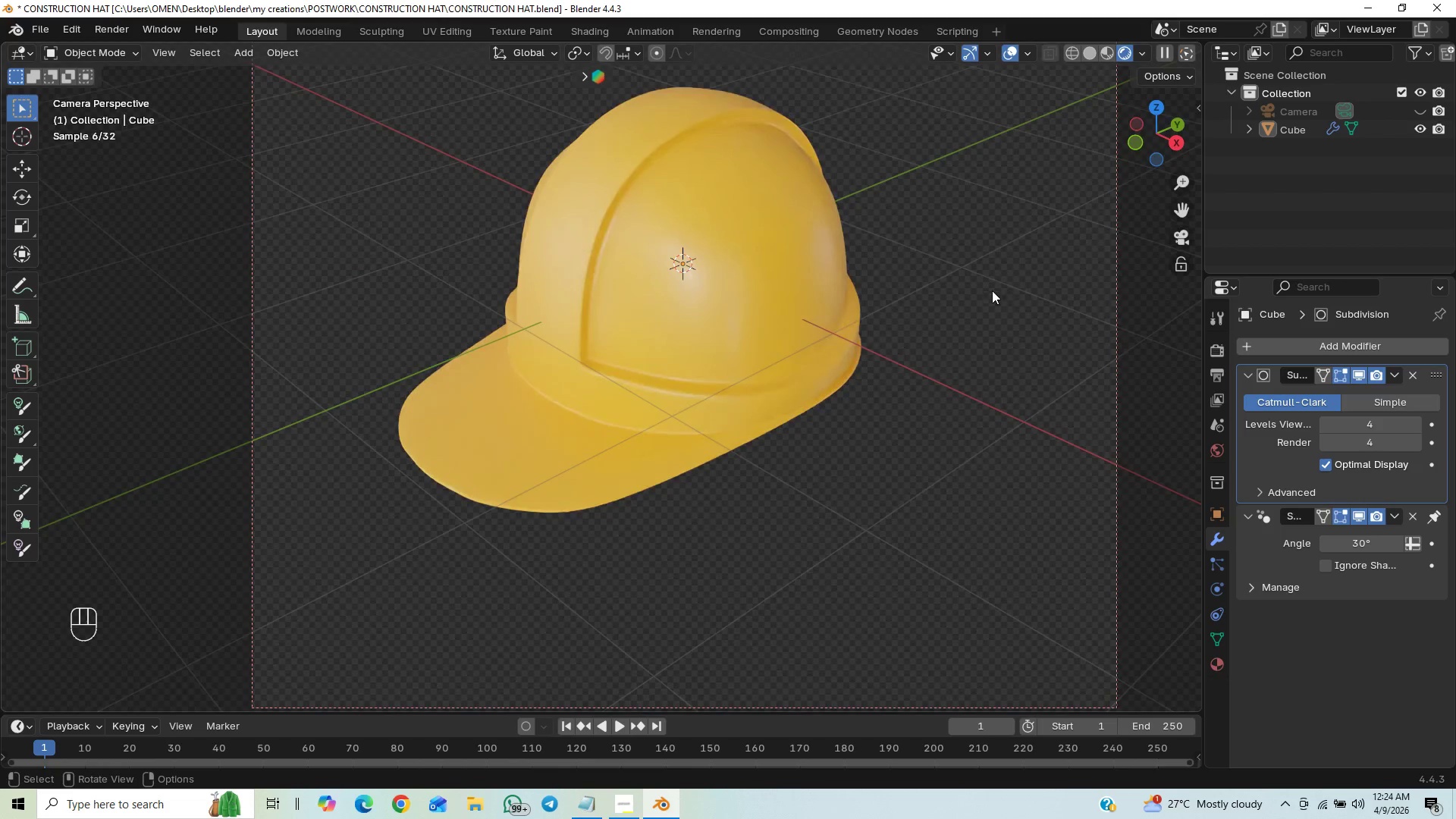 
hold_key(key=ControlLeft, duration=1.19)
 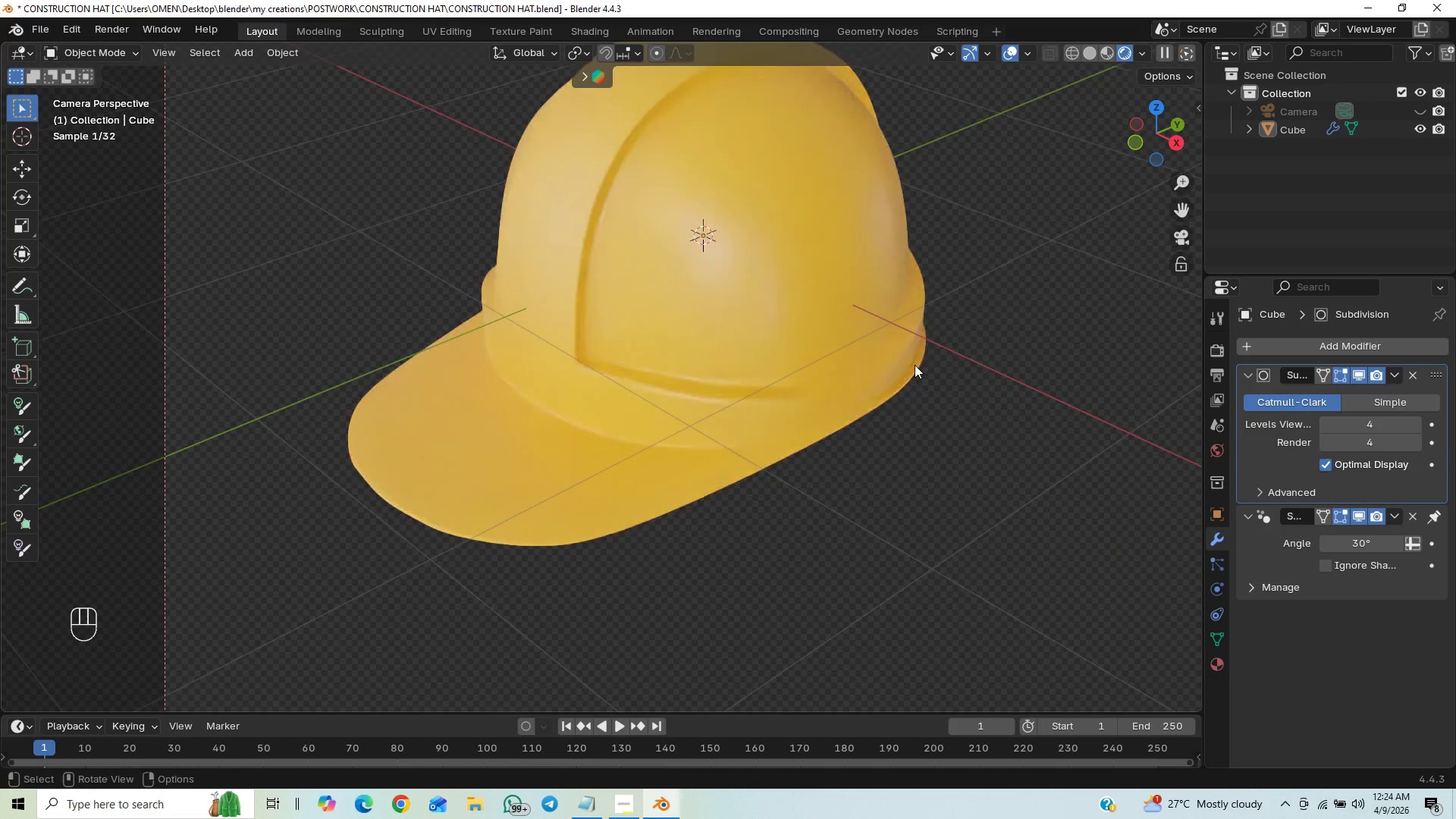 
hold_key(key=ShiftLeft, duration=1.27)
 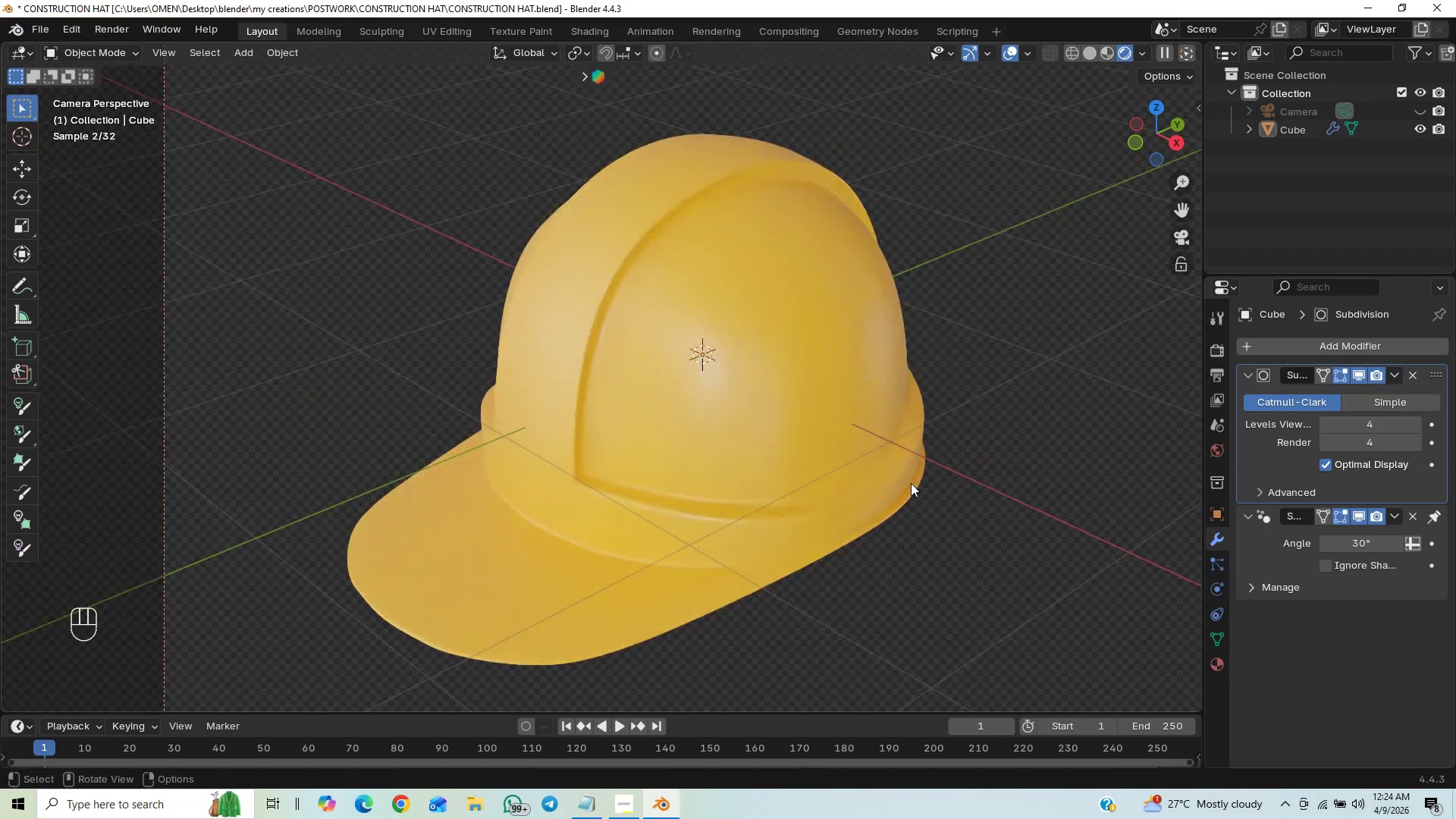 
hold_key(key=ShiftLeft, duration=1.94)
 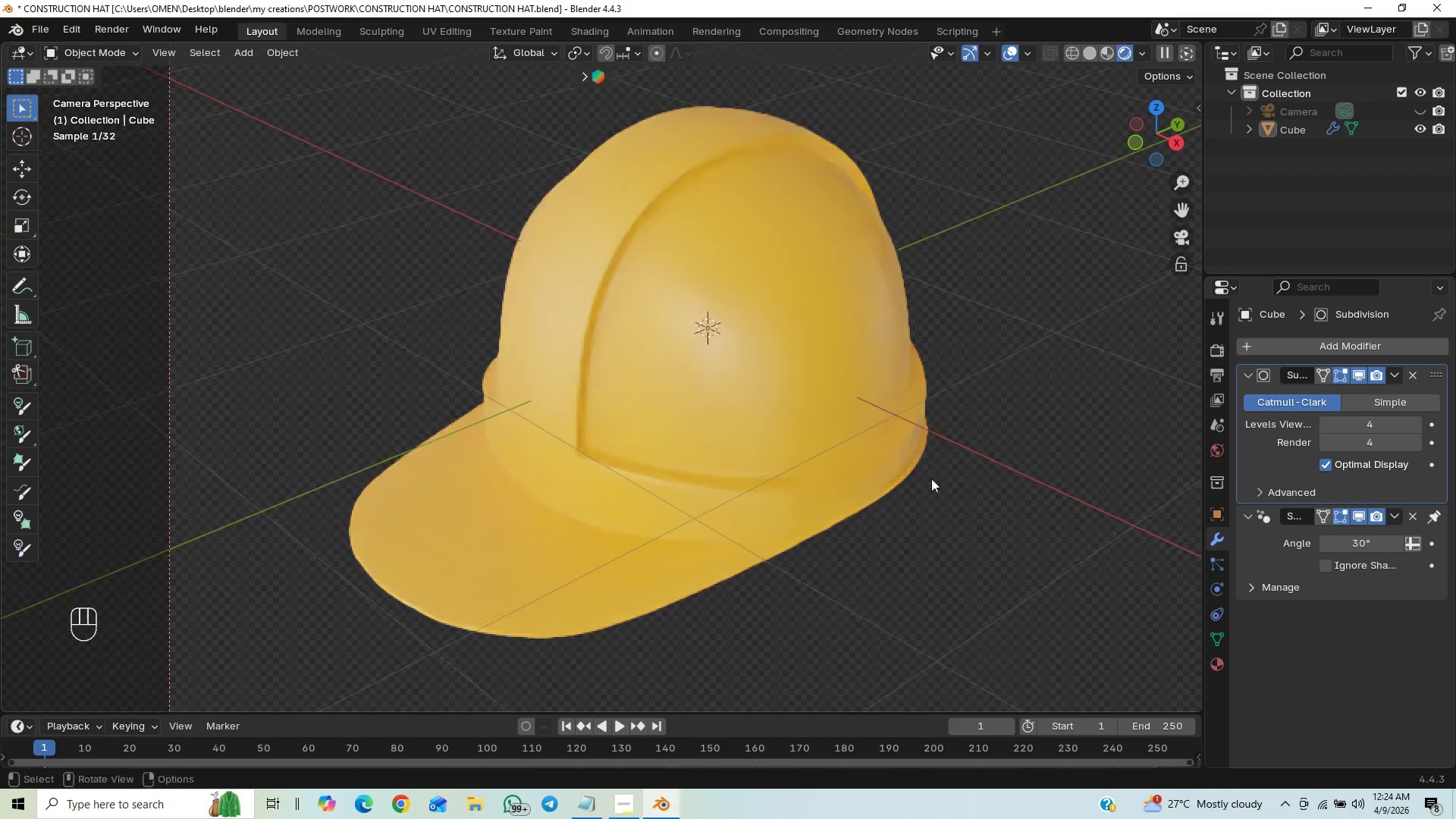 
key(Shift+ShiftLeft)
 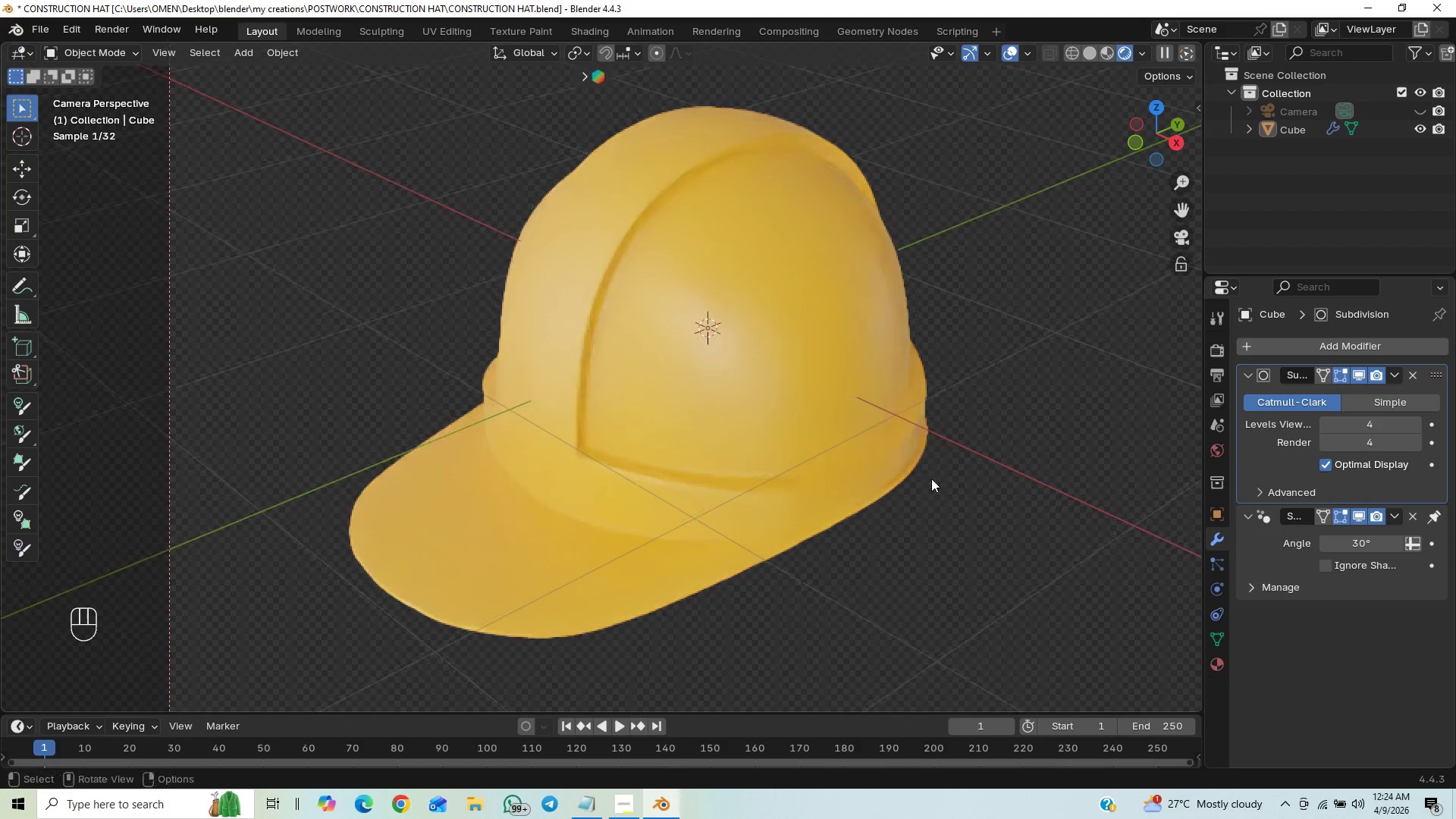 
hold_key(key=ShiftLeft, duration=16.52)
 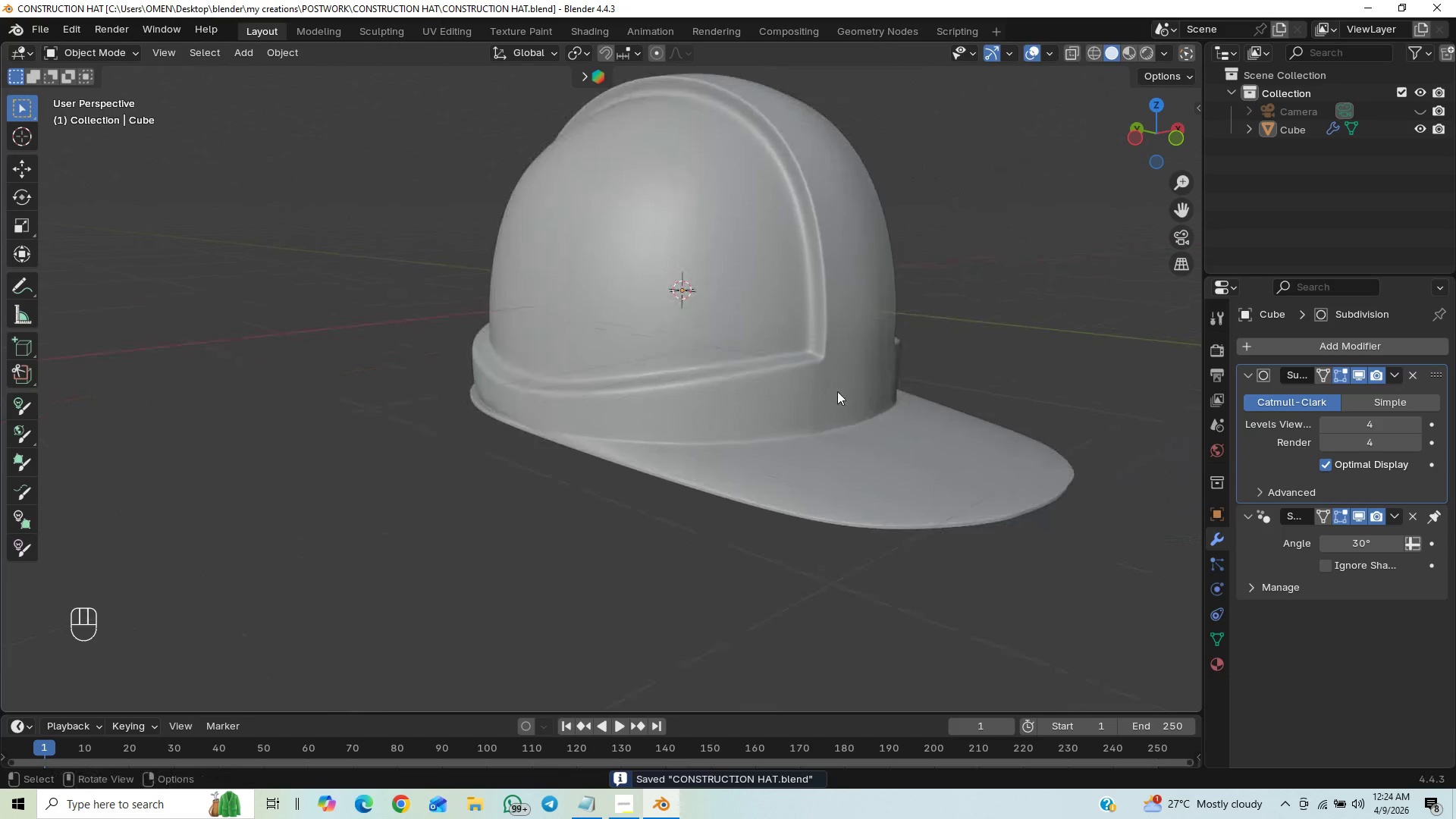 
hold_key(key=ControlLeft, duration=0.84)
 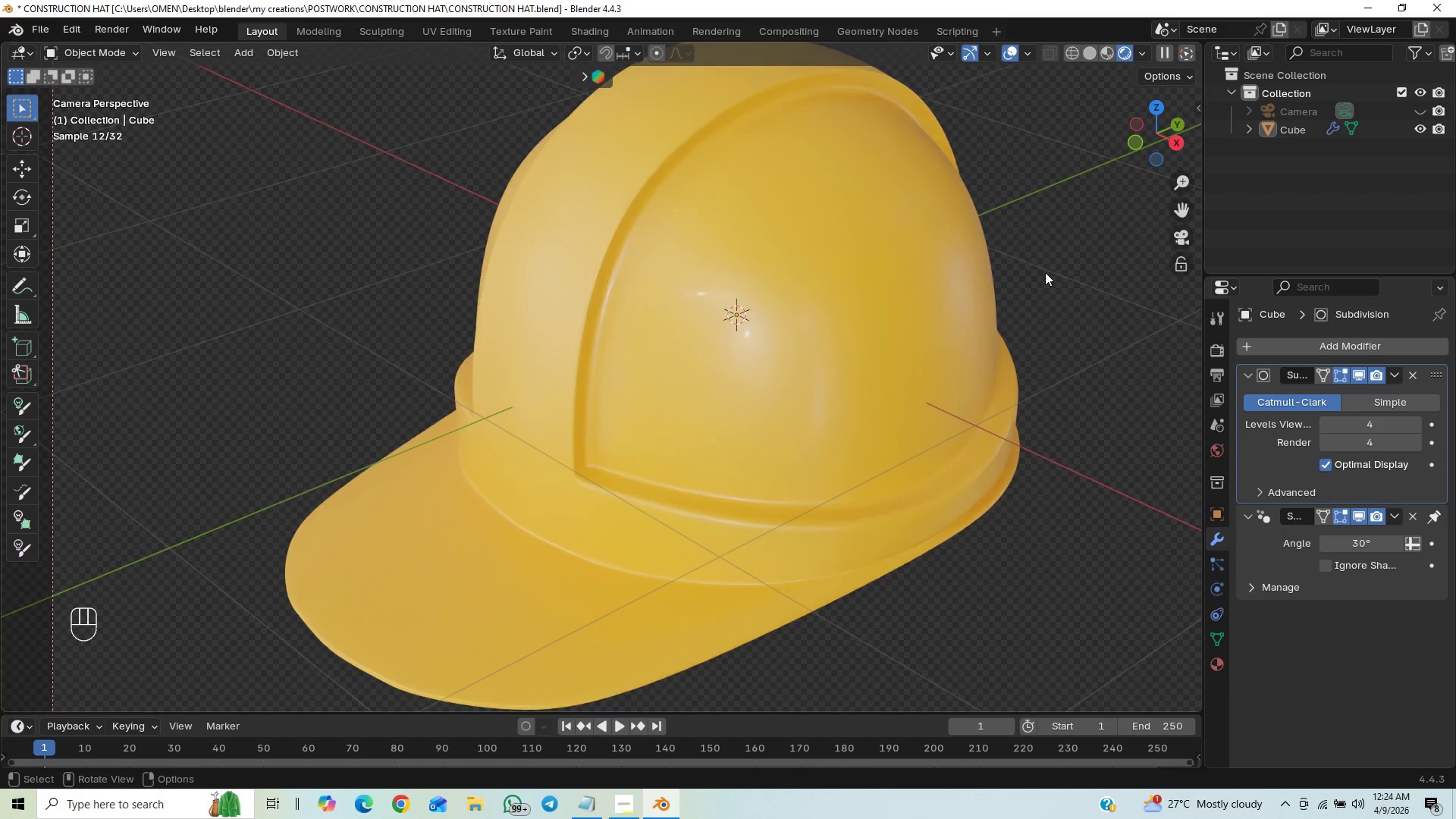 
hold_key(key=ControlLeft, duration=0.52)
 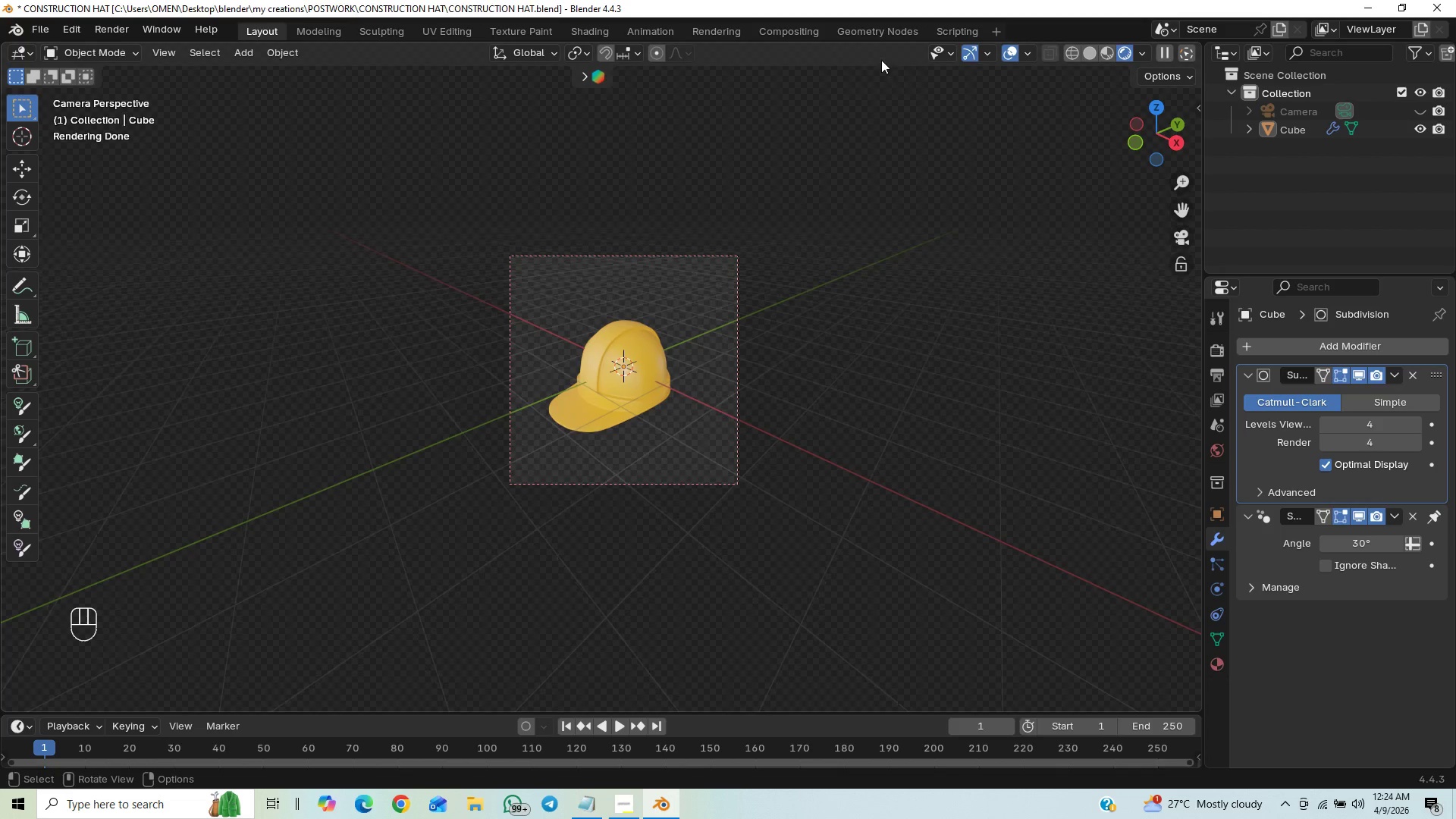 
key(Control+S)
 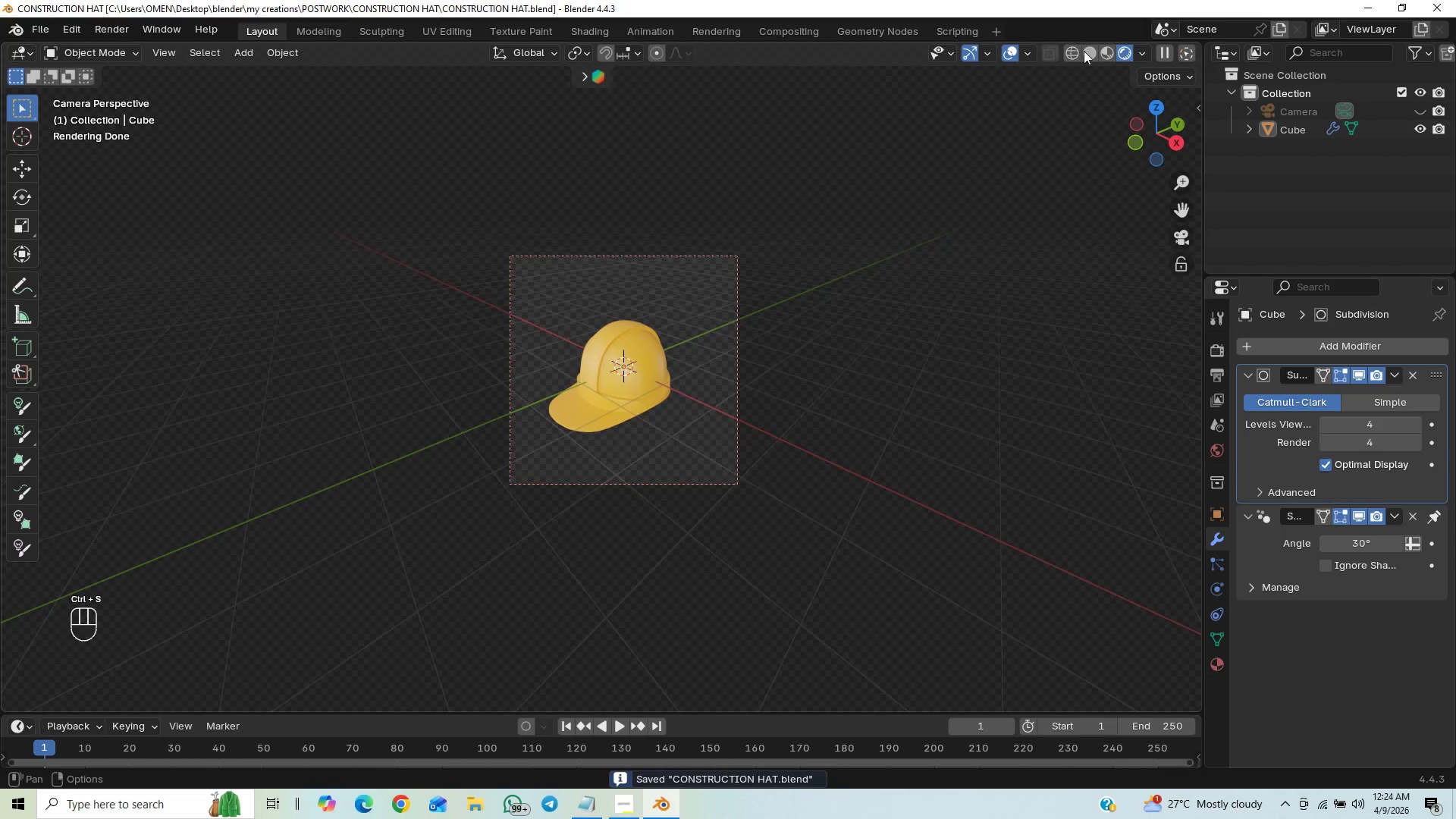 
left_click([1087, 51])
 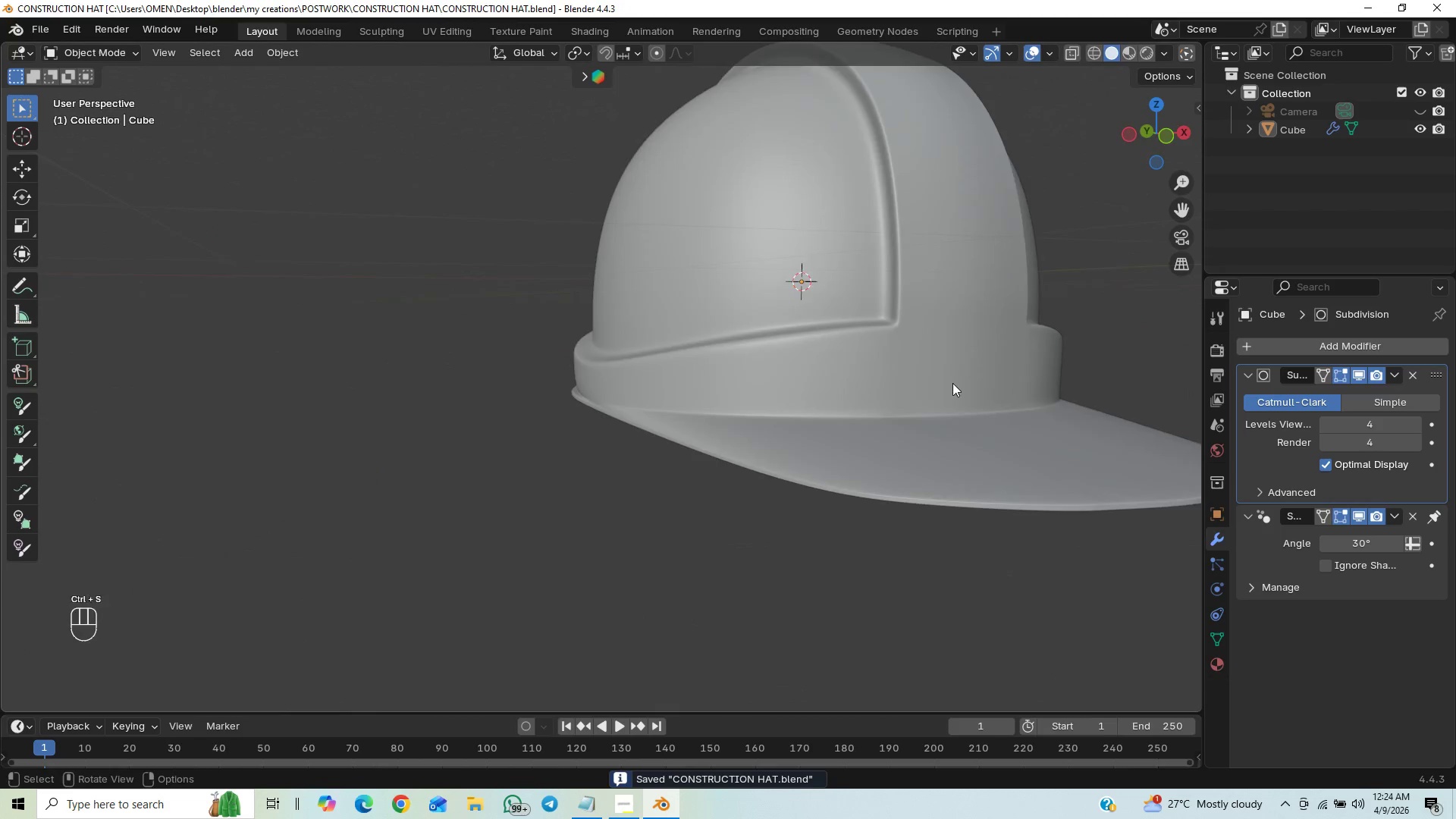 
hold_key(key=ShiftLeft, duration=0.41)
 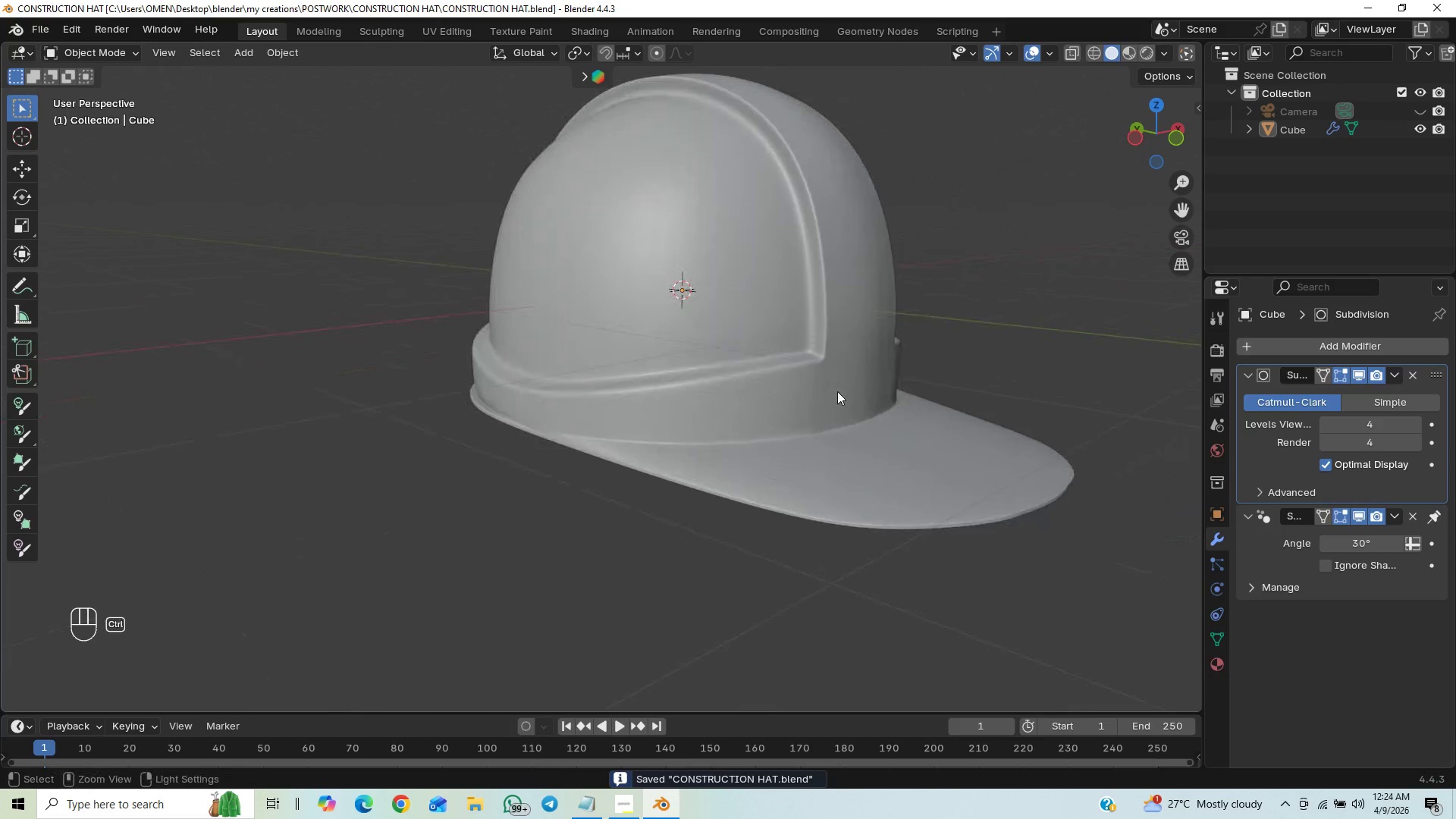 
key(Control+S)
 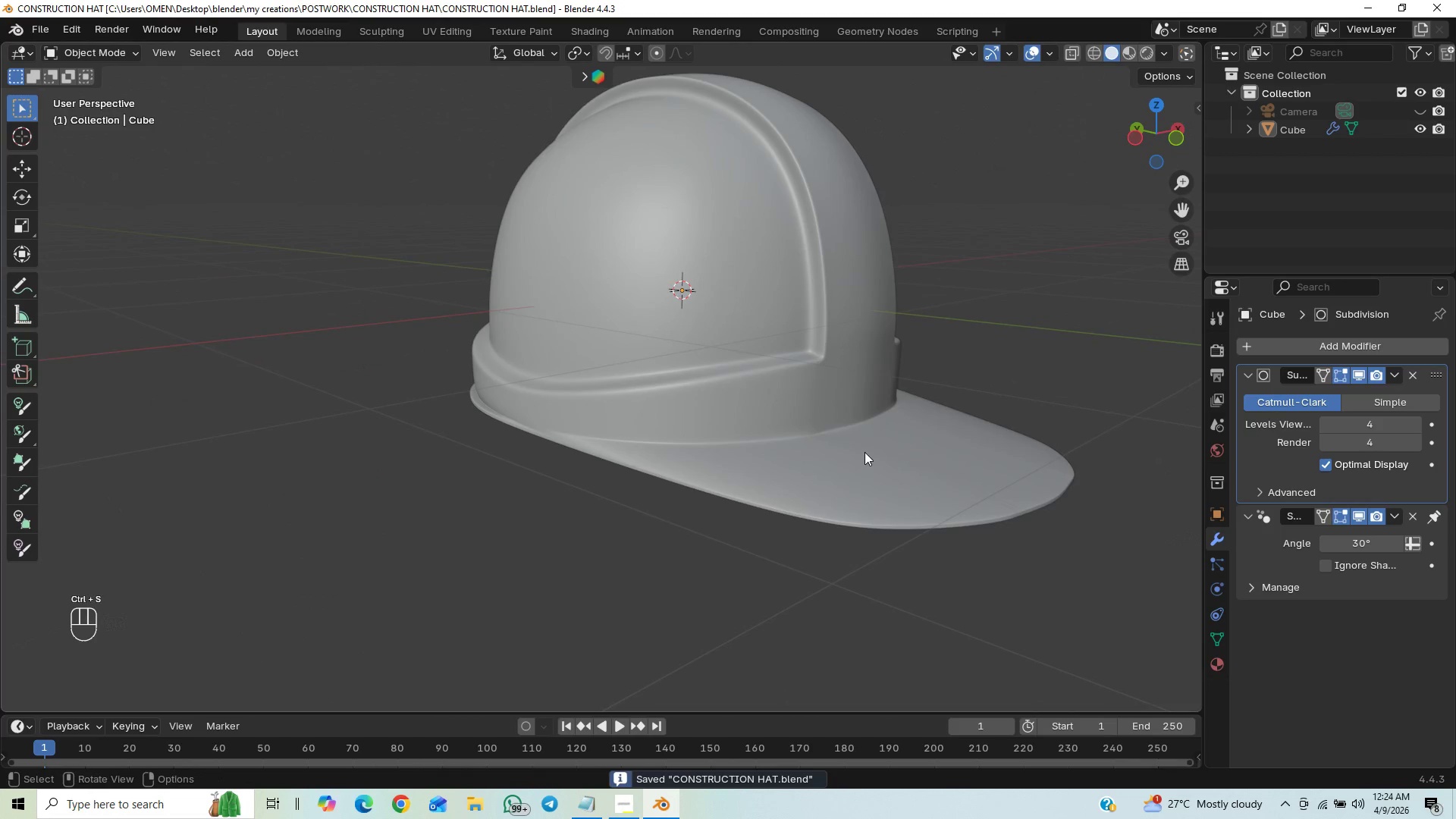 
hold_key(key=ShiftLeft, duration=0.42)
 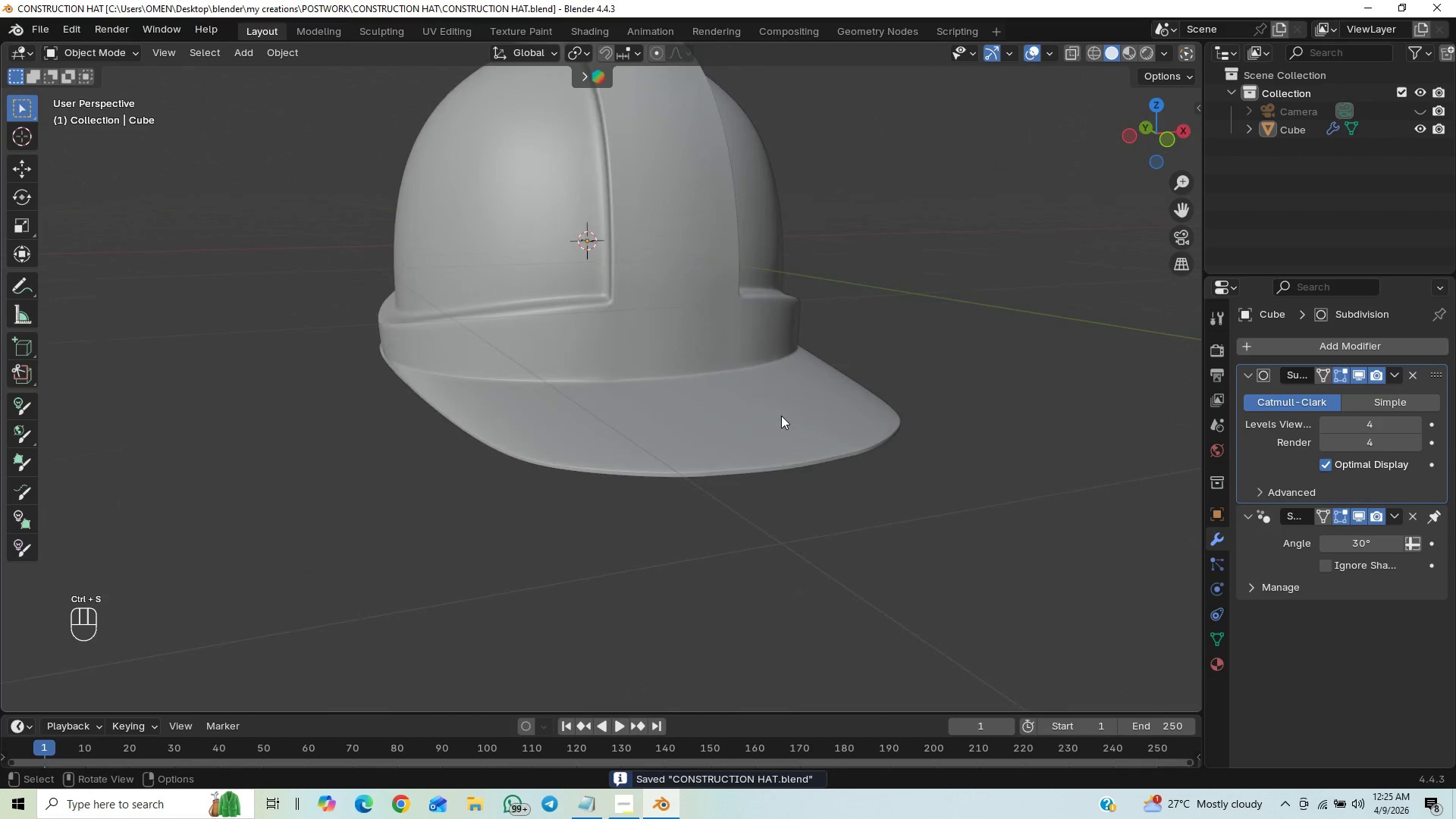 
key(Control+Z)
 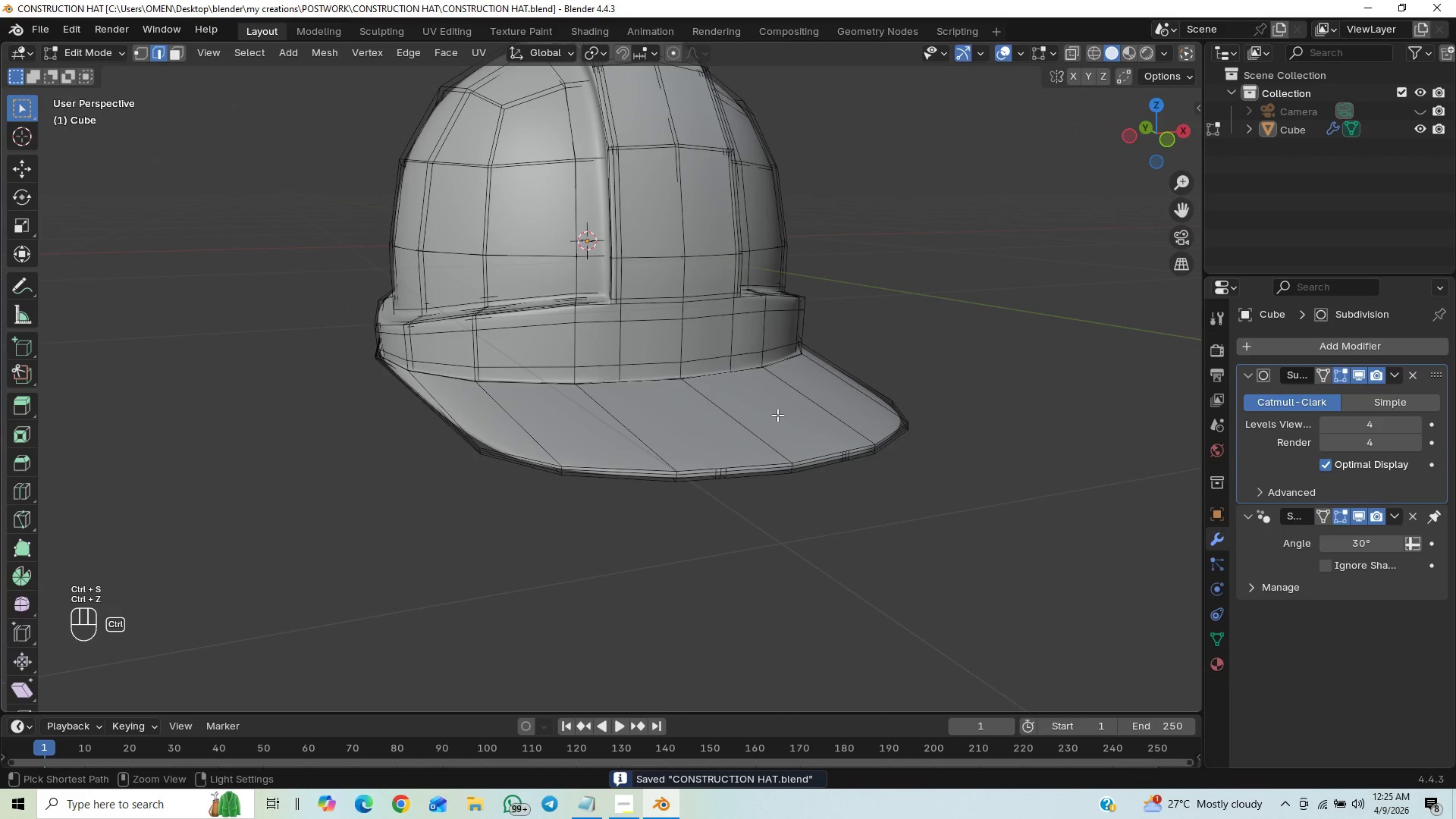 
key(Control+Z)
 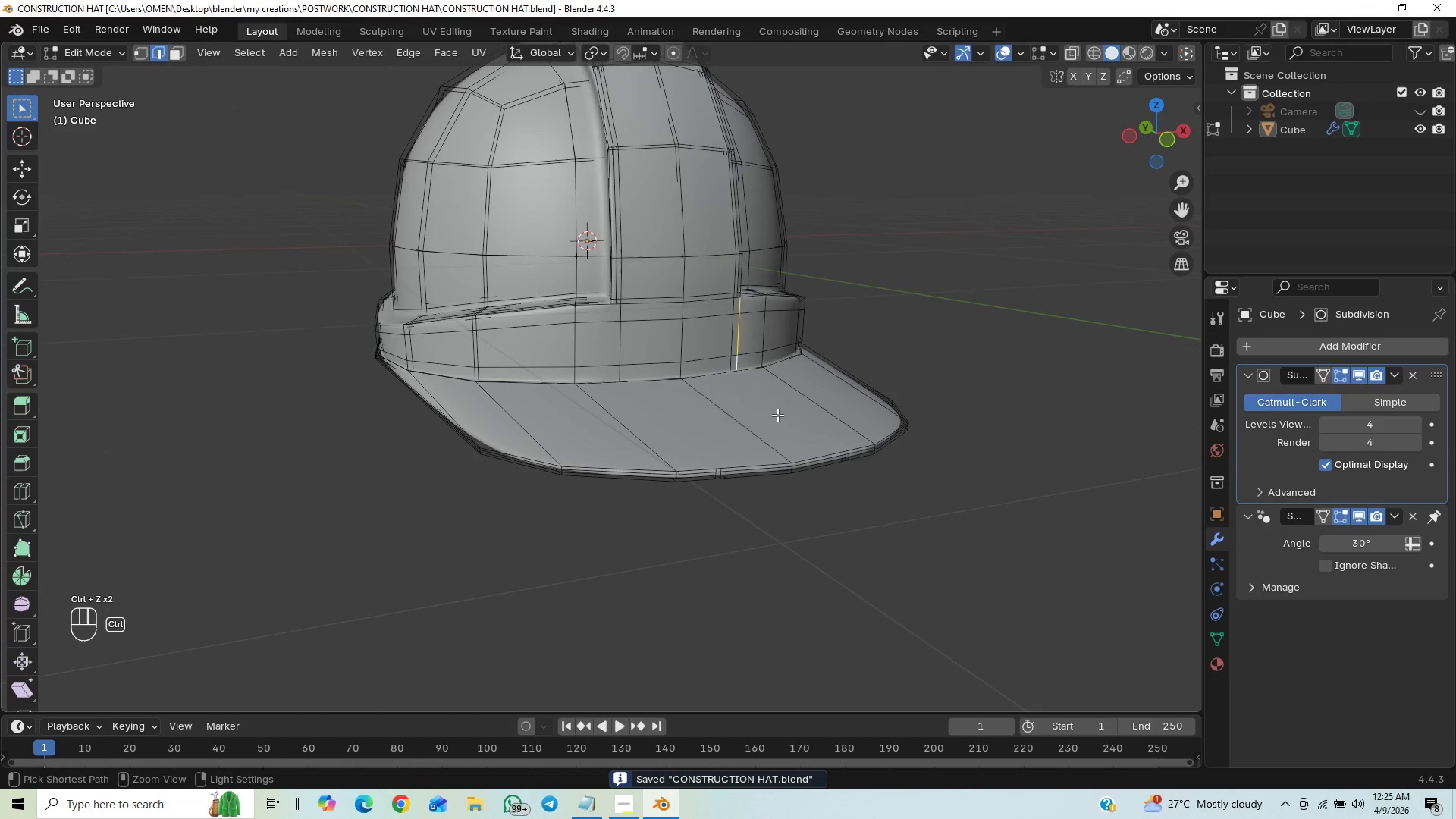 
key(Control+Z)
 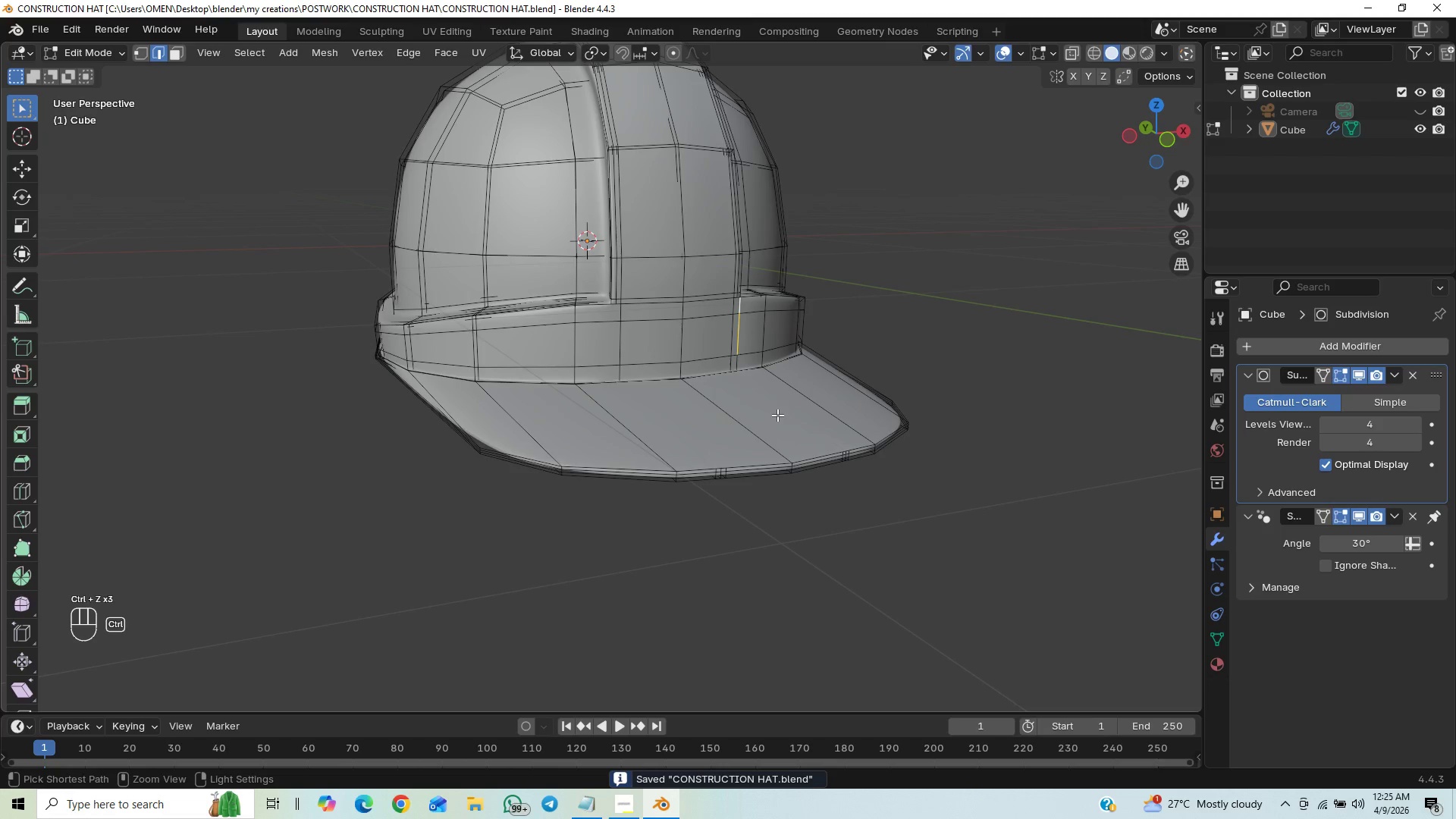 
key(Control+Z)
 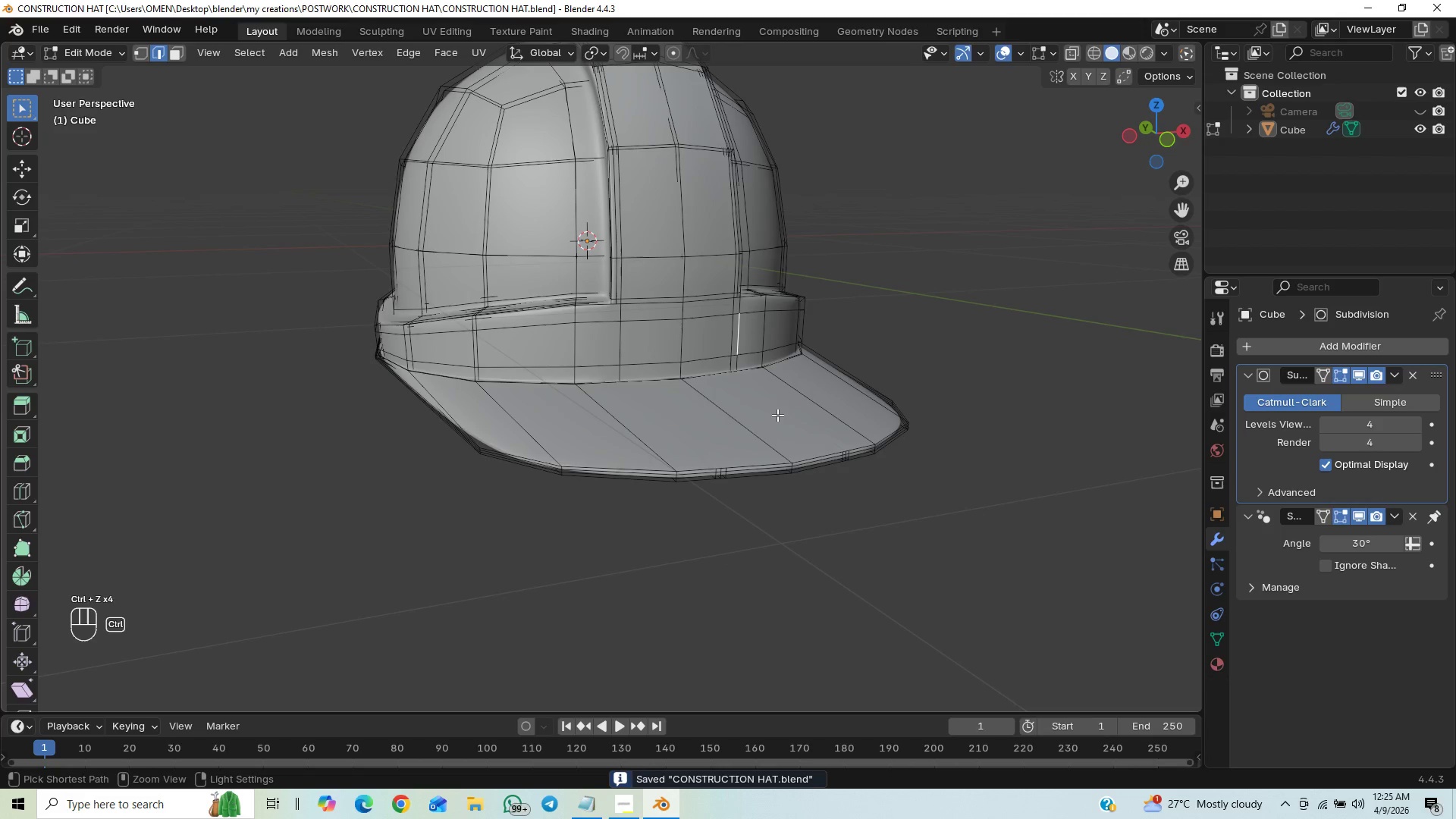 
key(Control+Z)
 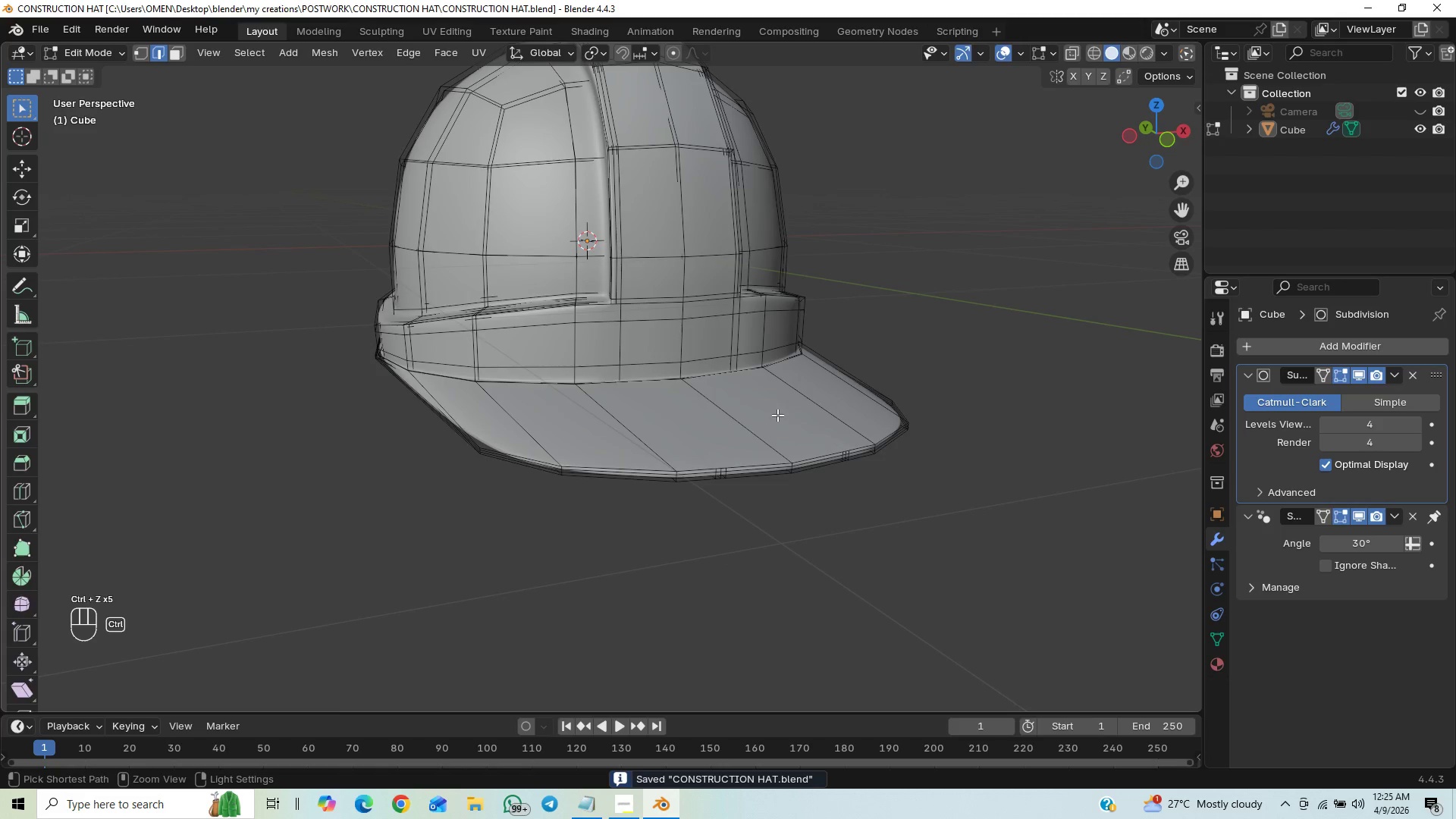 
key(Control+Z)
 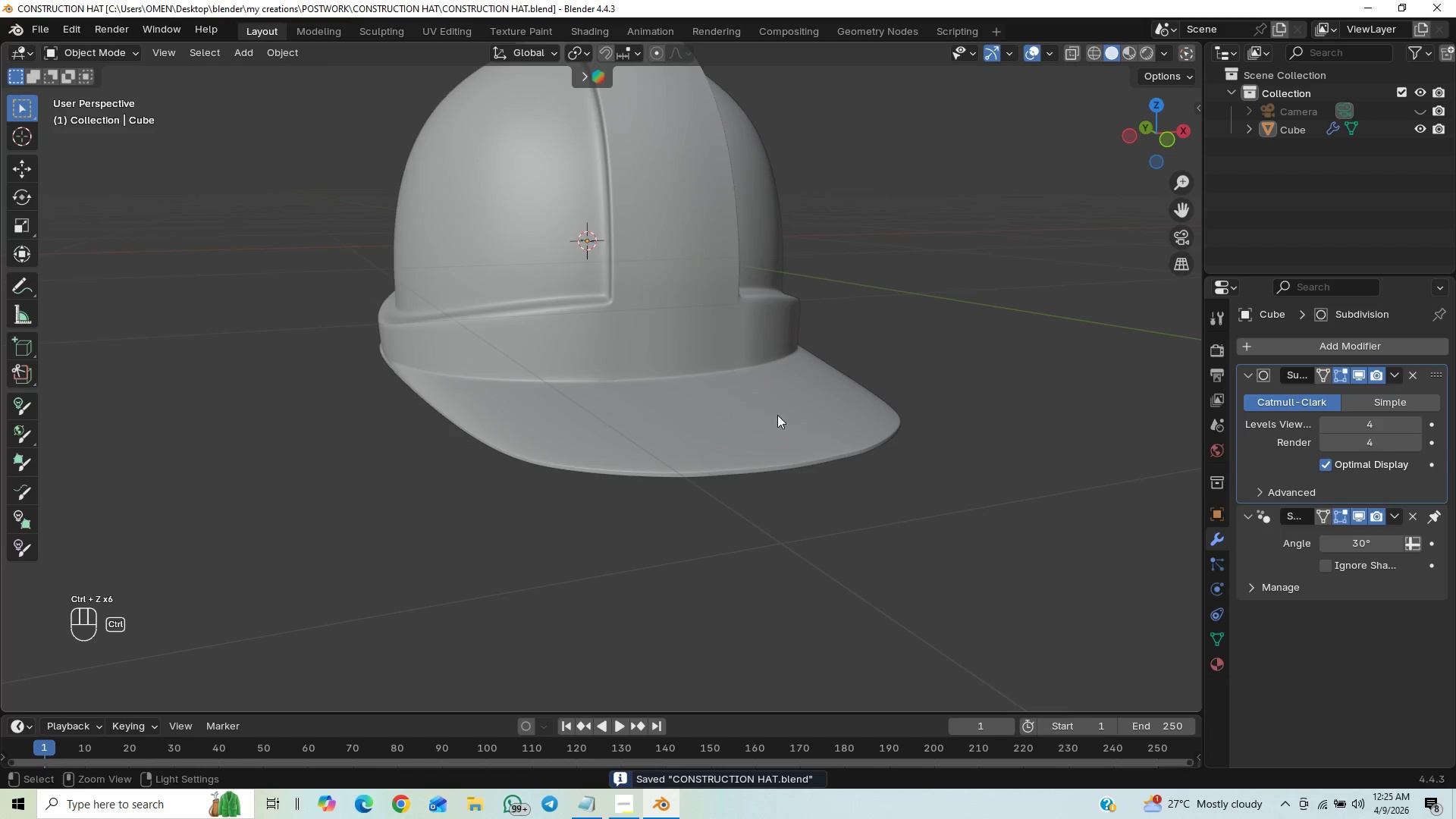 
key(Control+Z)
 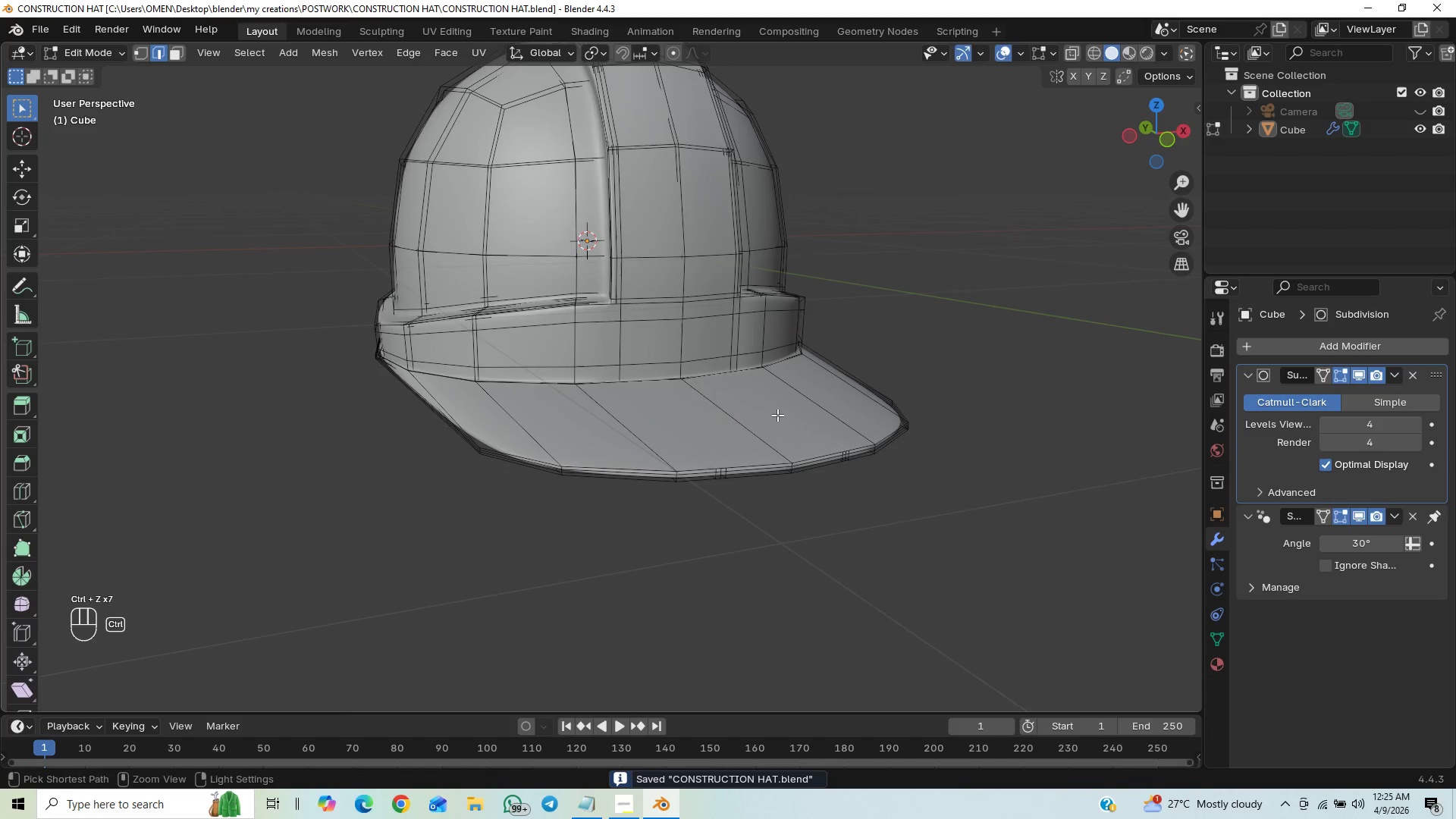 
key(Control+Z)
 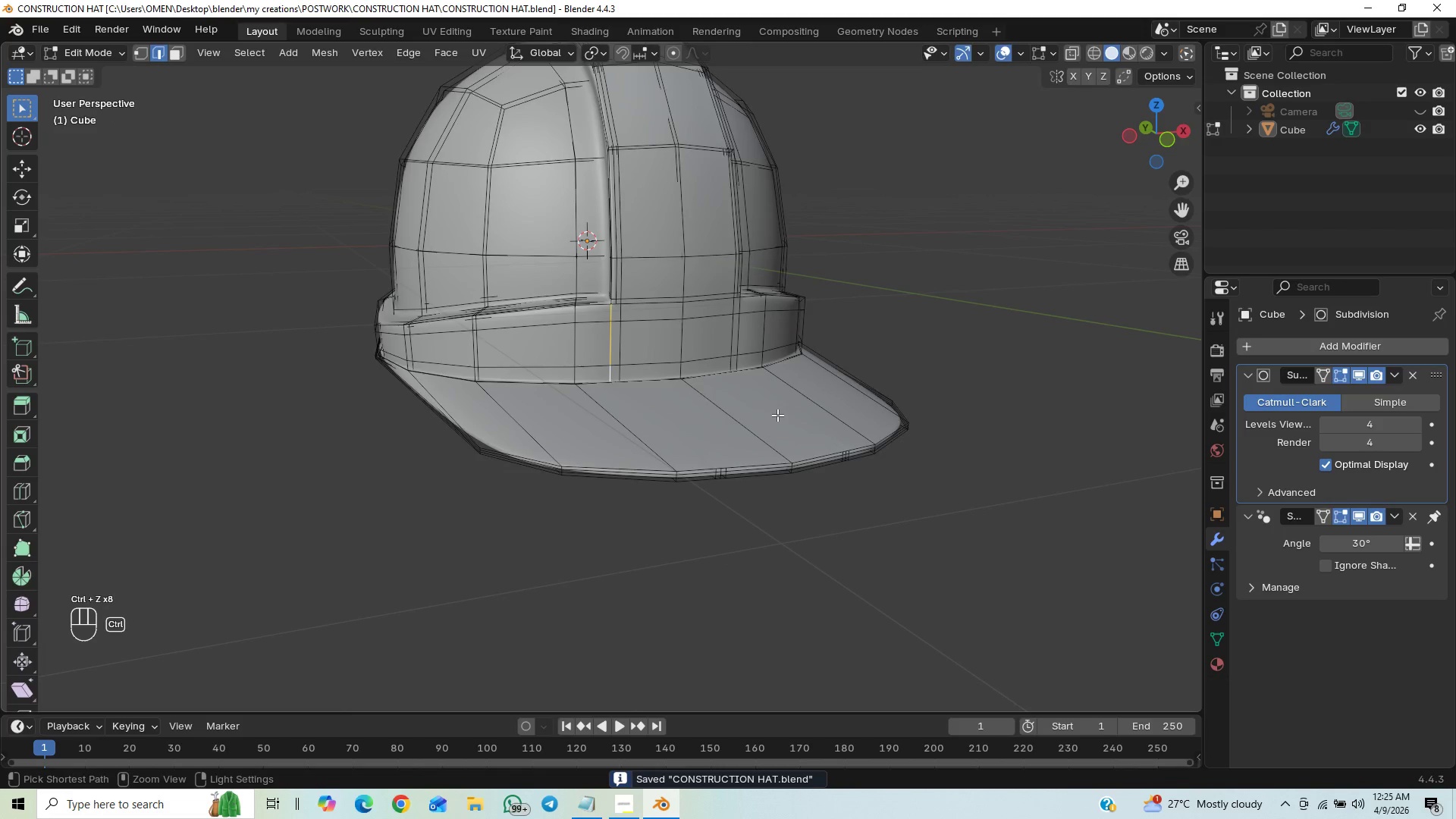 
key(Control+Z)
 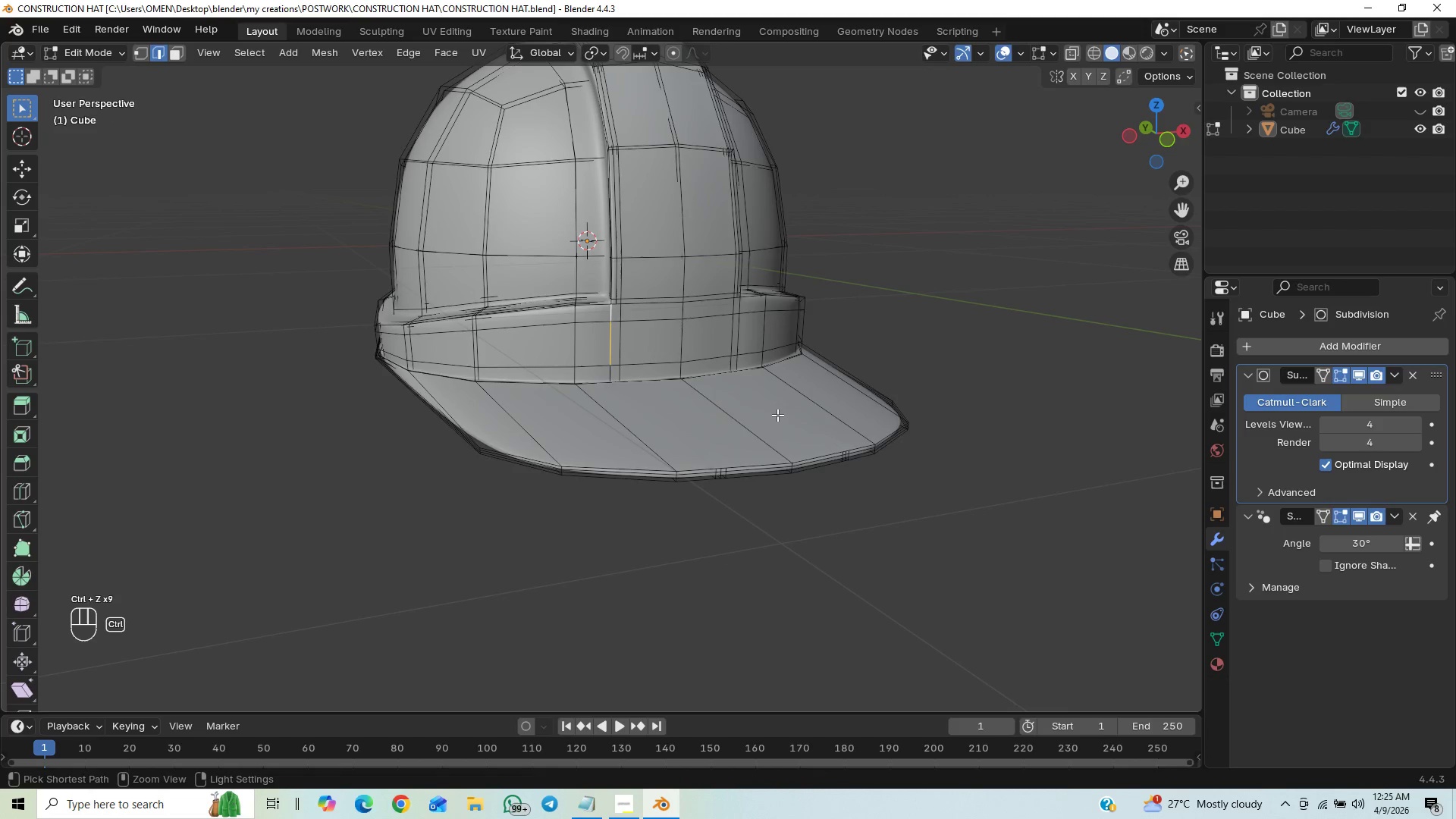 
key(Control+Z)
 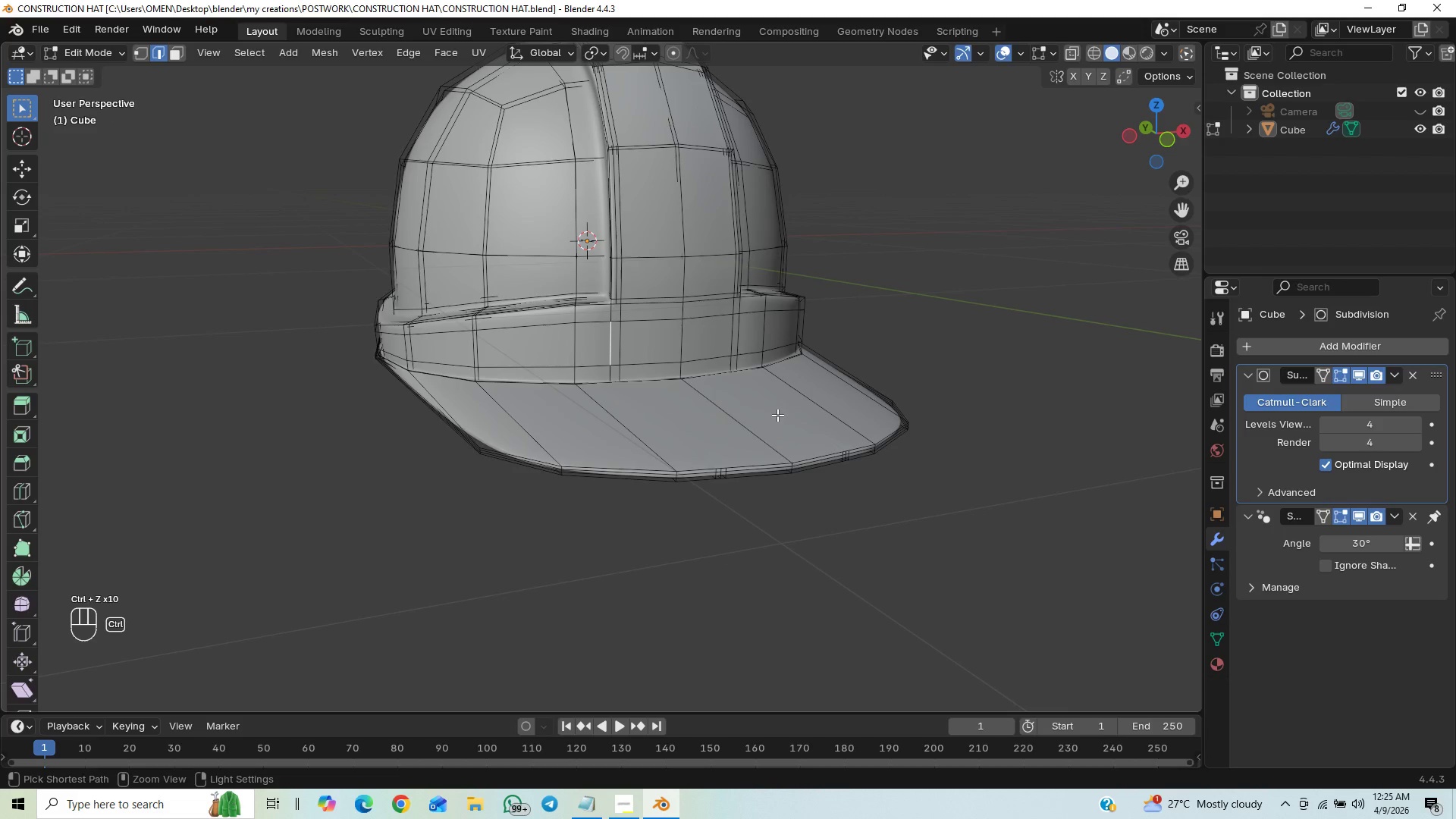 
key(Control+Z)
 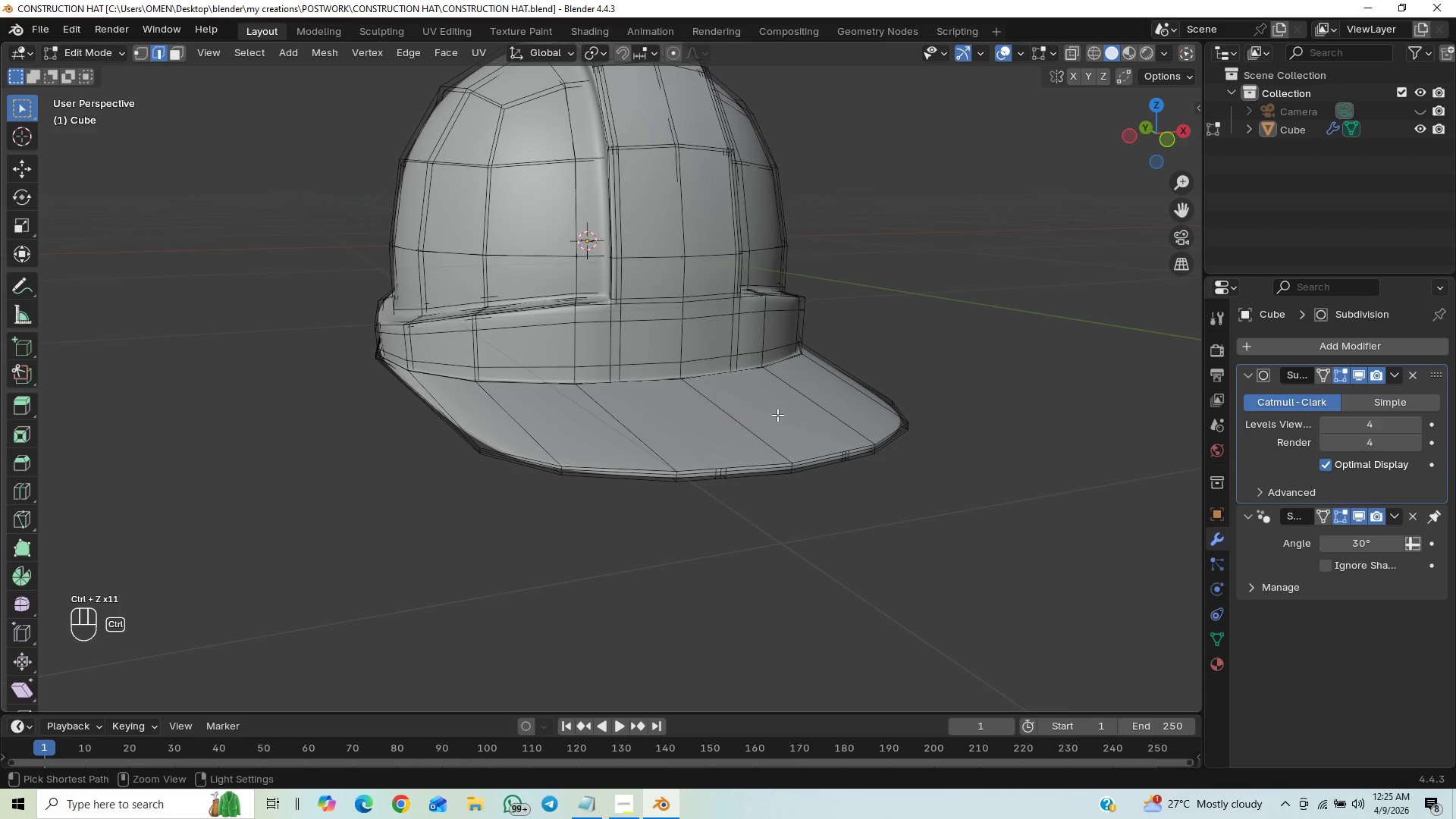 
key(Control+Z)
 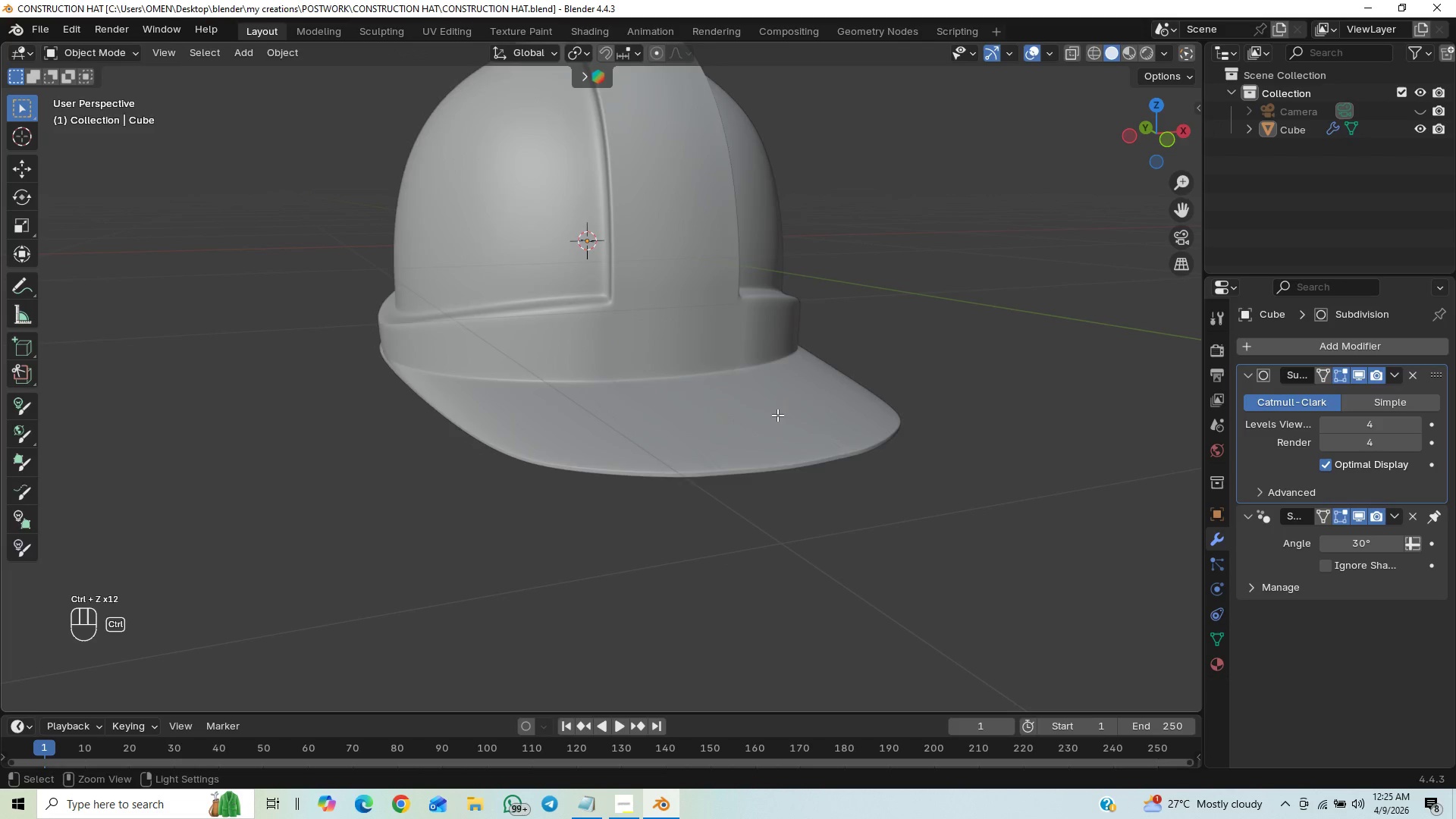 
key(Control+Z)
 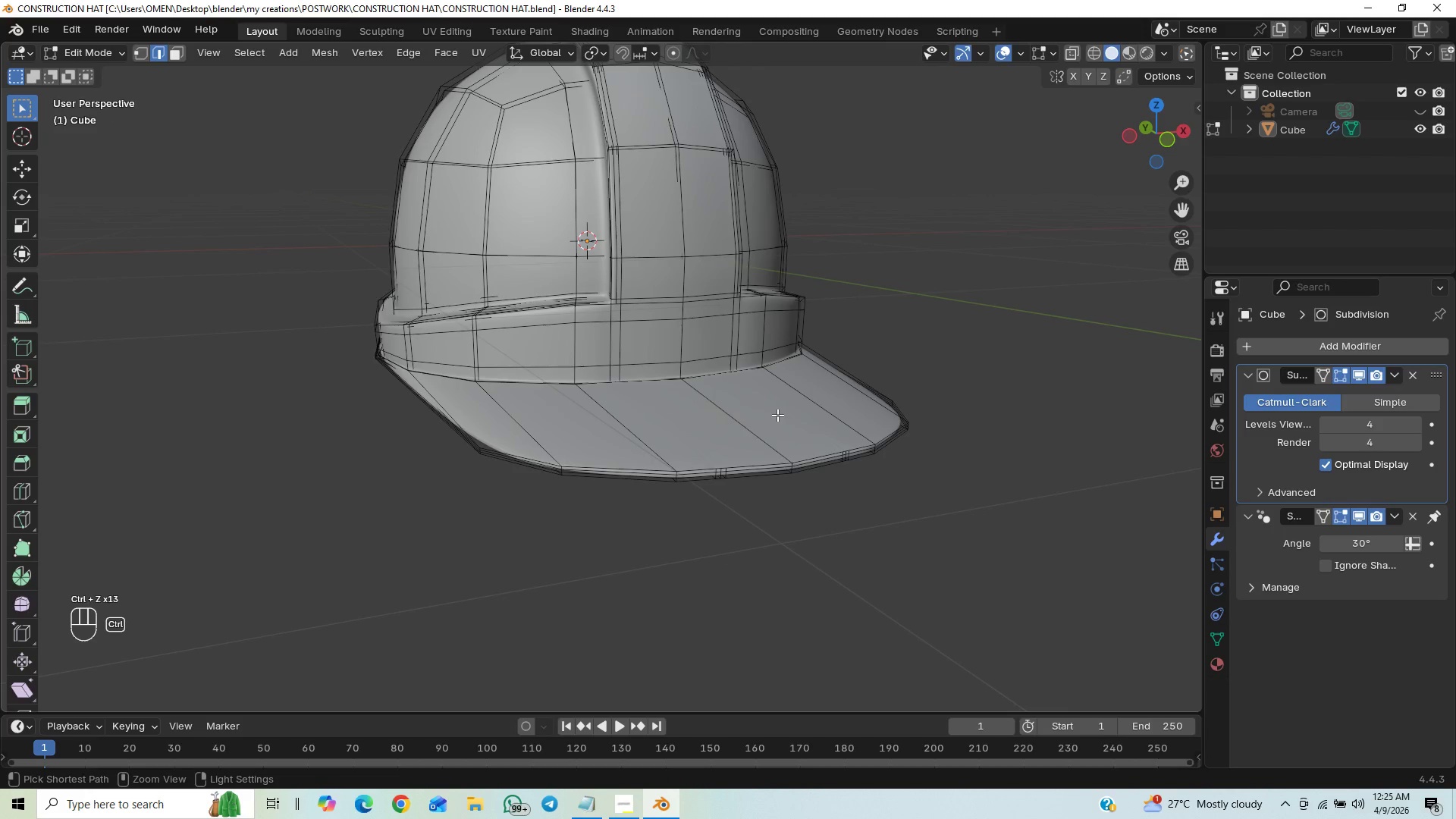 
key(Control+Z)
 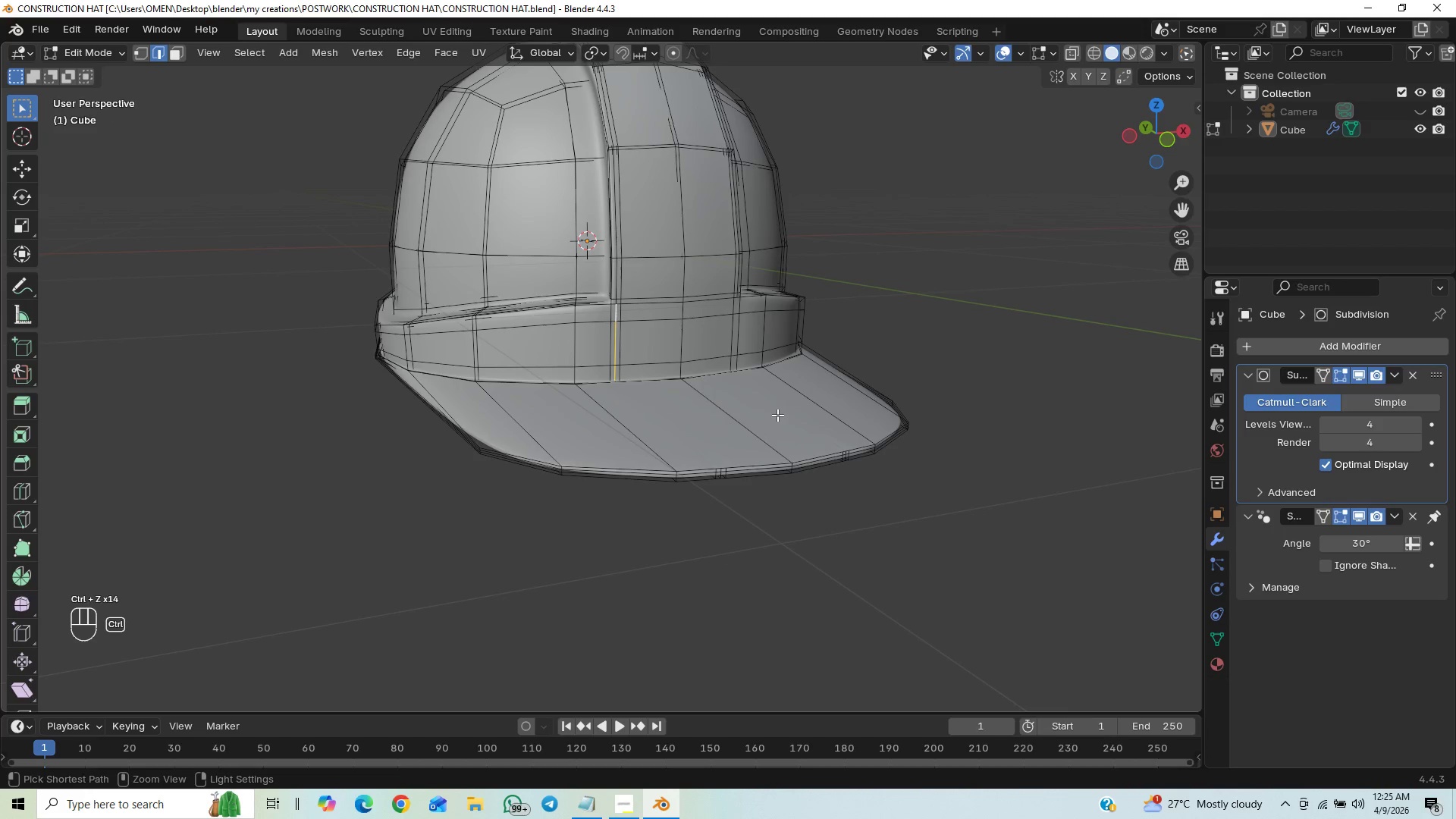 
key(Control+Z)
 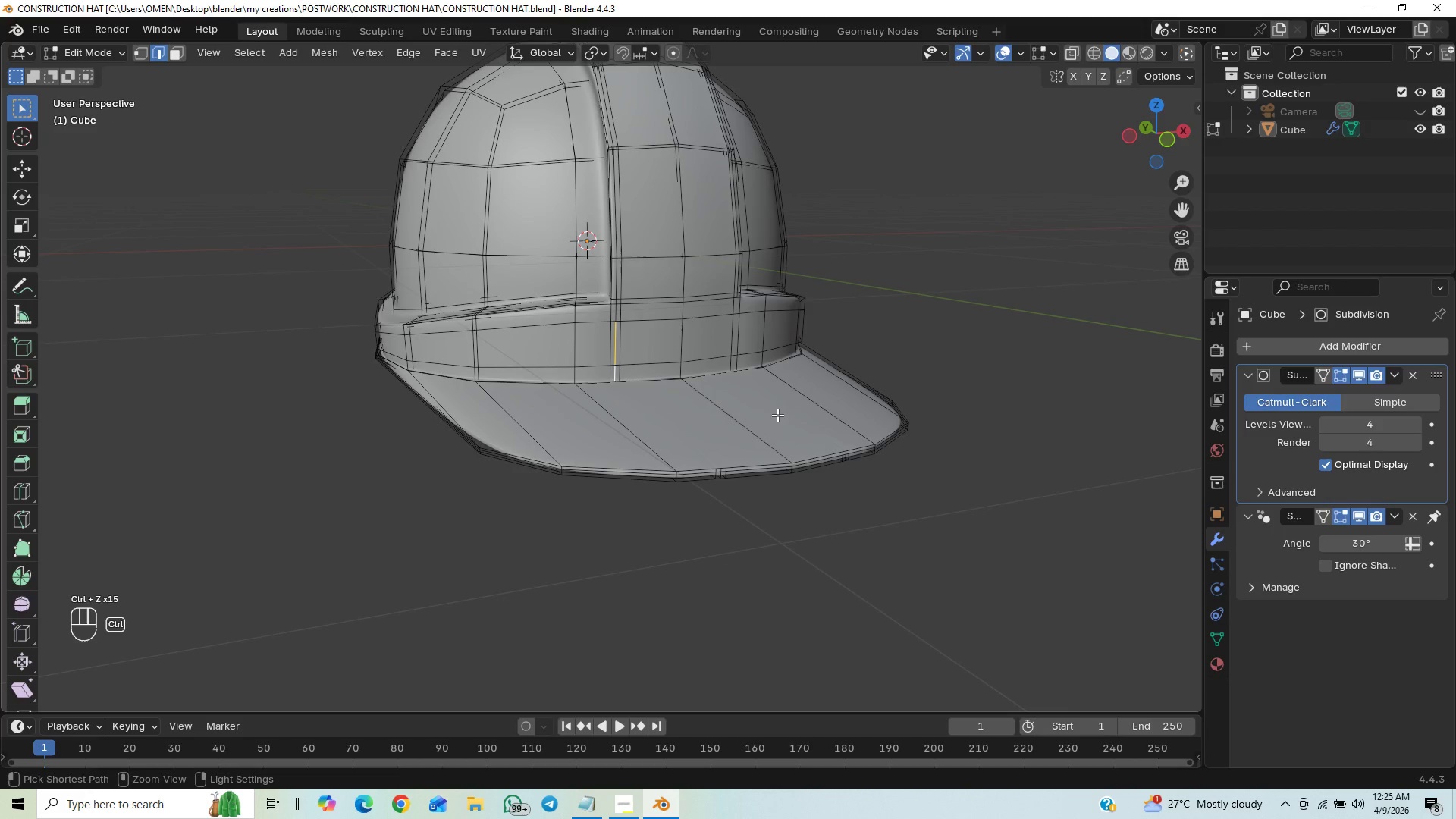 
key(Control+Z)
 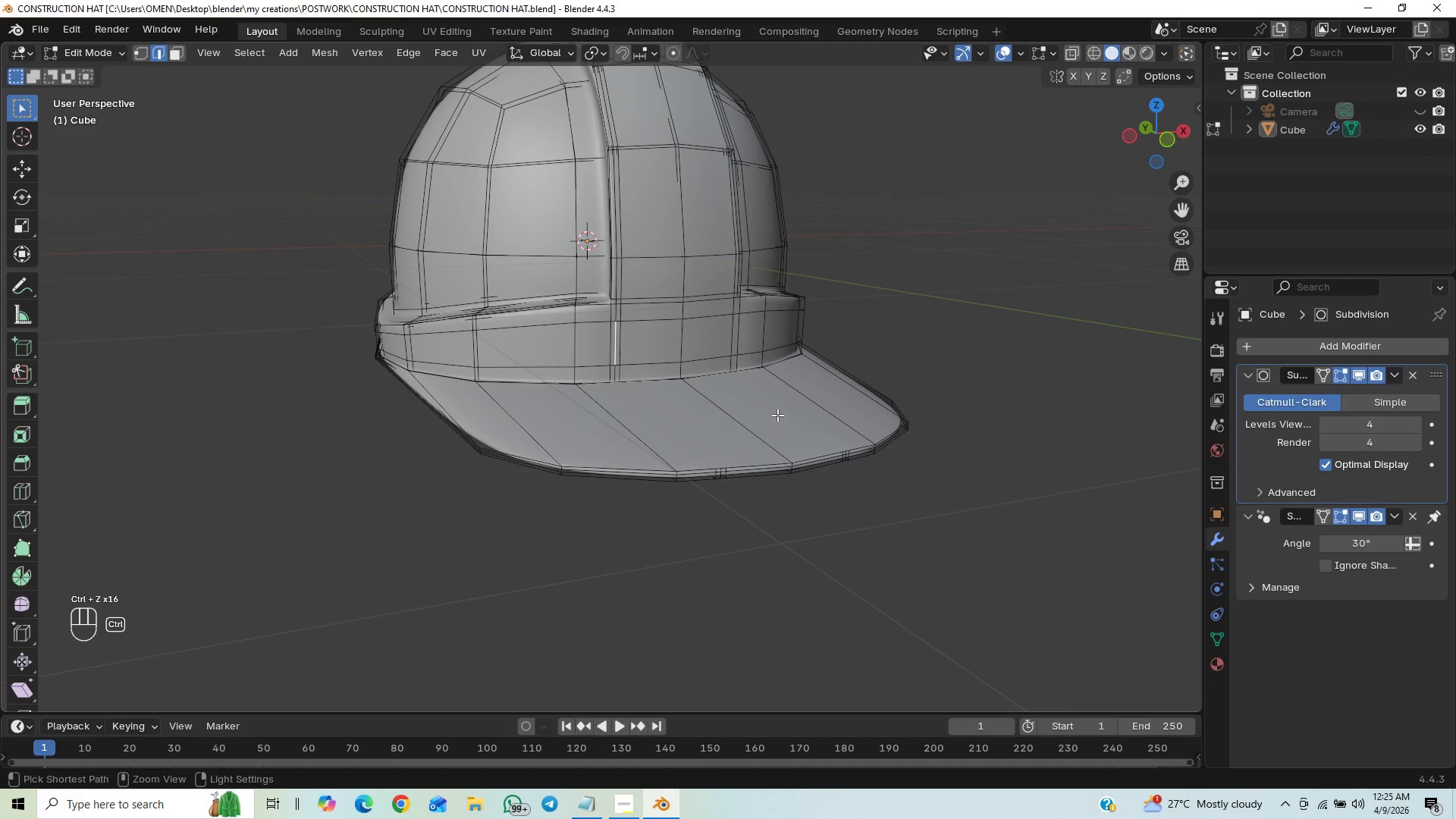 
key(Control+Z)
 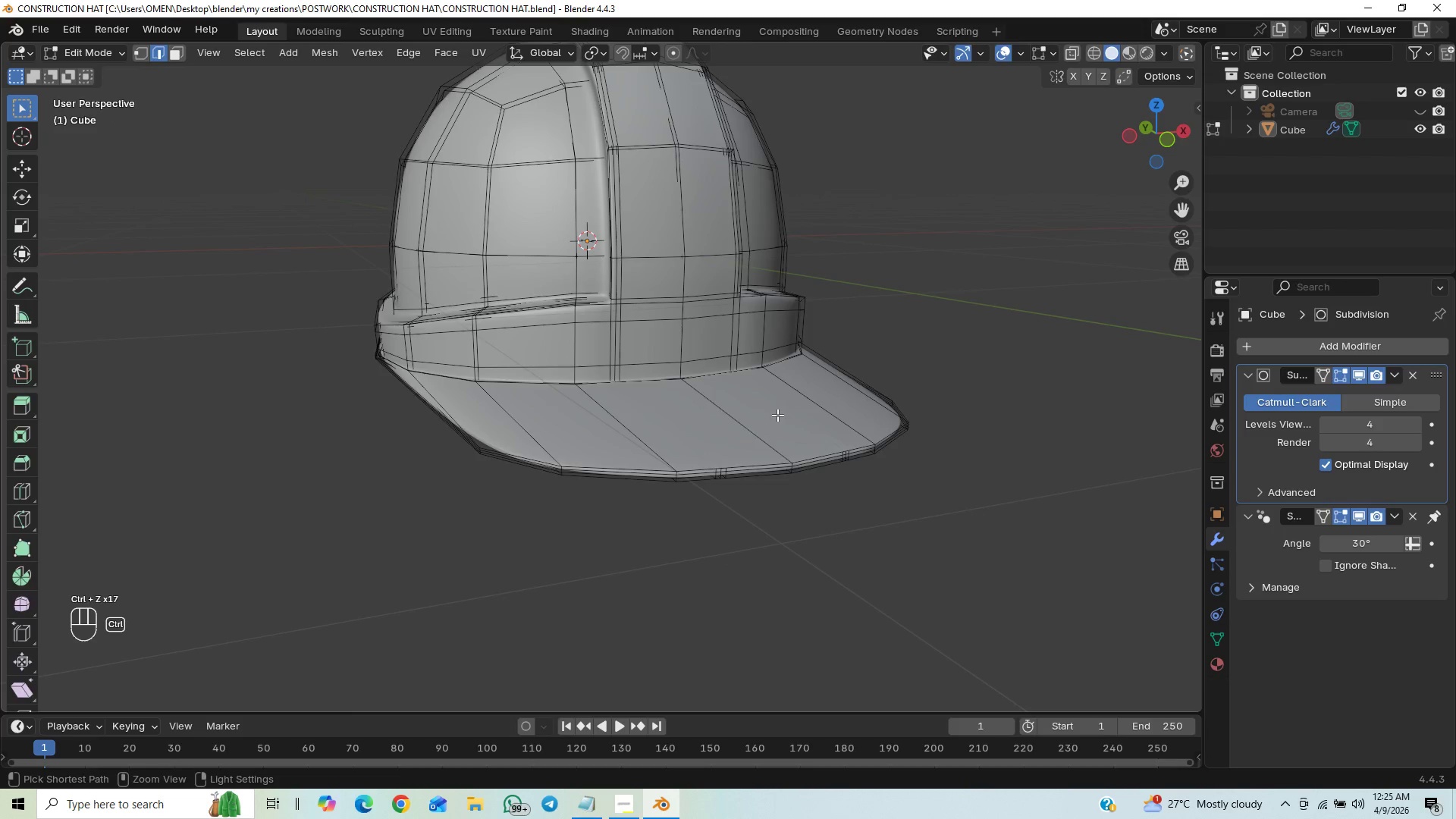 
key(Control+Z)
 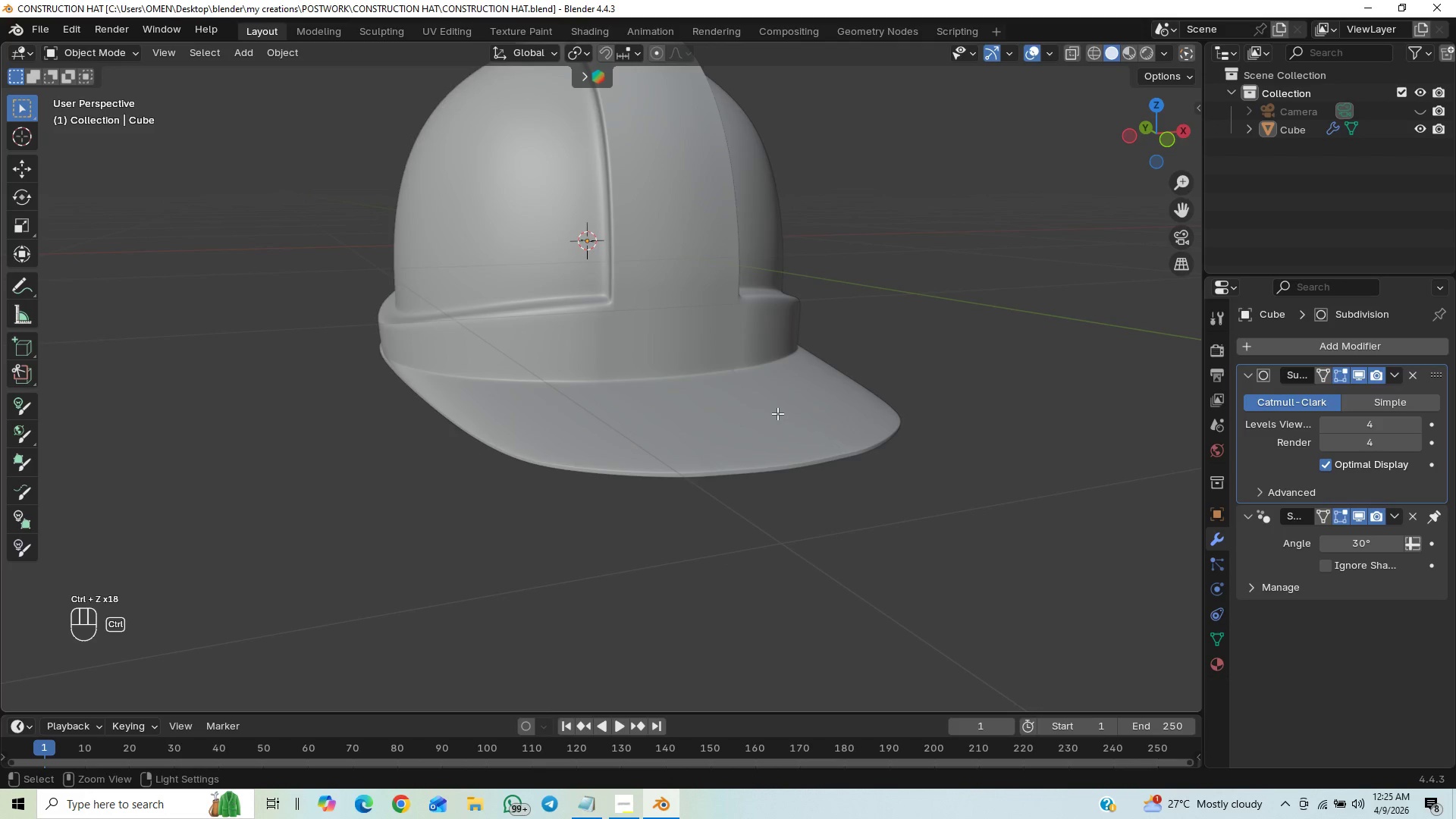 
key(Control+Z)
 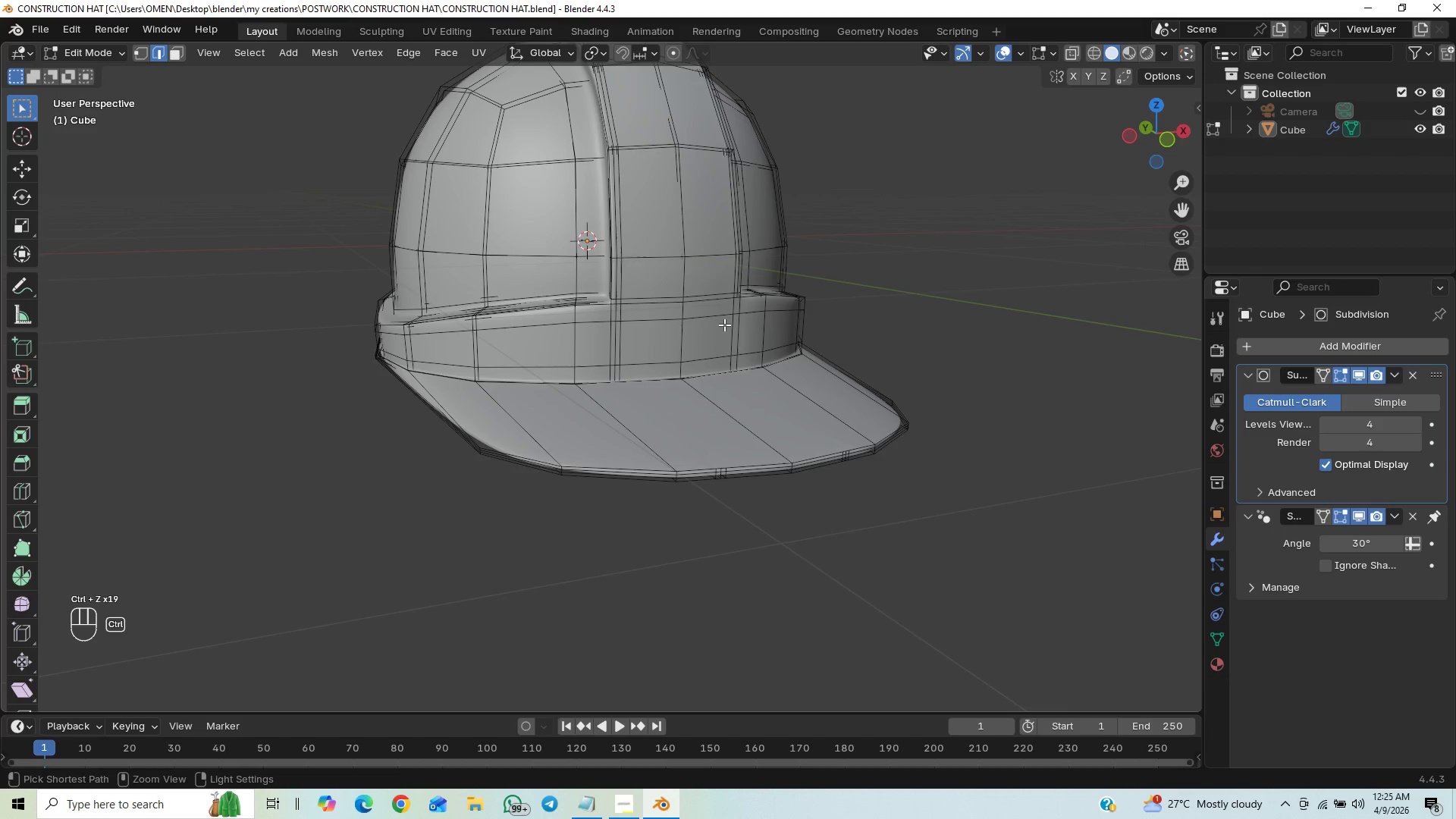 
key(Control+Z)
 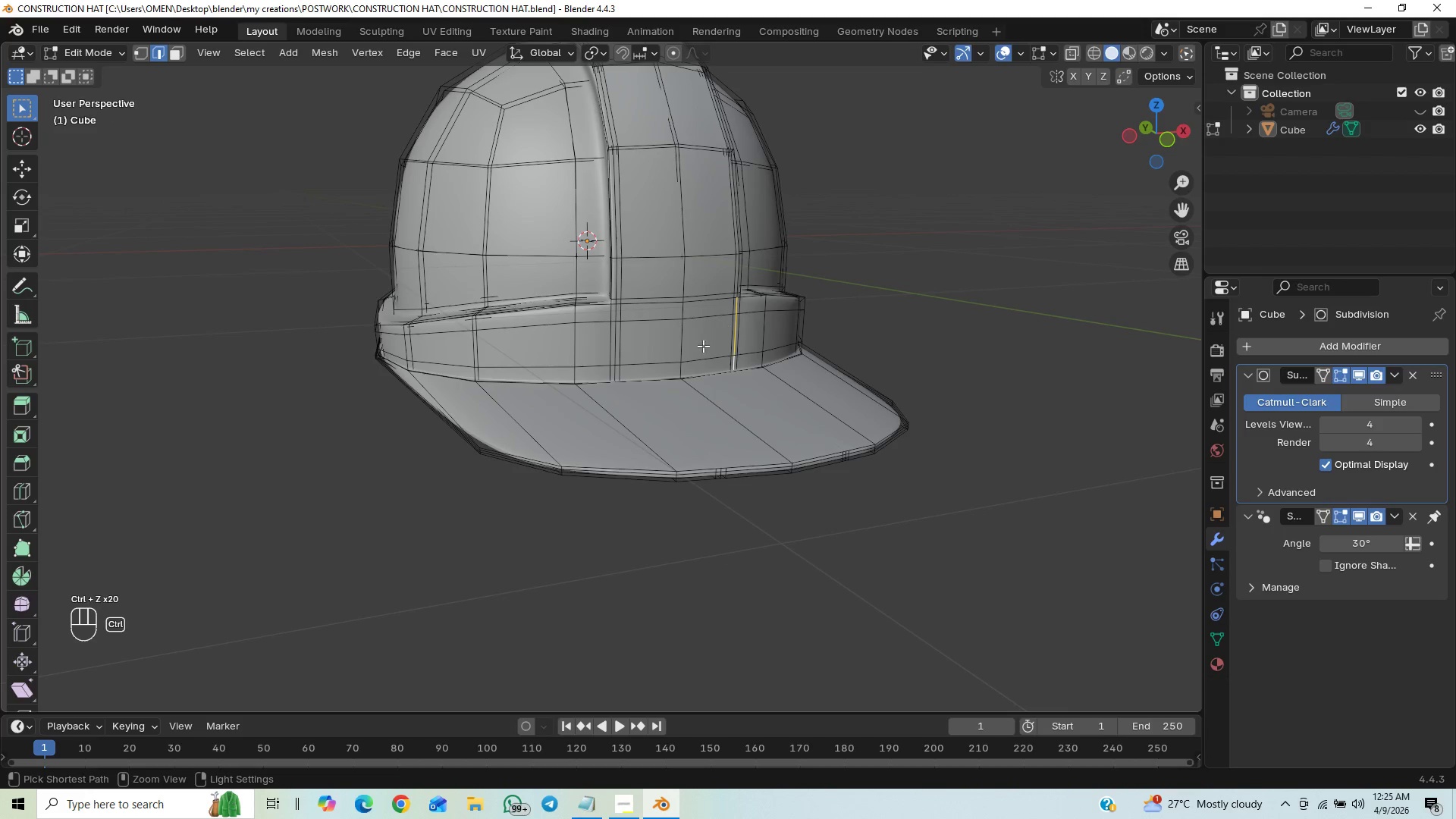 
key(Control+Z)
 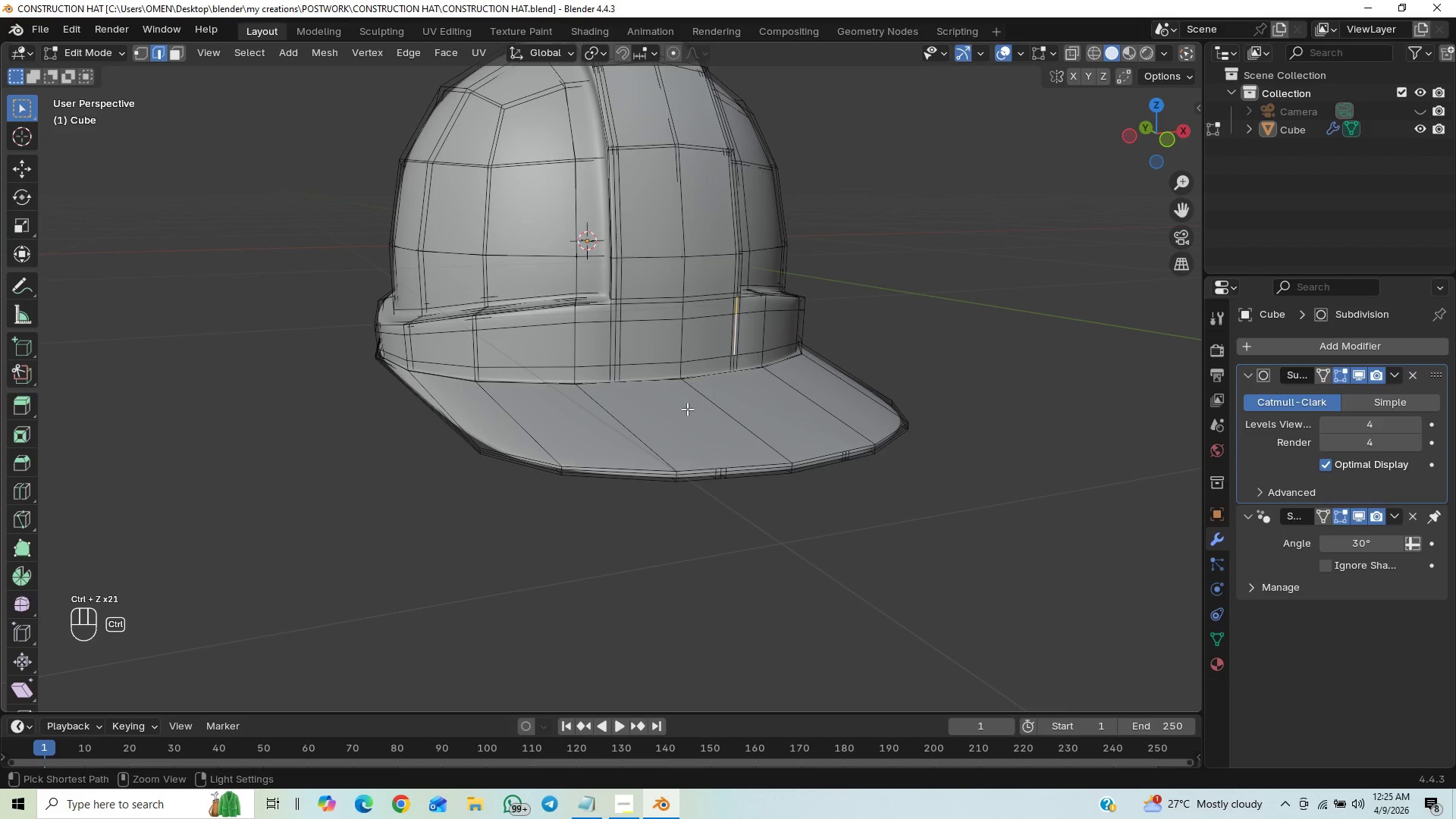 
key(Control+Z)
 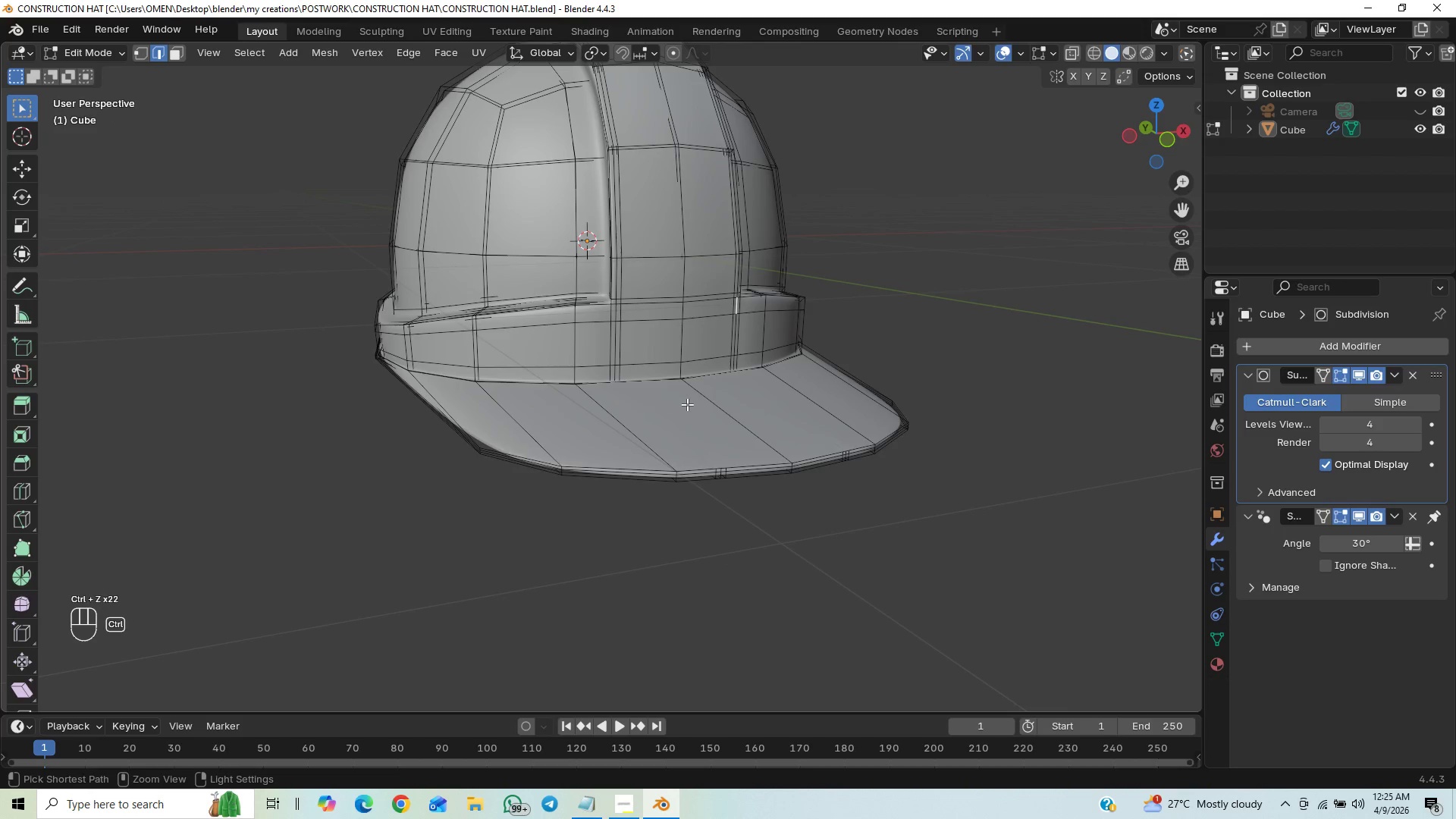 
key(Control+Z)
 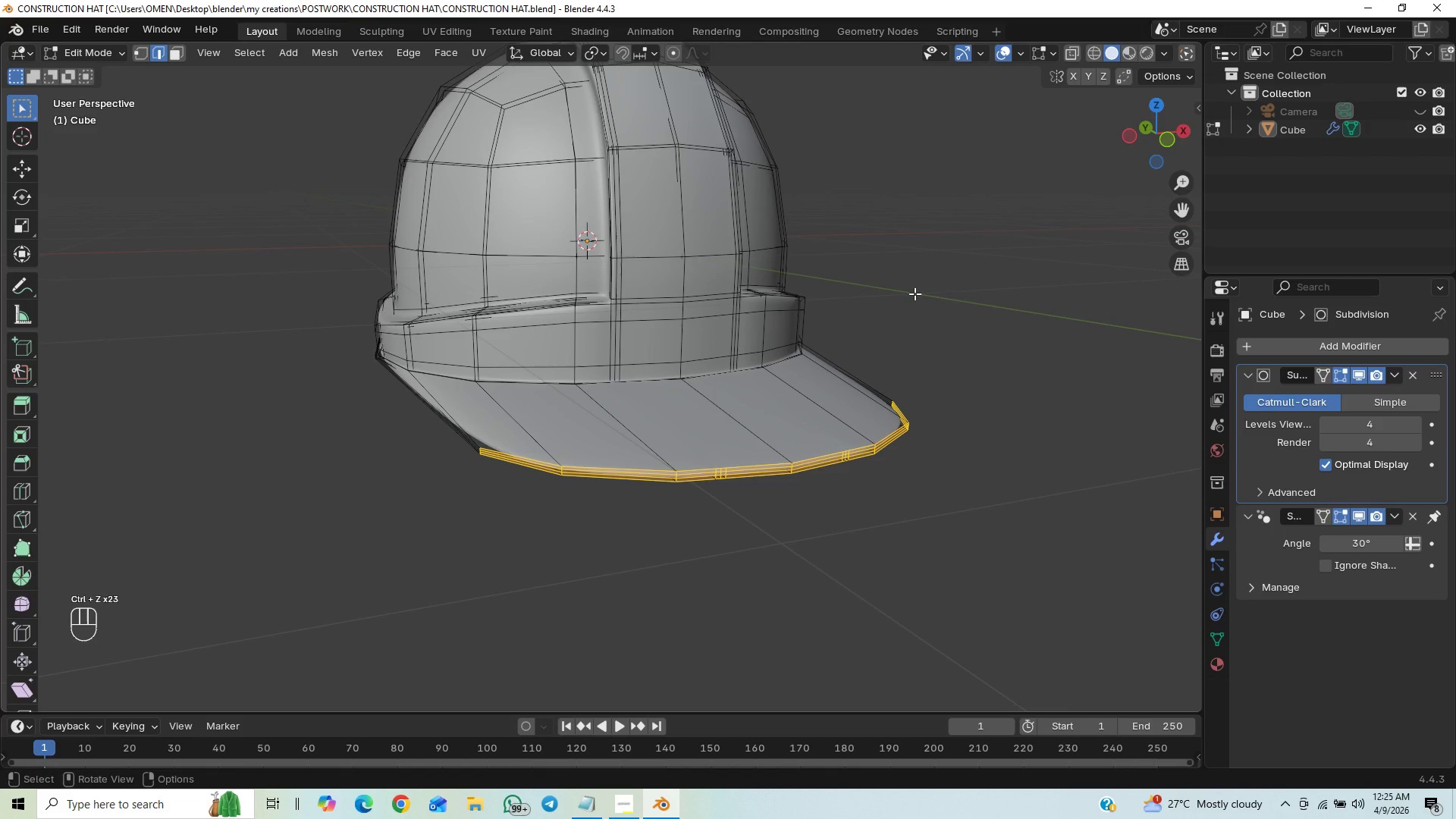 
left_click_drag(start_coordinate=[916, 293], to_coordinate=[921, 297])
 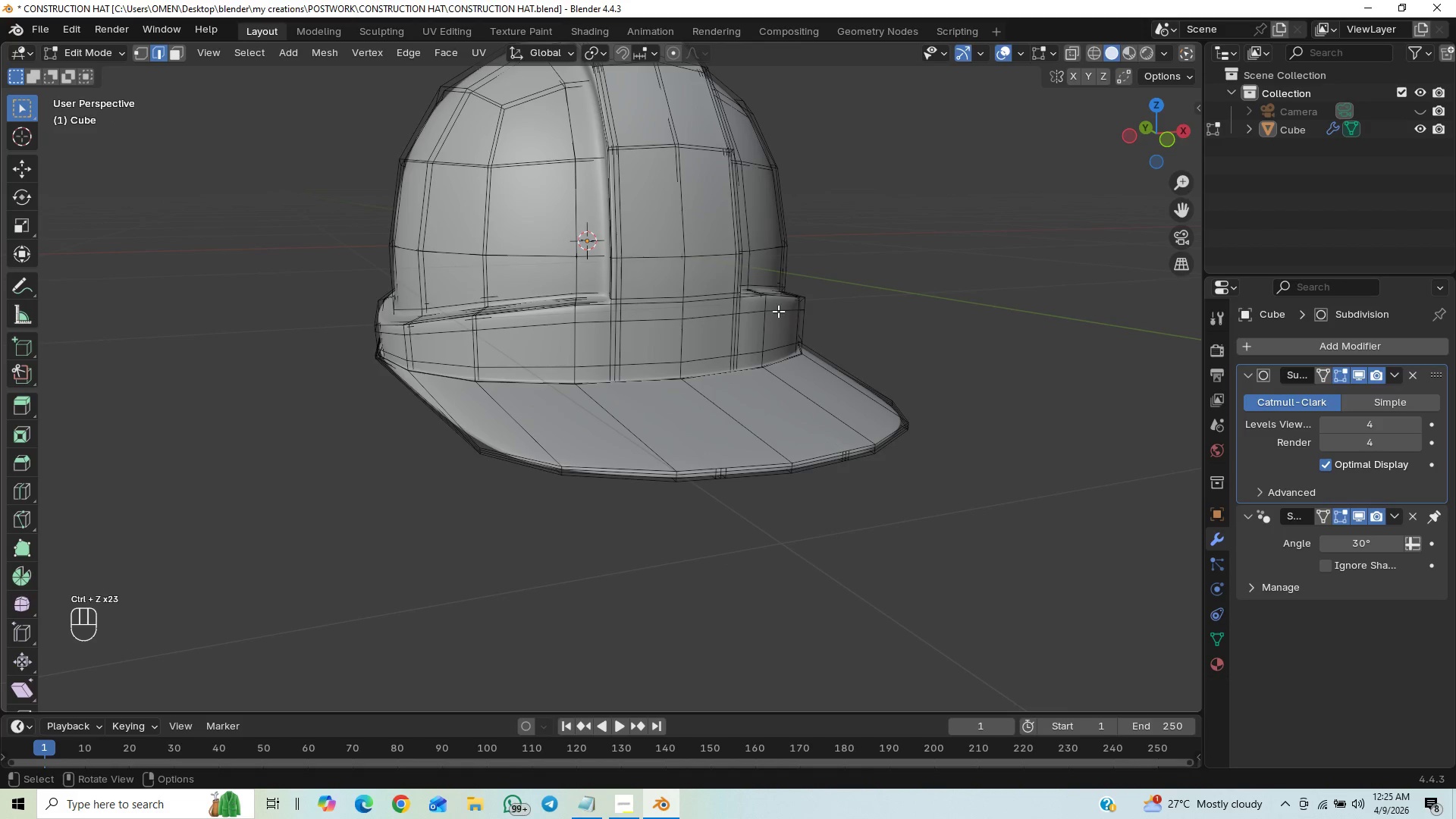 
key(Tab)
 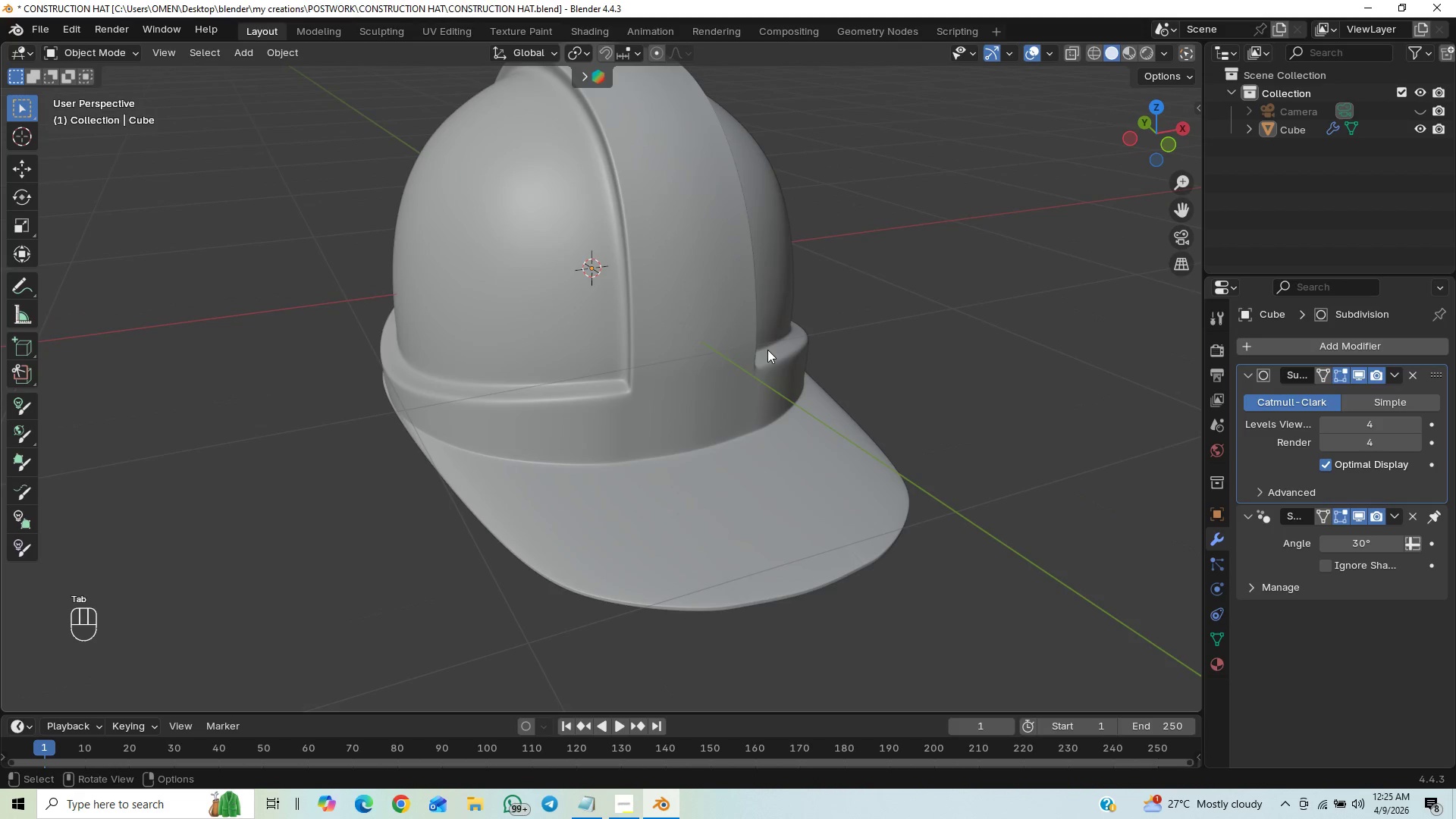 
key(Tab)
 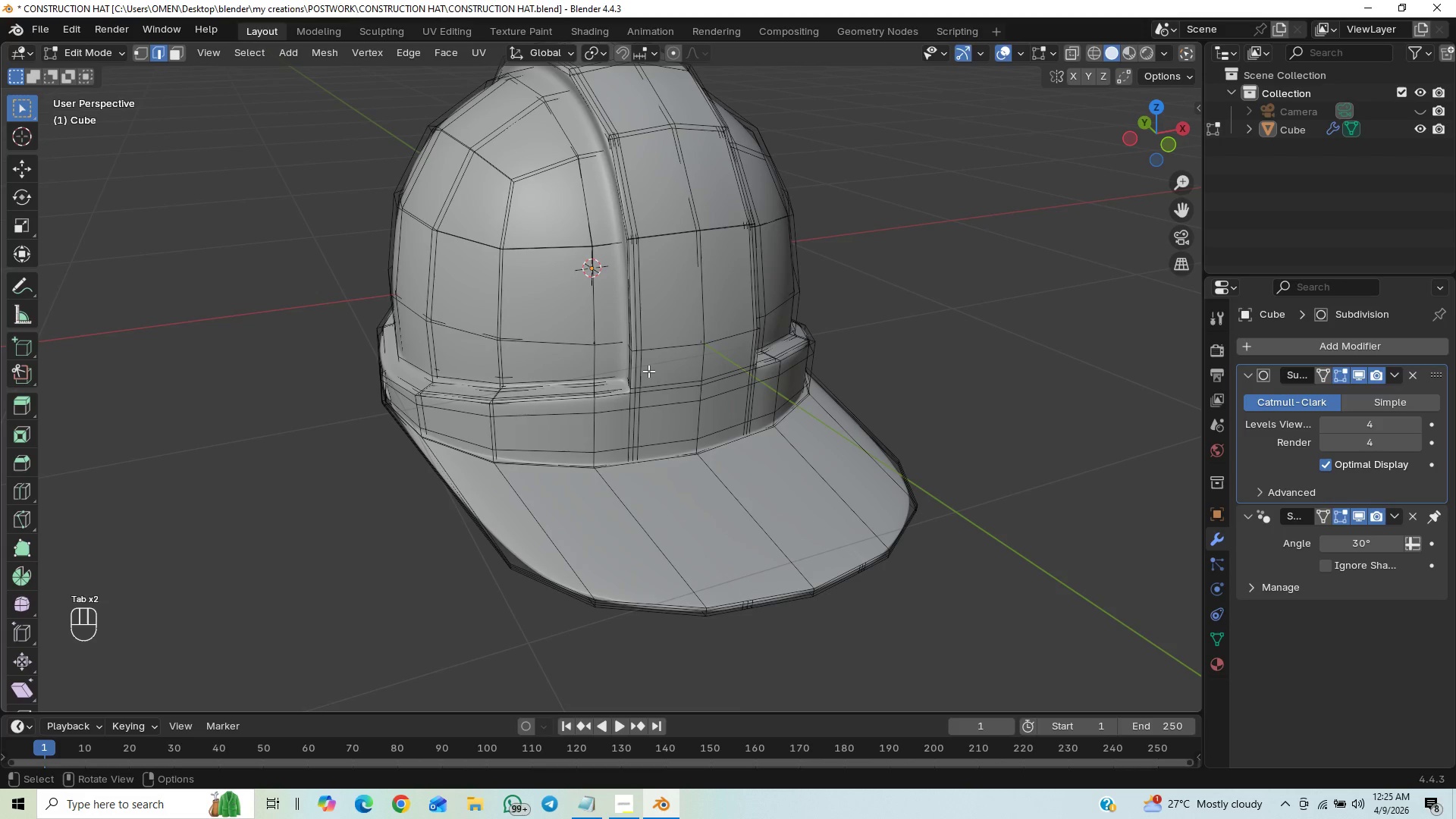 
key(Tab)
 